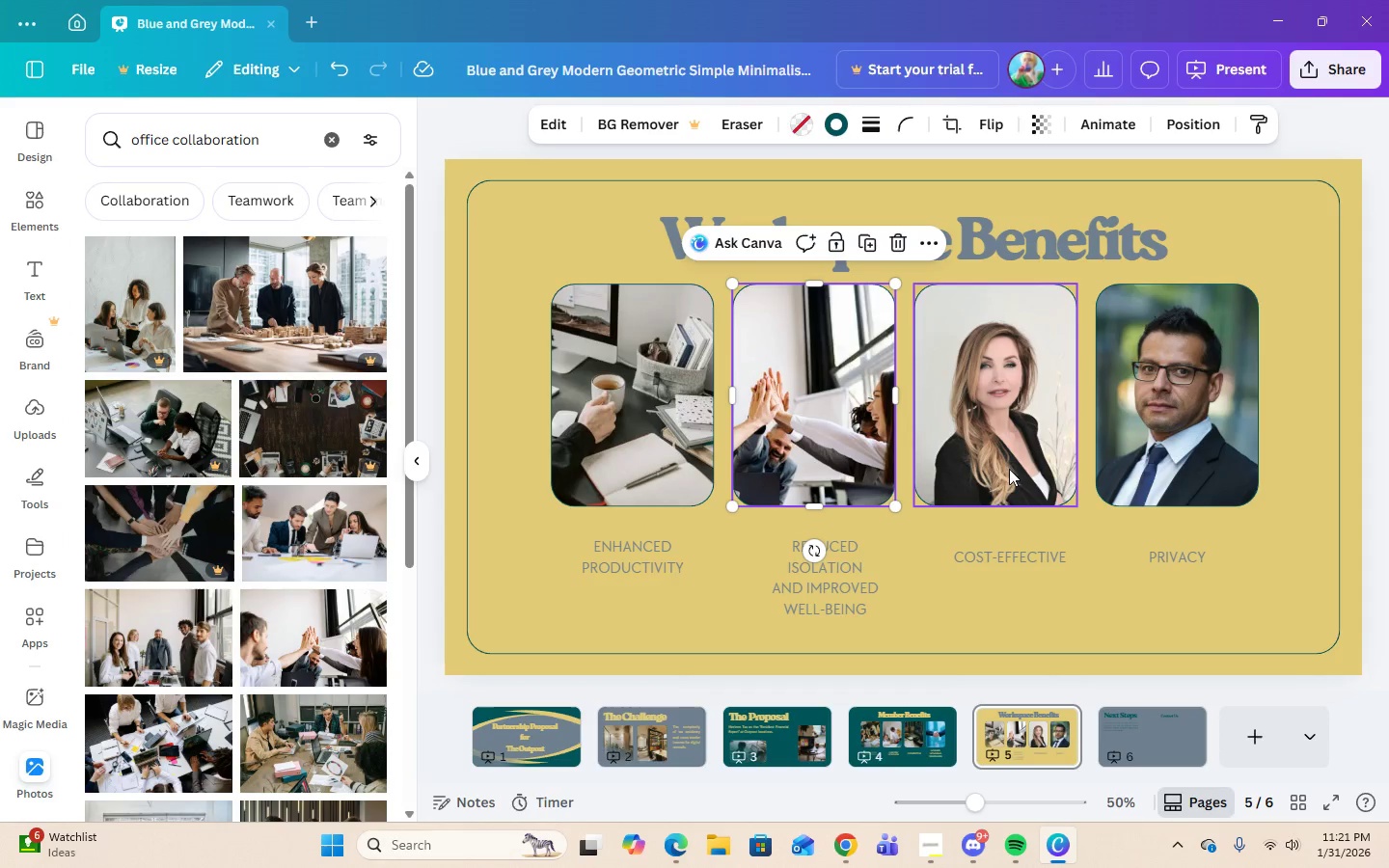 
left_click([1008, 460])
 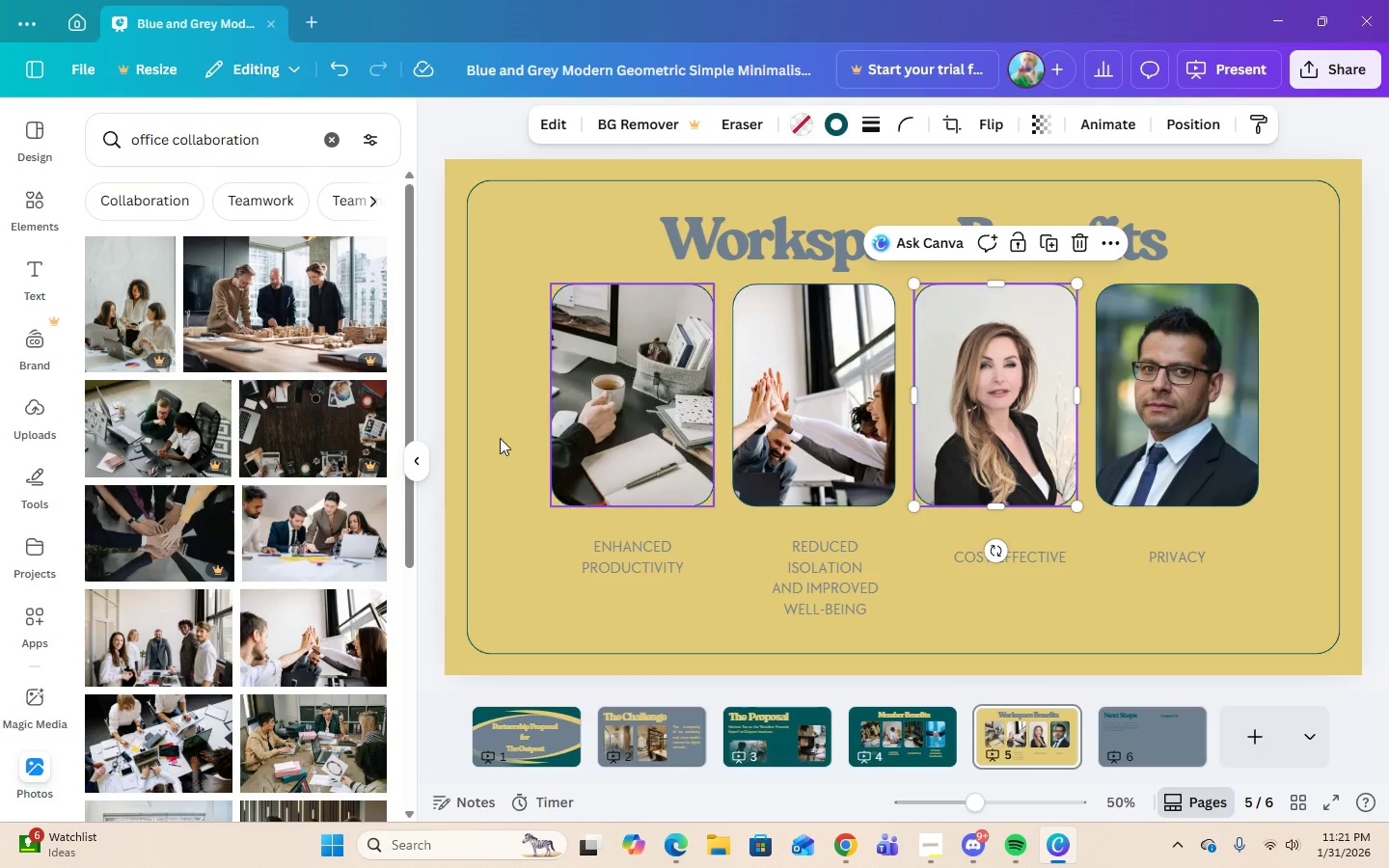 
scroll: coordinate [332, 539], scroll_direction: down, amount: 2.0
 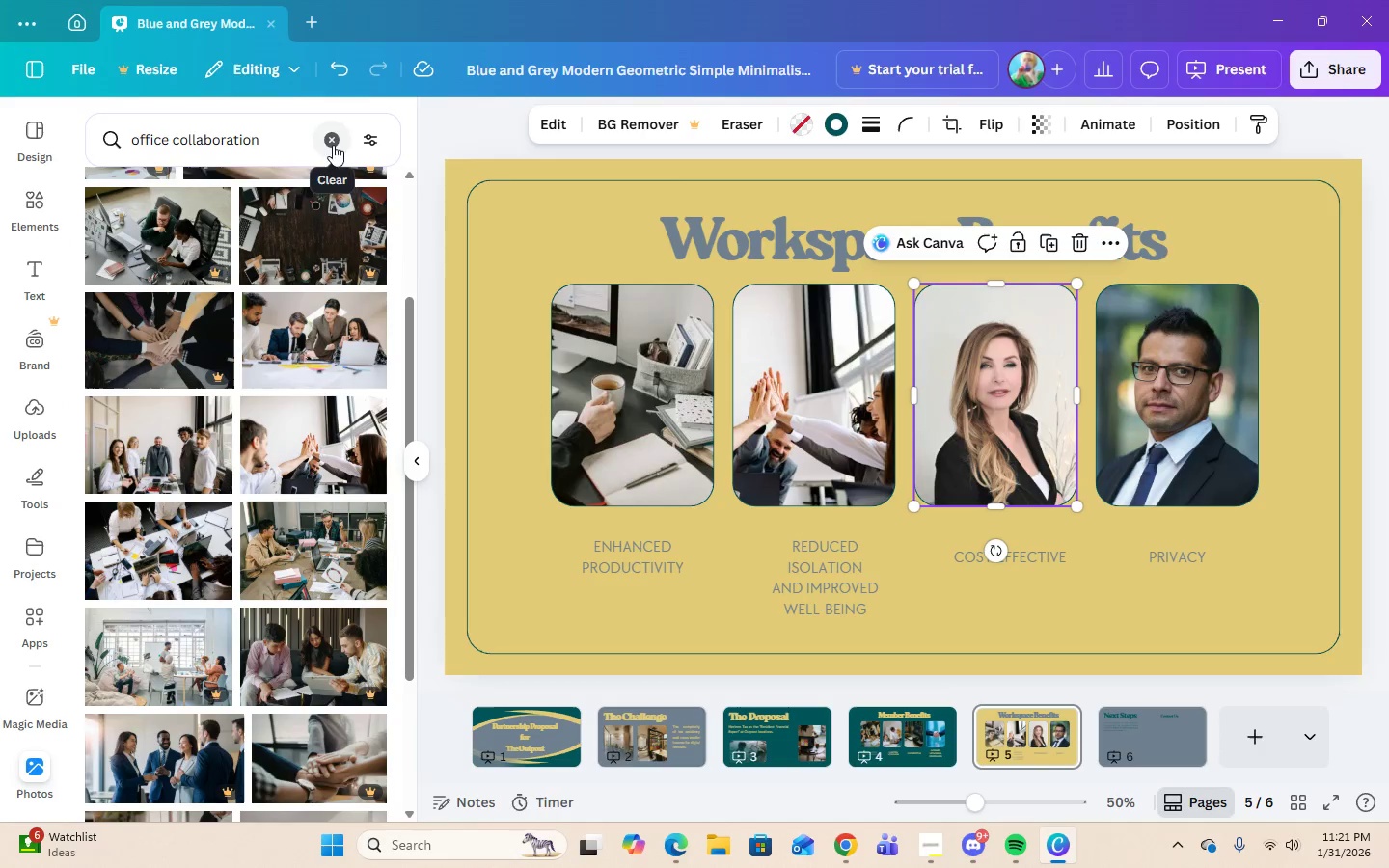 
left_click([900, 724])
 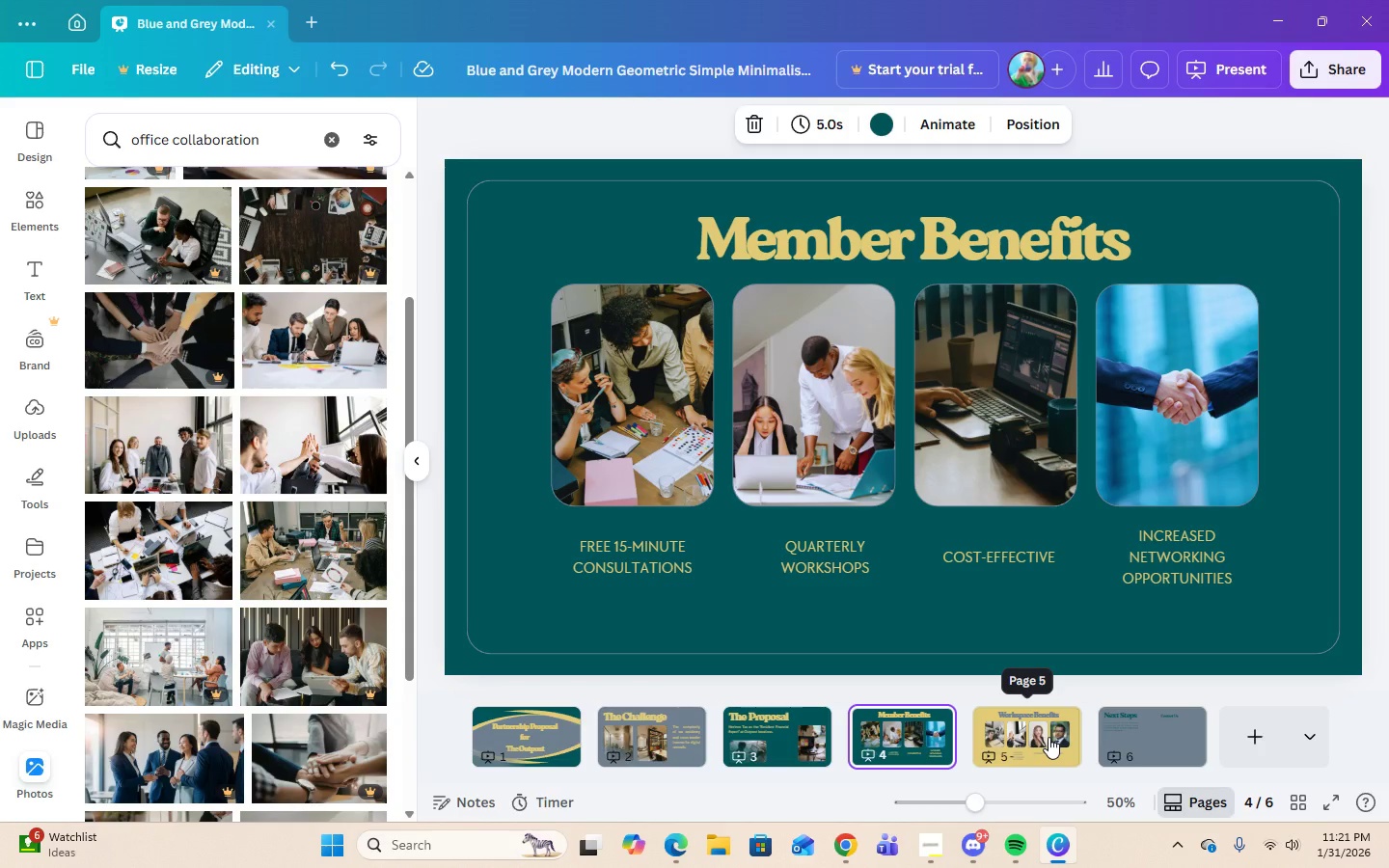 
left_click([1049, 737])
 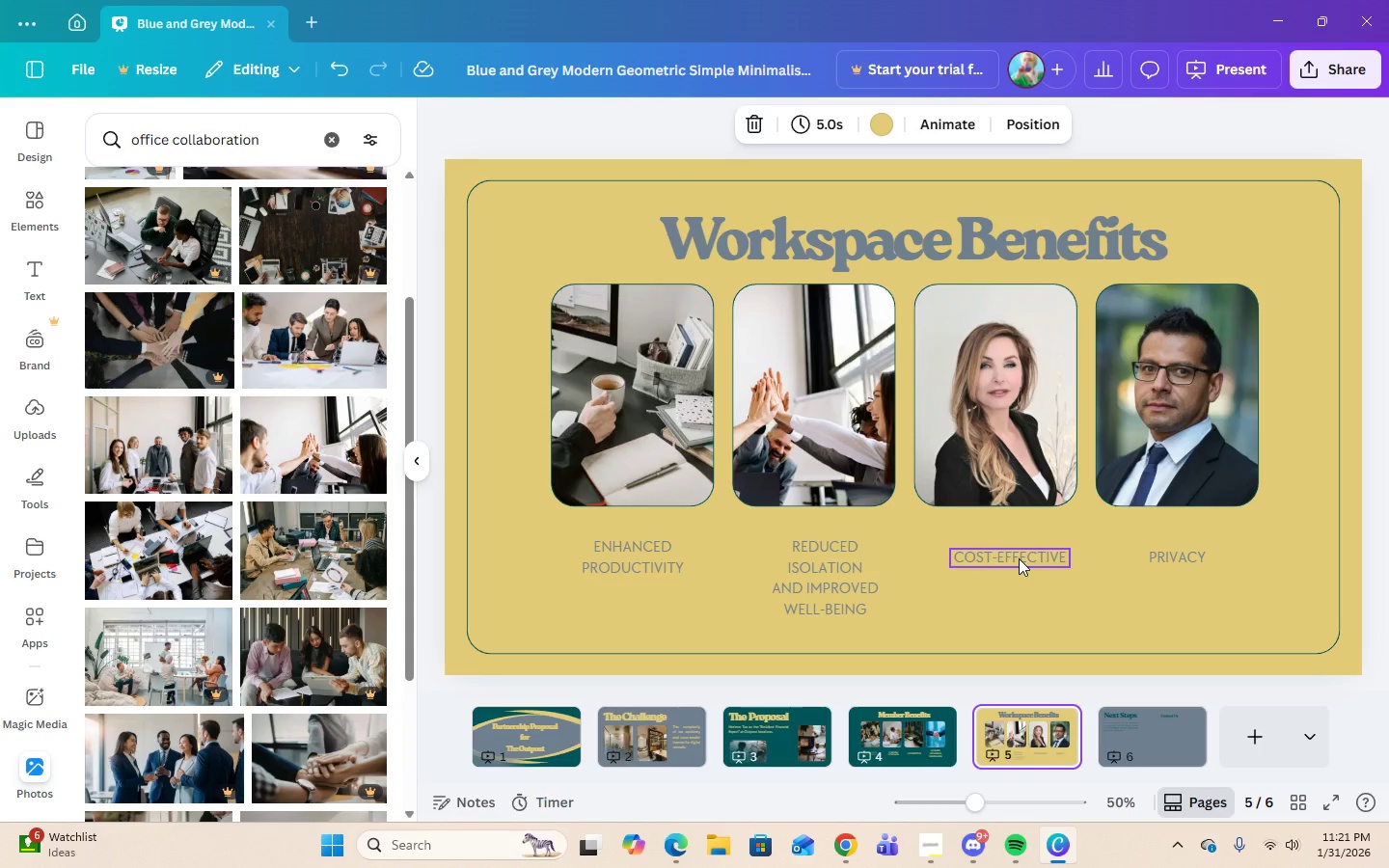 
double_click([1019, 558])
 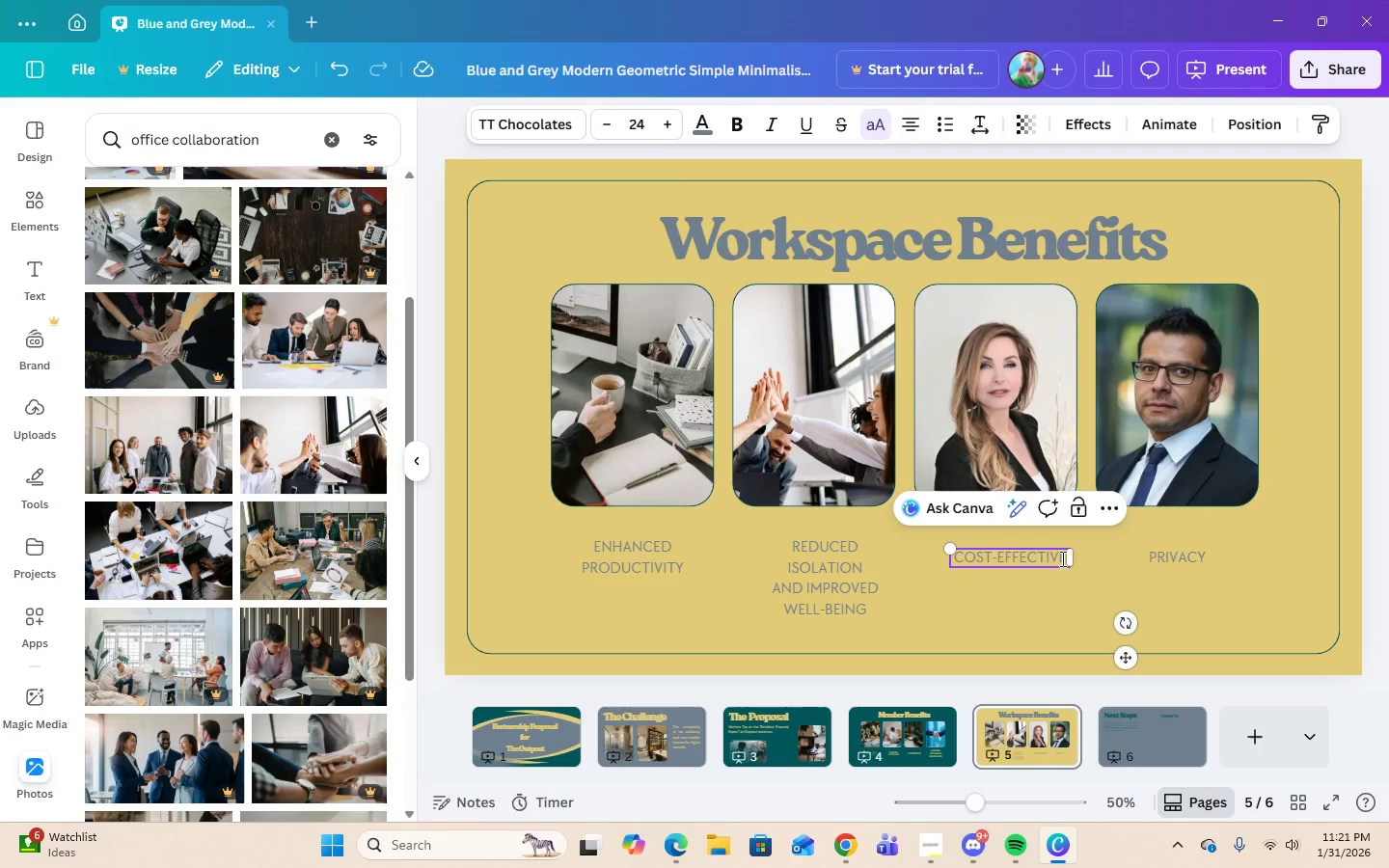 
left_click([1061, 558])
 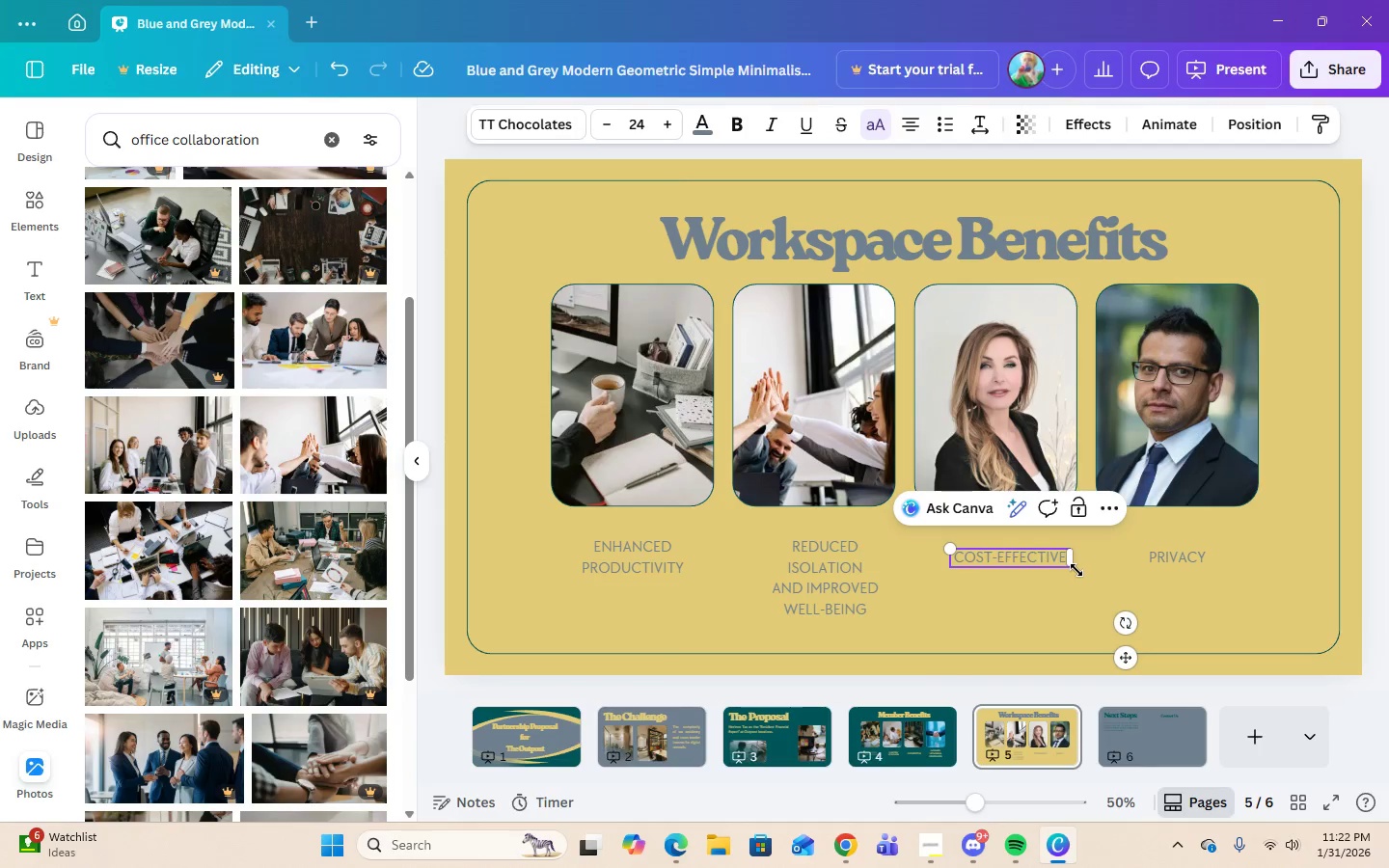 
key(ArrowRight)
 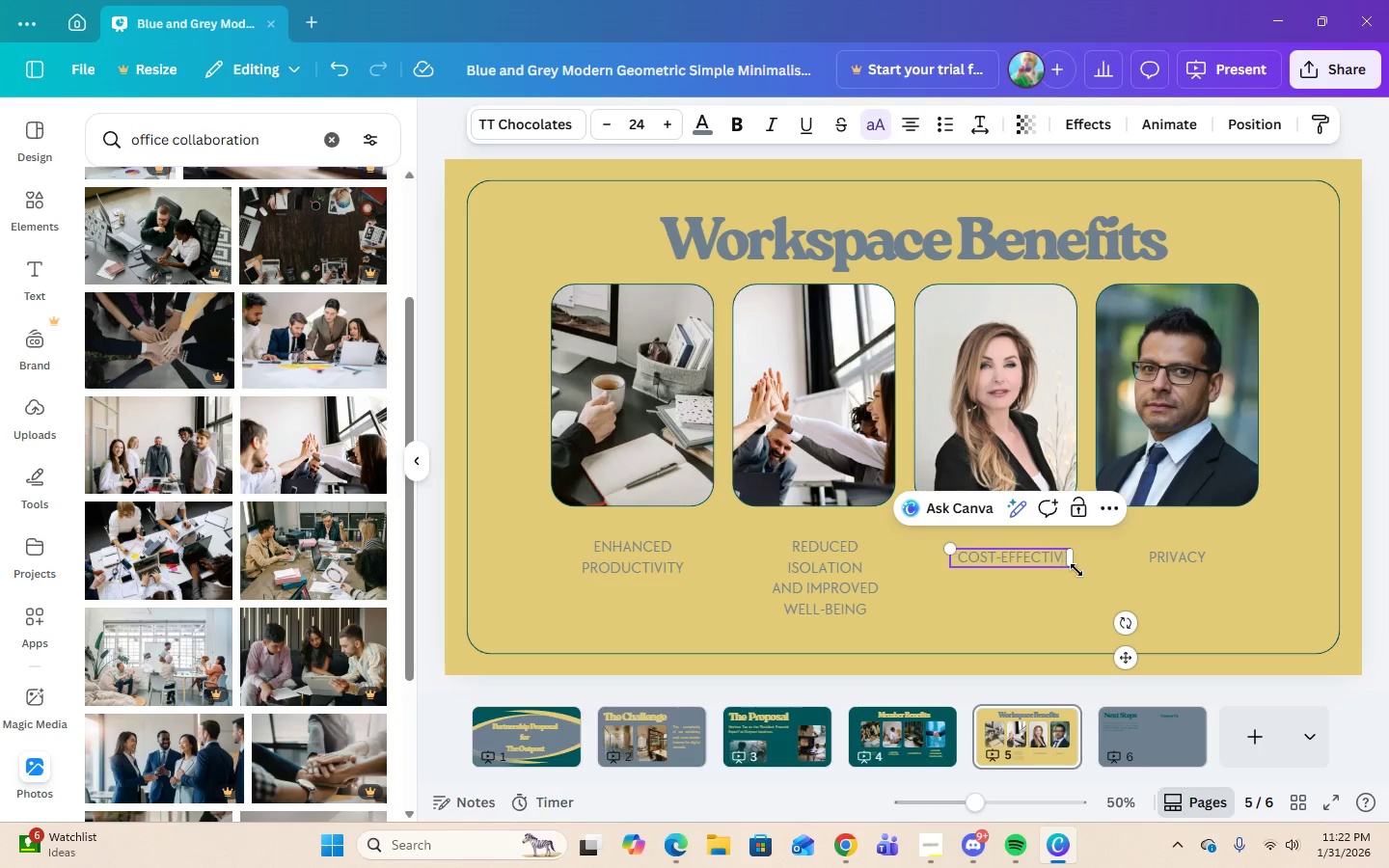 
hold_key(key=Backspace, duration=0.86)
 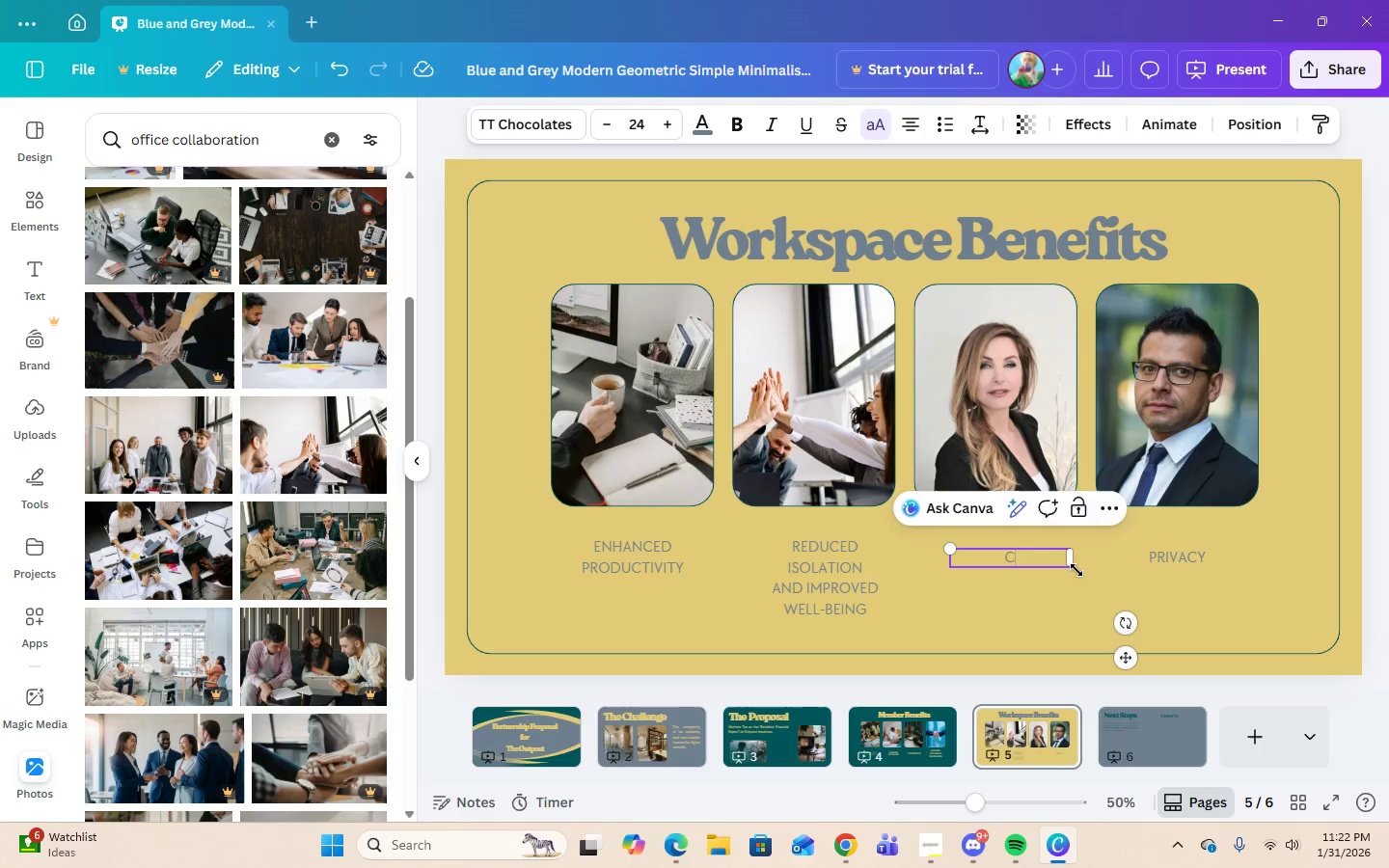 
key(Backspace)
key(Backspace)
type(professional amenities)
 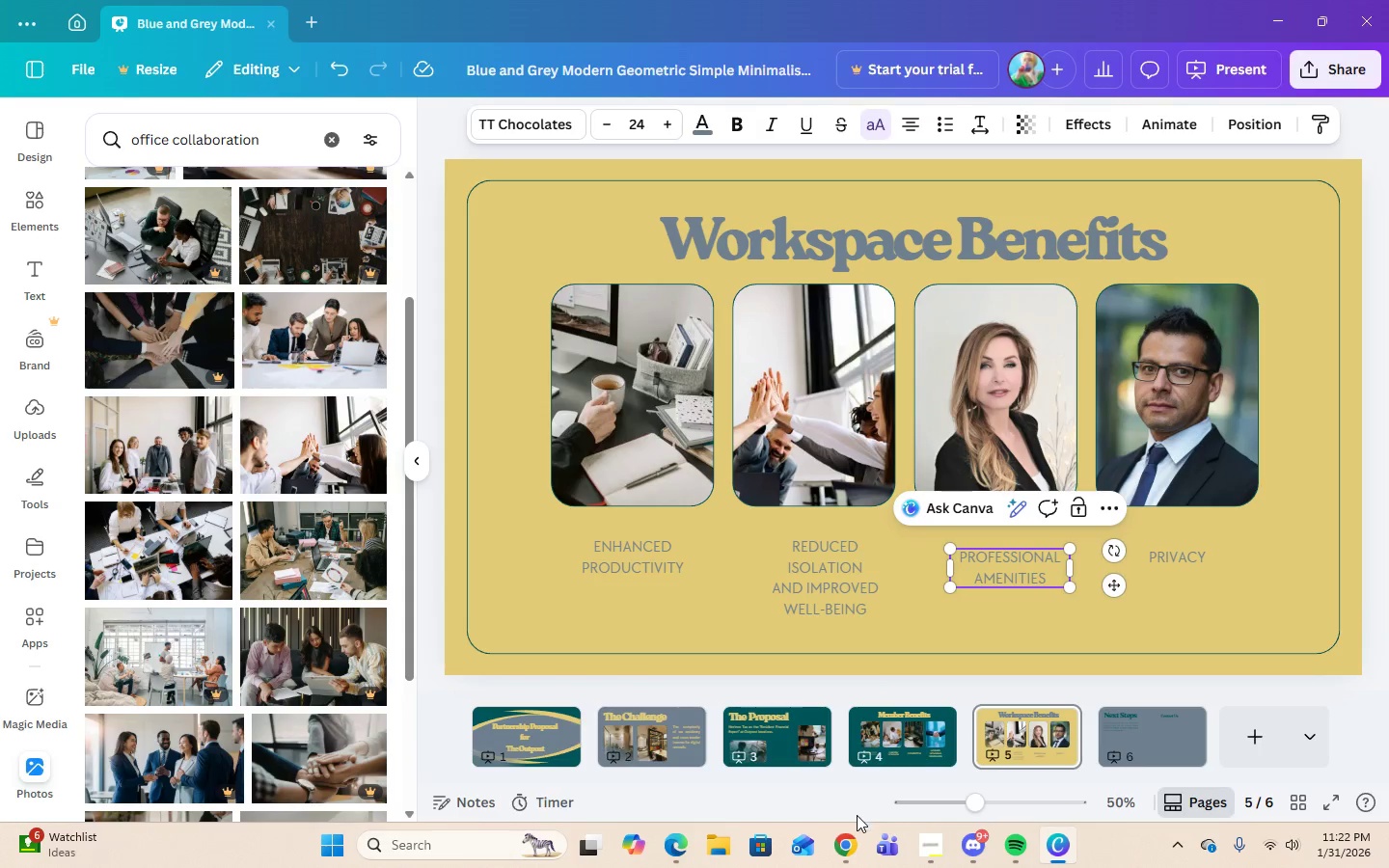 
left_click([853, 843])
 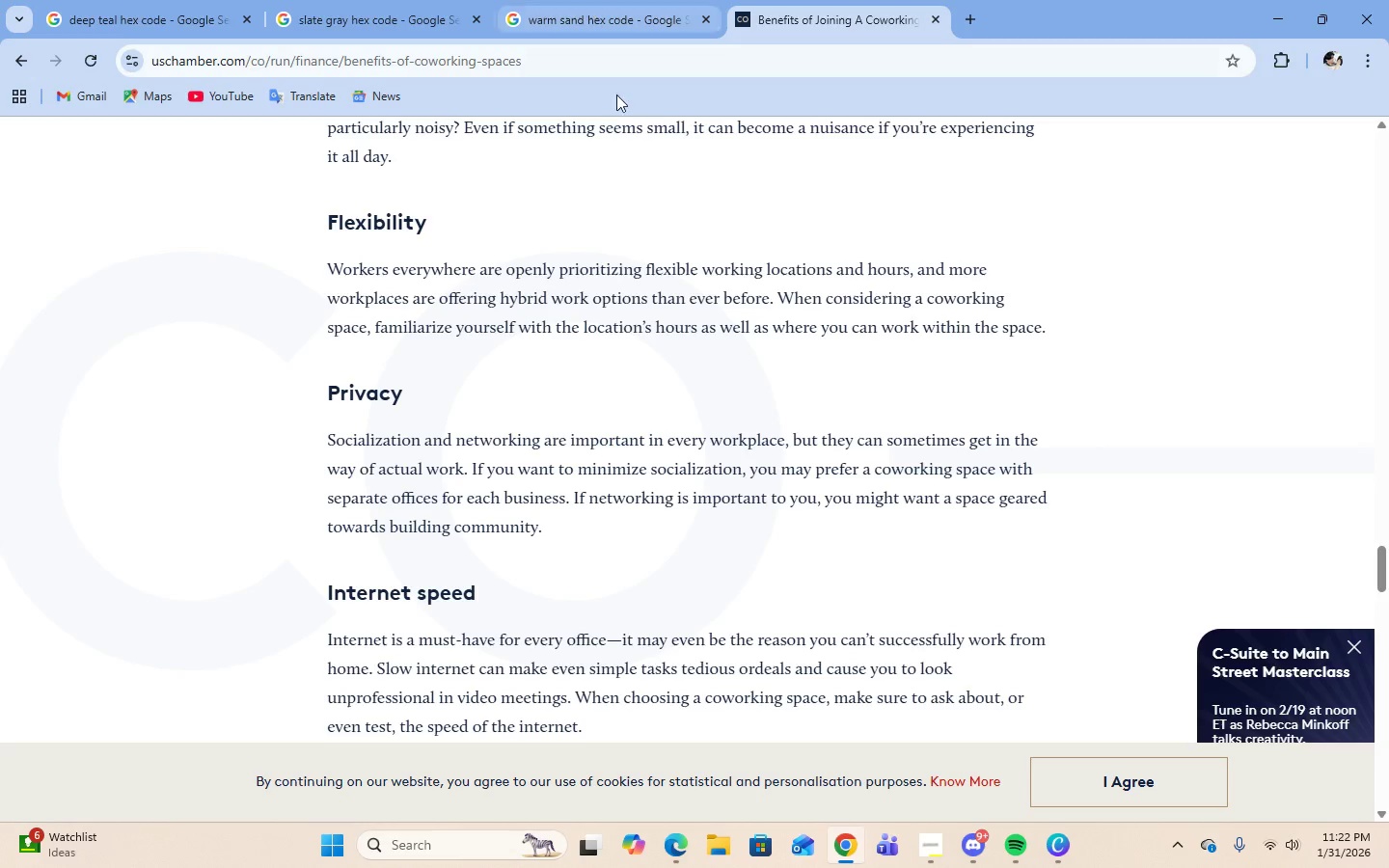 
scroll: coordinate [656, 354], scroll_direction: up, amount: 29.0
 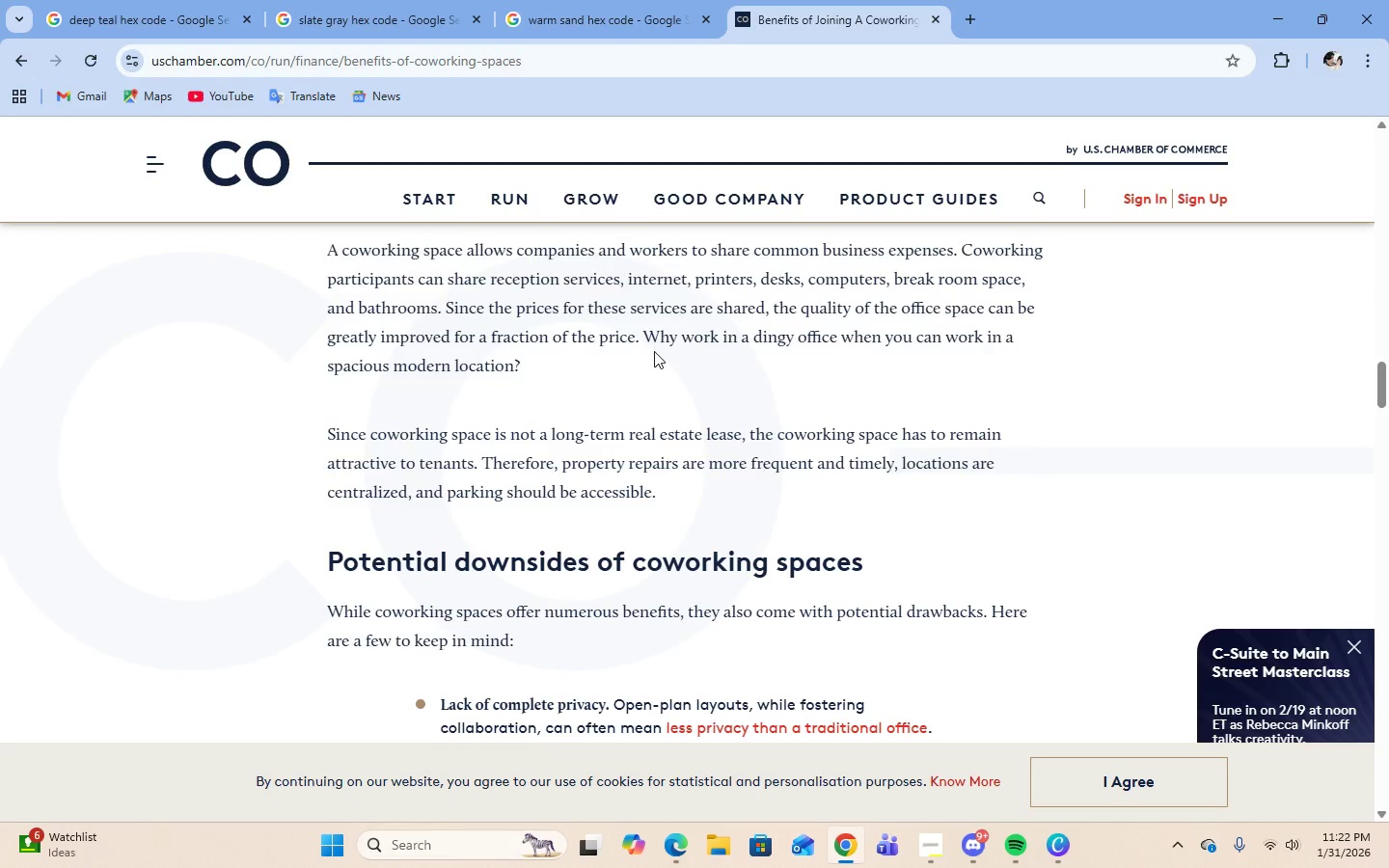 
scroll: coordinate [653, 350], scroll_direction: down, amount: 54.0
 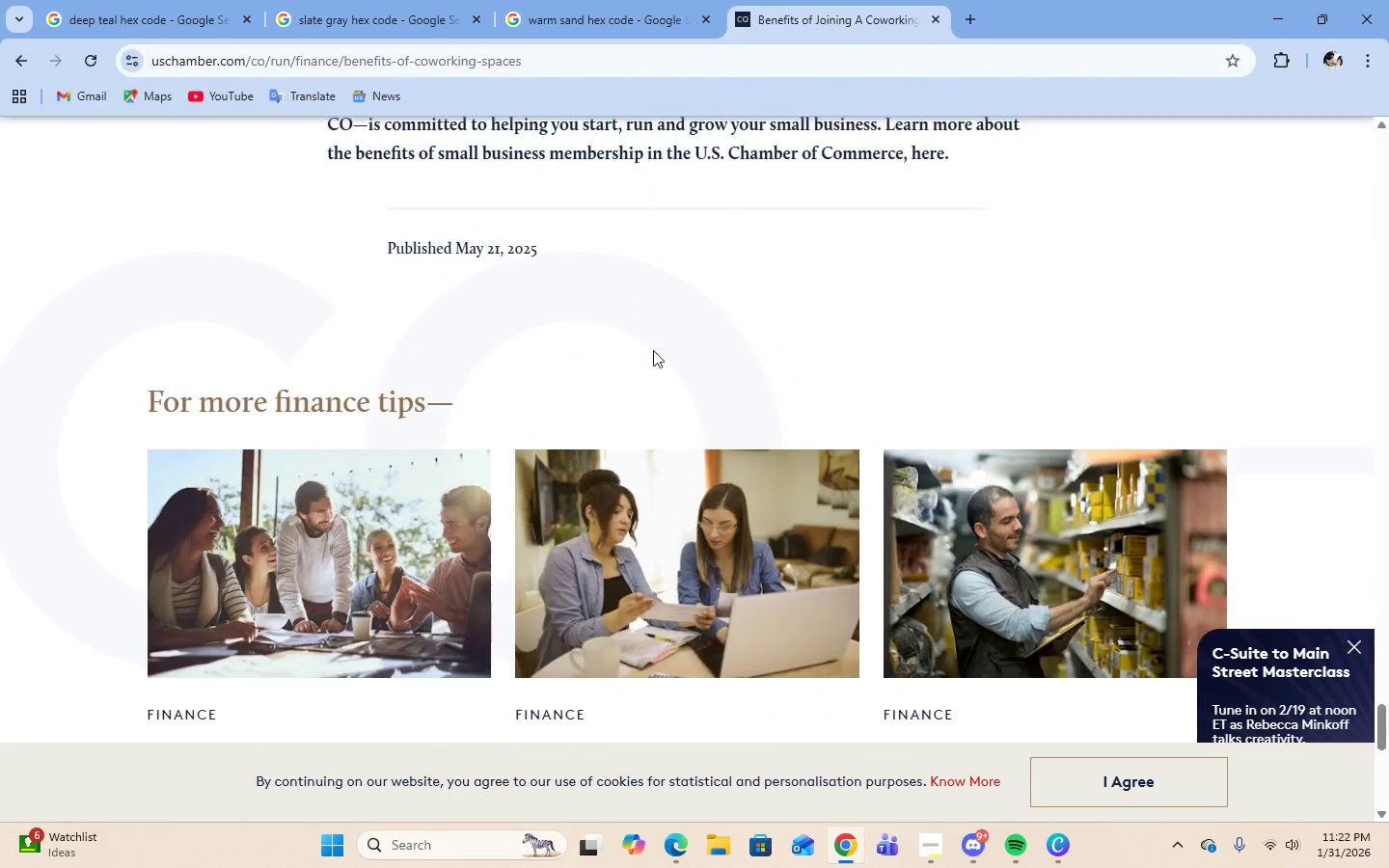 
scroll: coordinate [709, 344], scroll_direction: up, amount: 63.0
 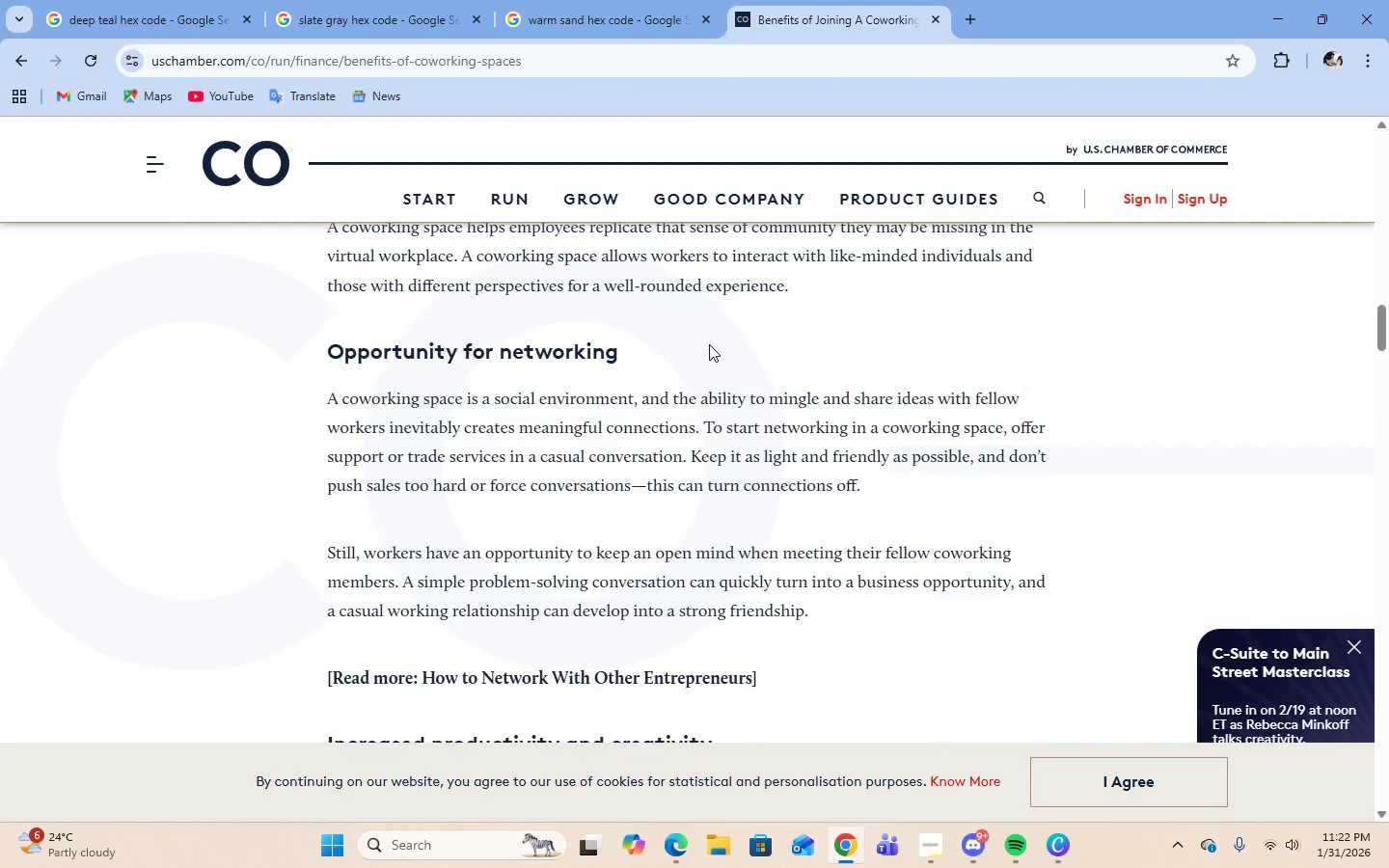 
scroll: coordinate [709, 344], scroll_direction: down, amount: 3.0
 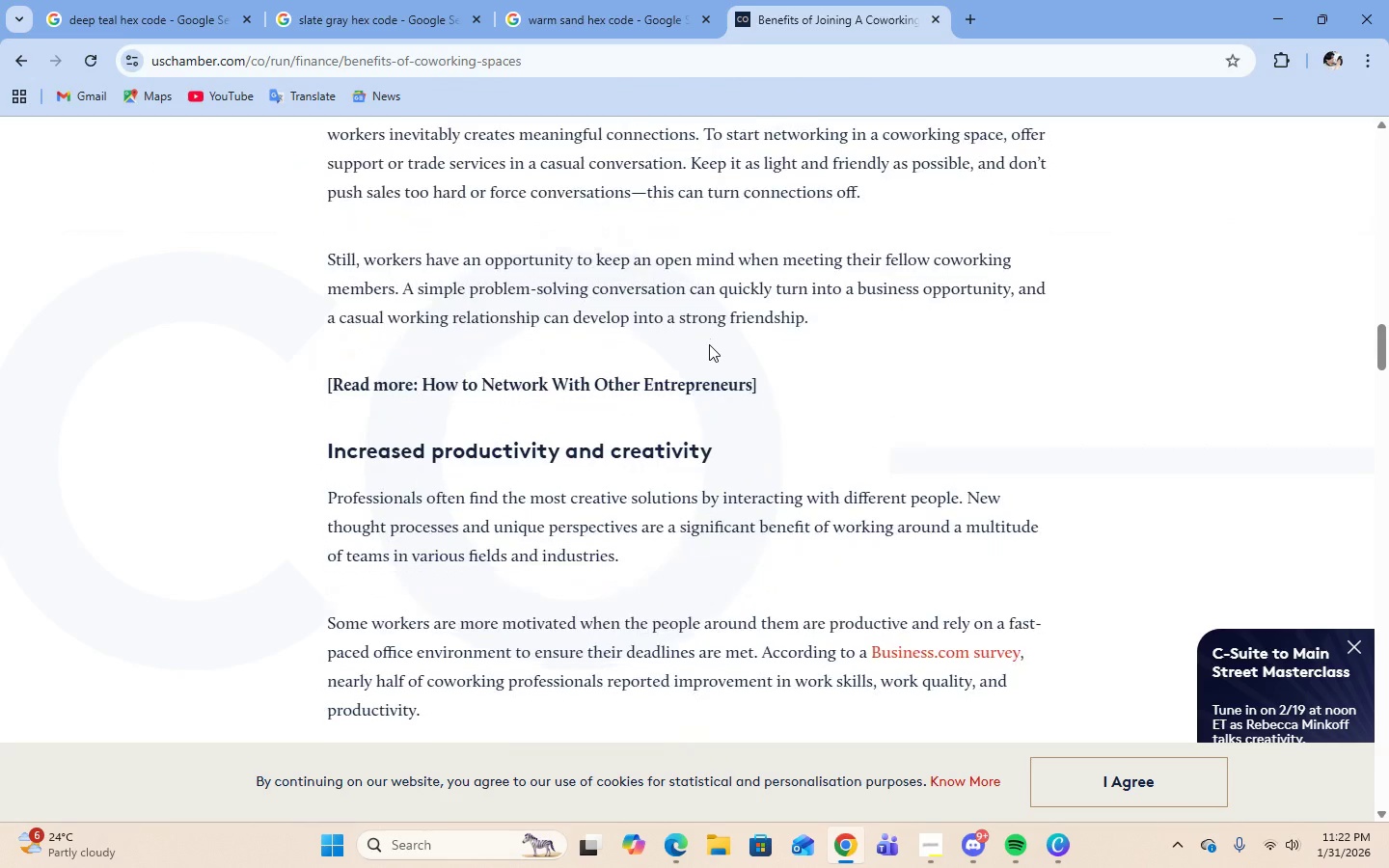 
scroll: coordinate [709, 344], scroll_direction: up, amount: 13.0
 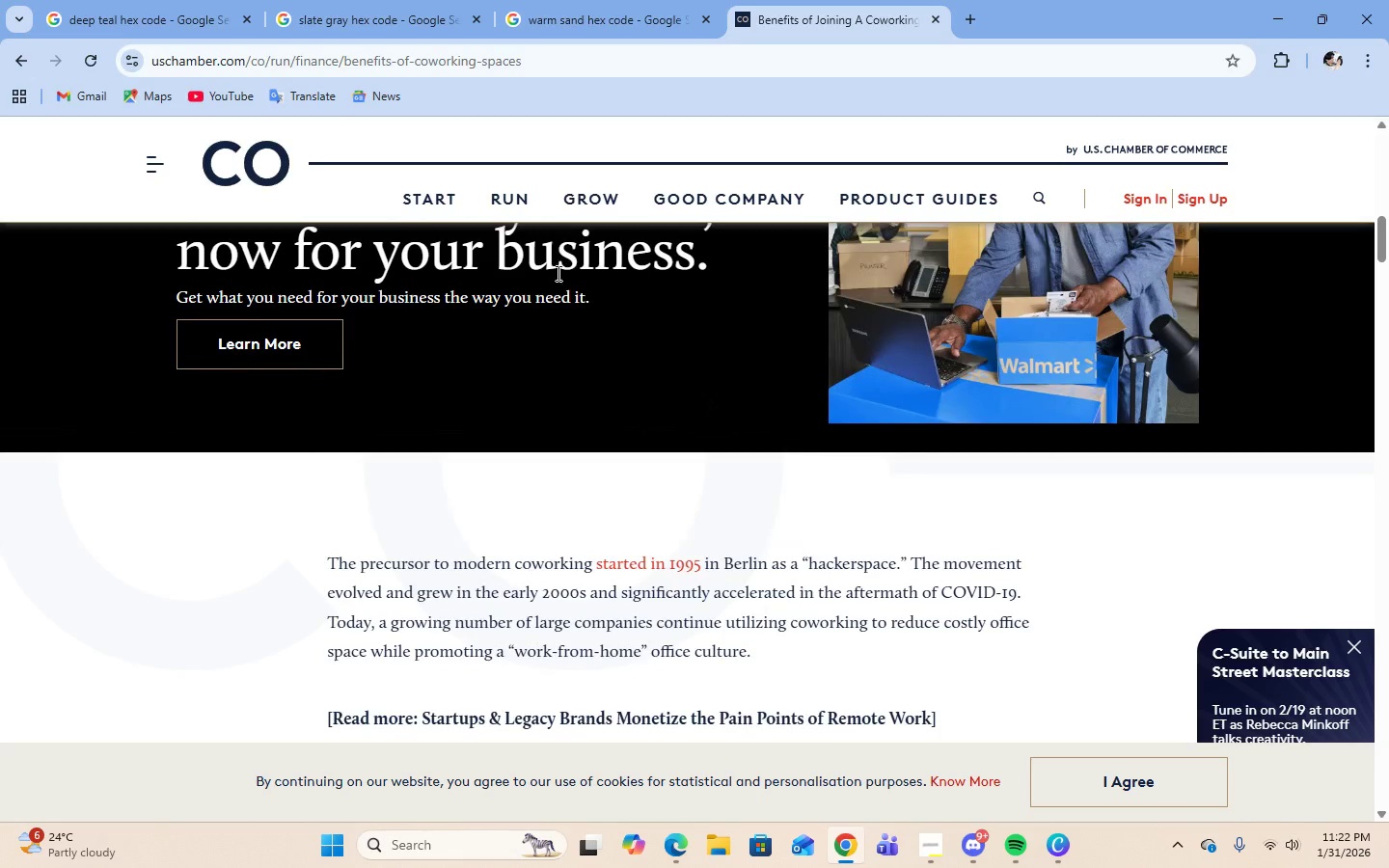 
left_click([14, 58])
 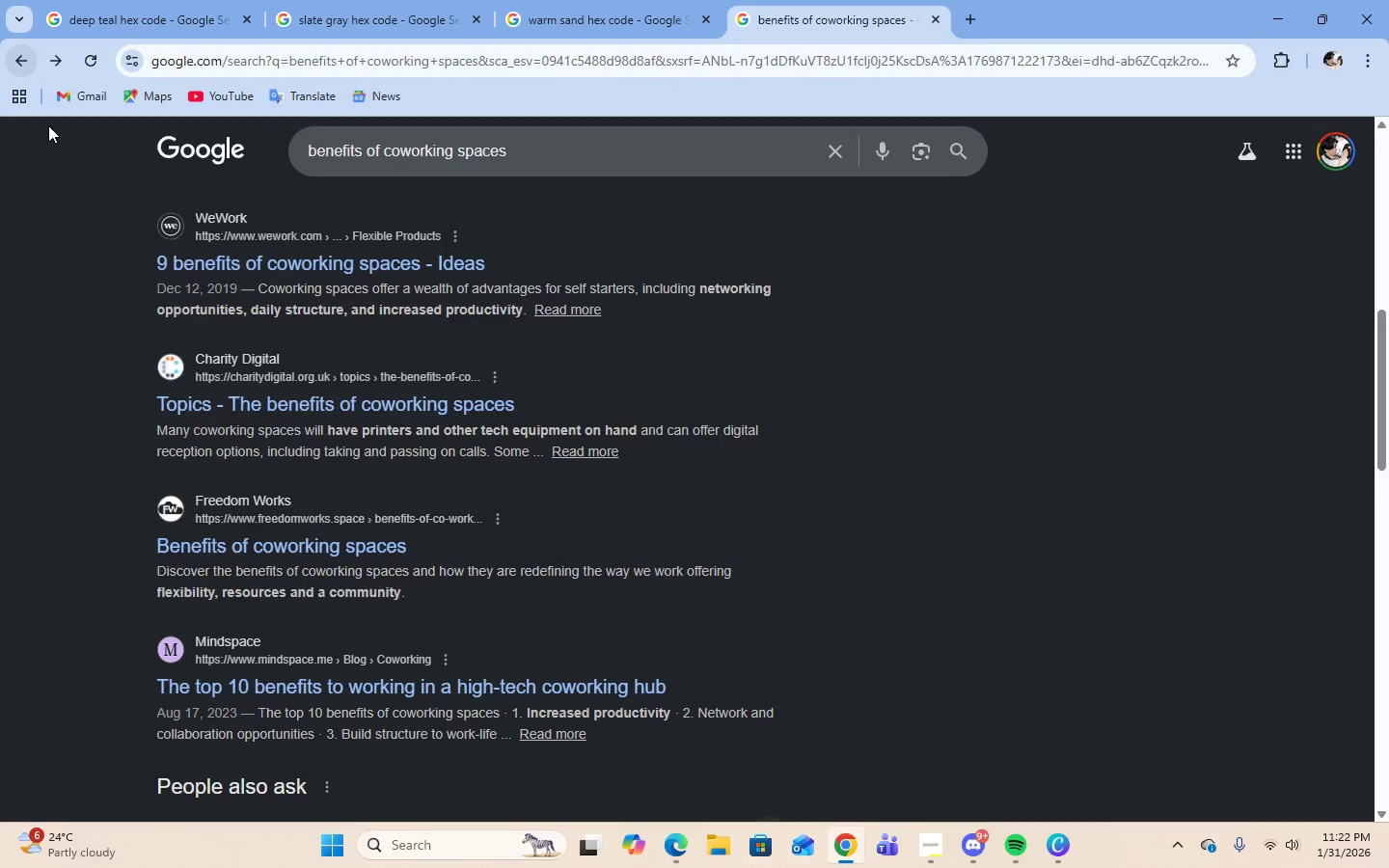 
scroll: coordinate [522, 539], scroll_direction: up, amount: 8.0
 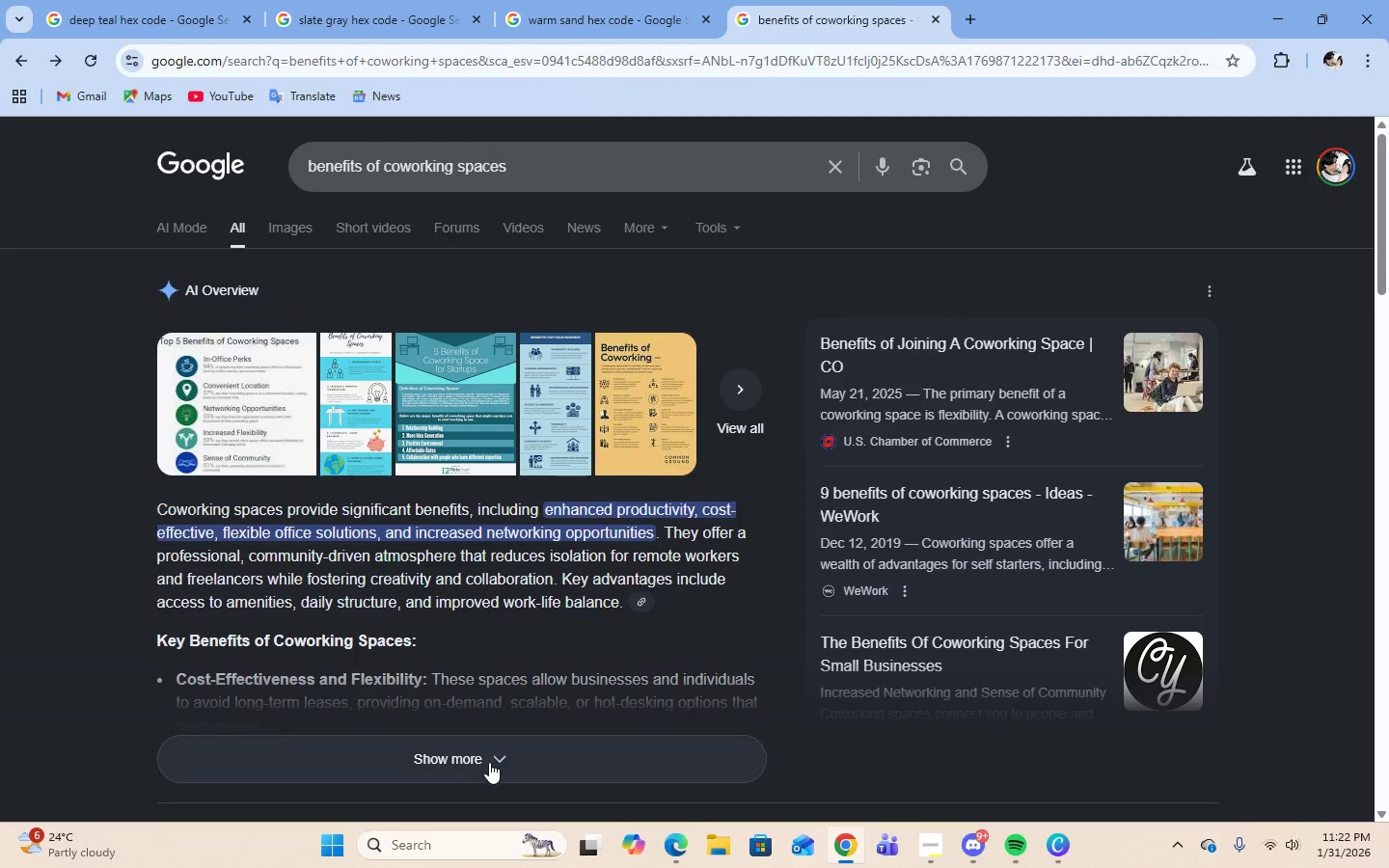 
left_click([489, 762])
 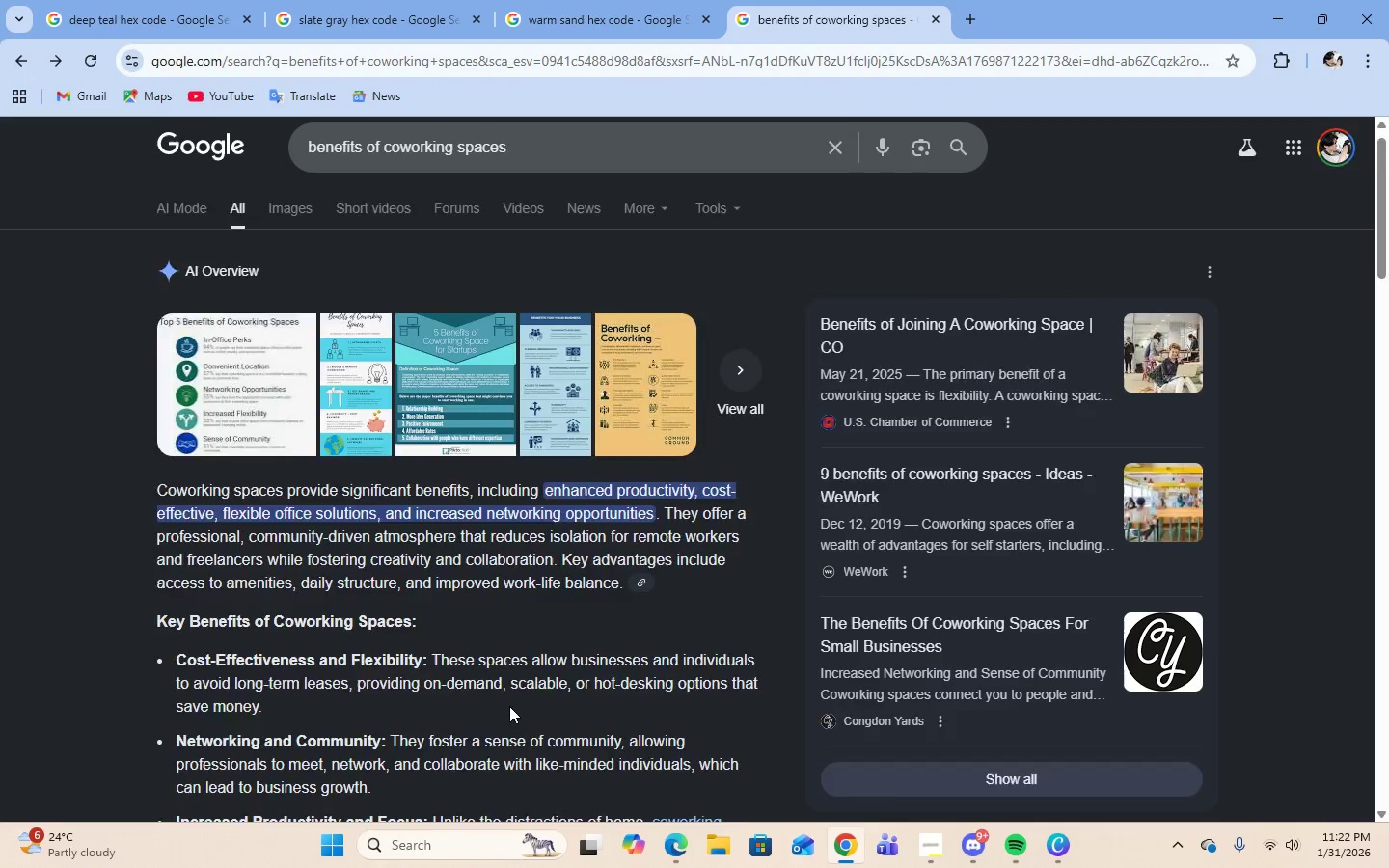 
scroll: coordinate [509, 706], scroll_direction: down, amount: 4.0
 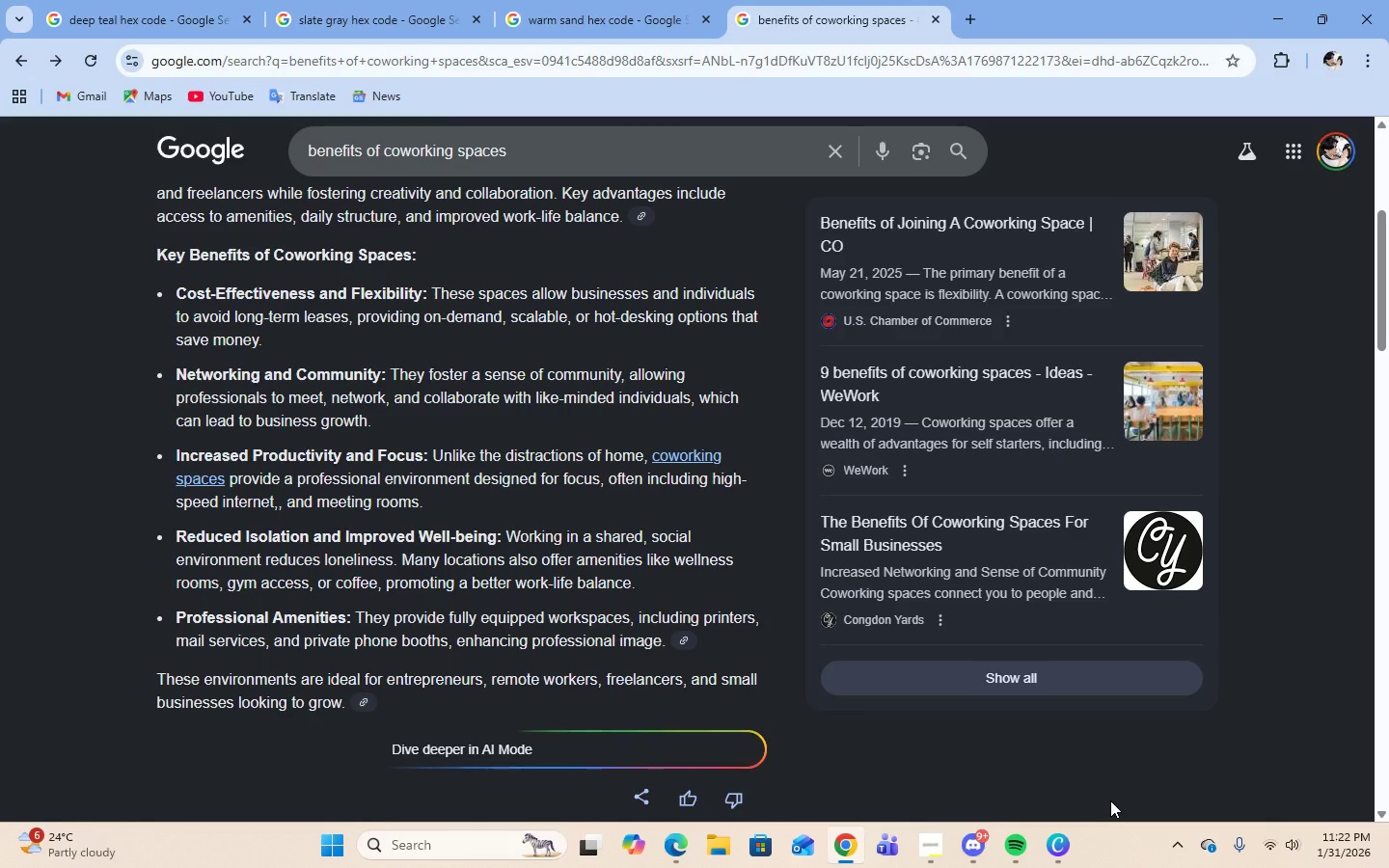 
left_click([1078, 847])
 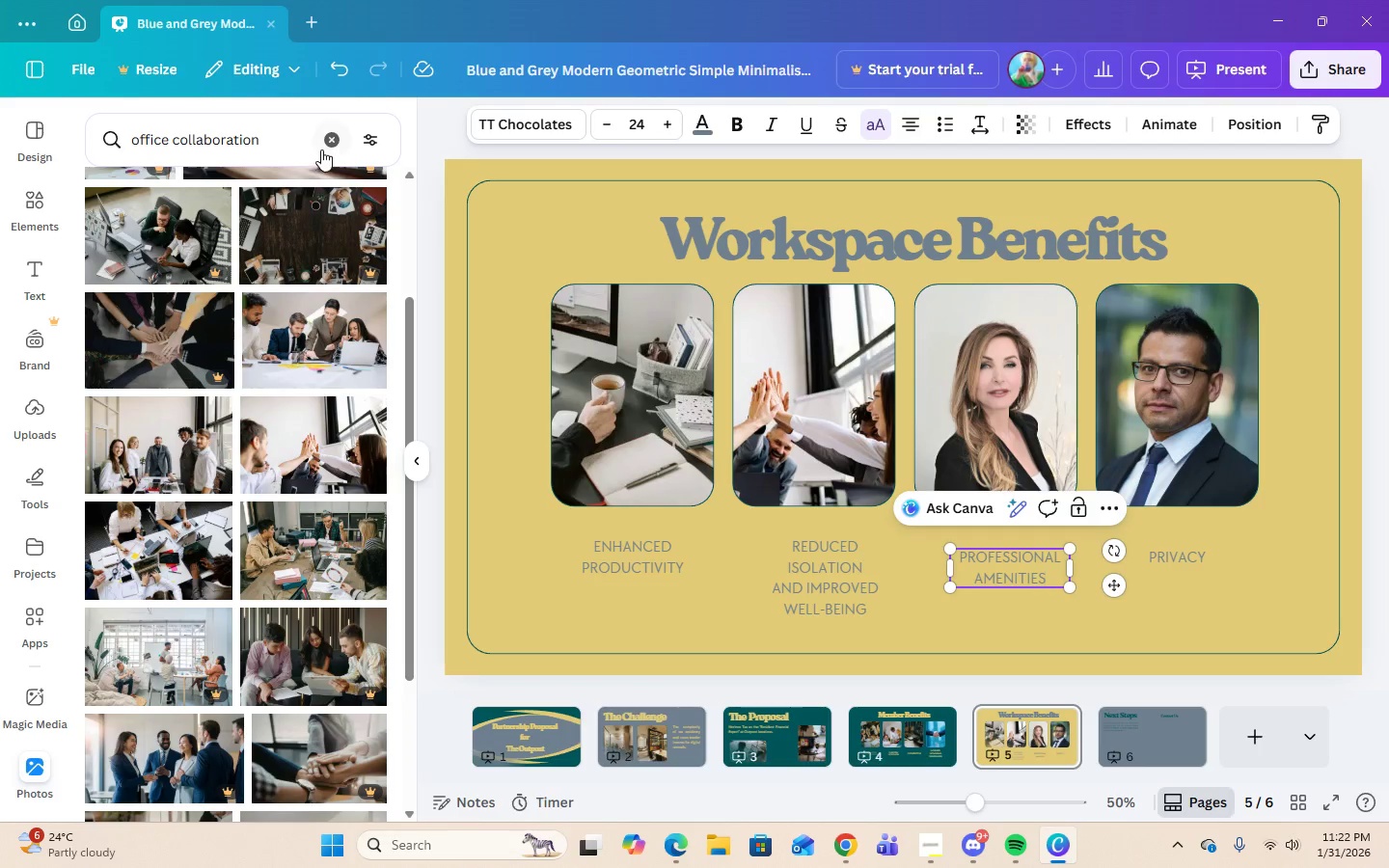 
double_click([285, 140])
 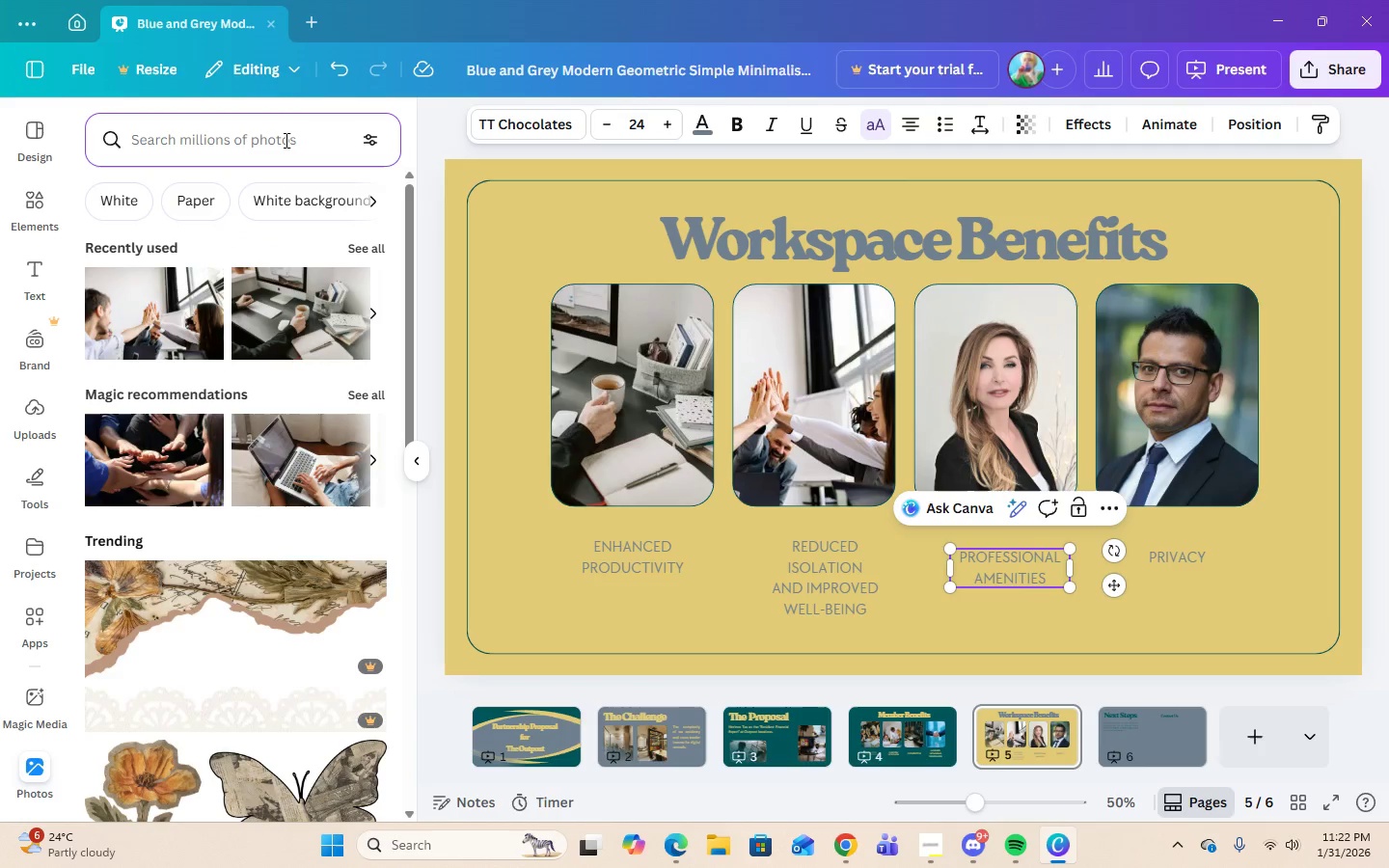 
type(professional amenities)
 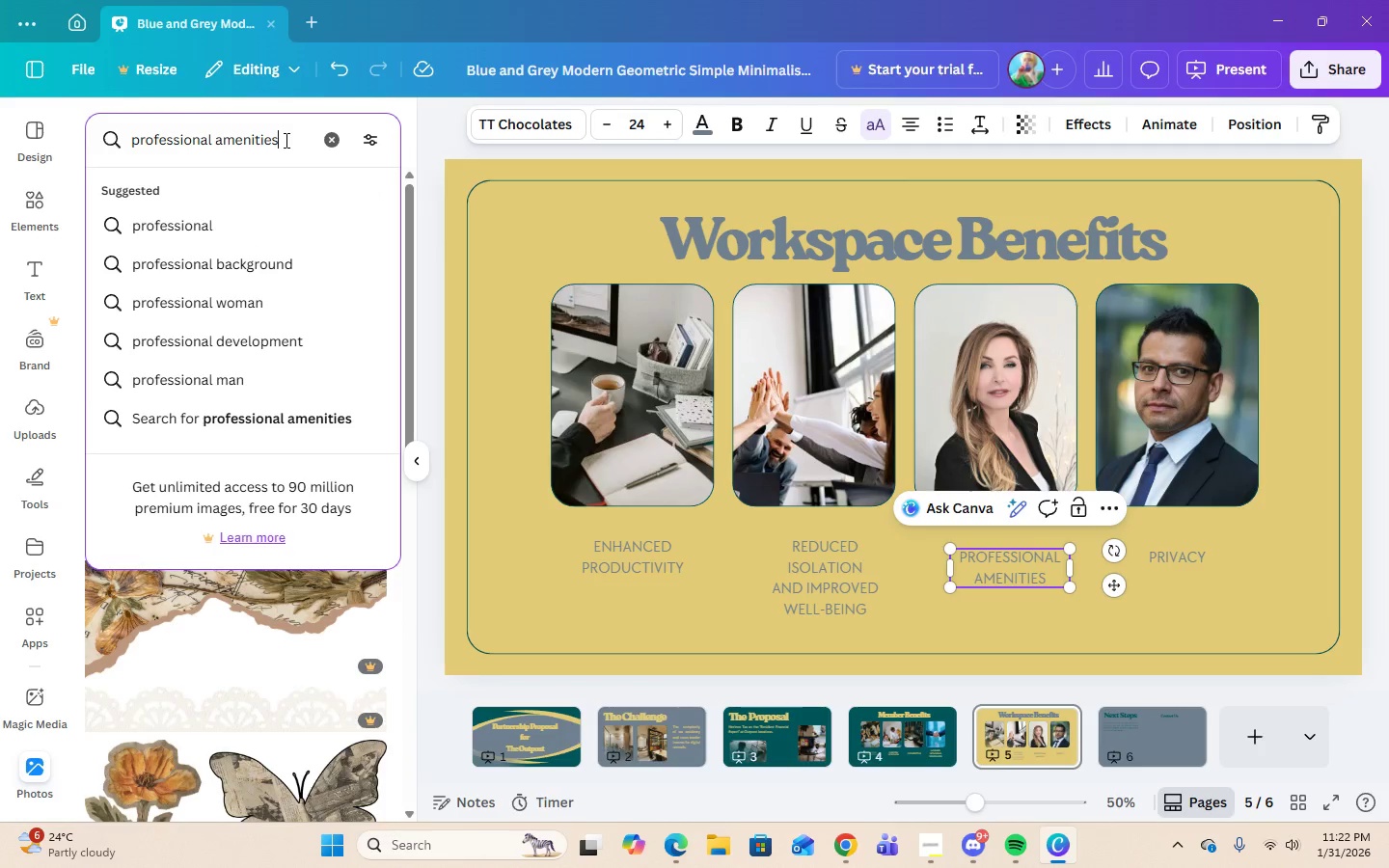 
key(Enter)
 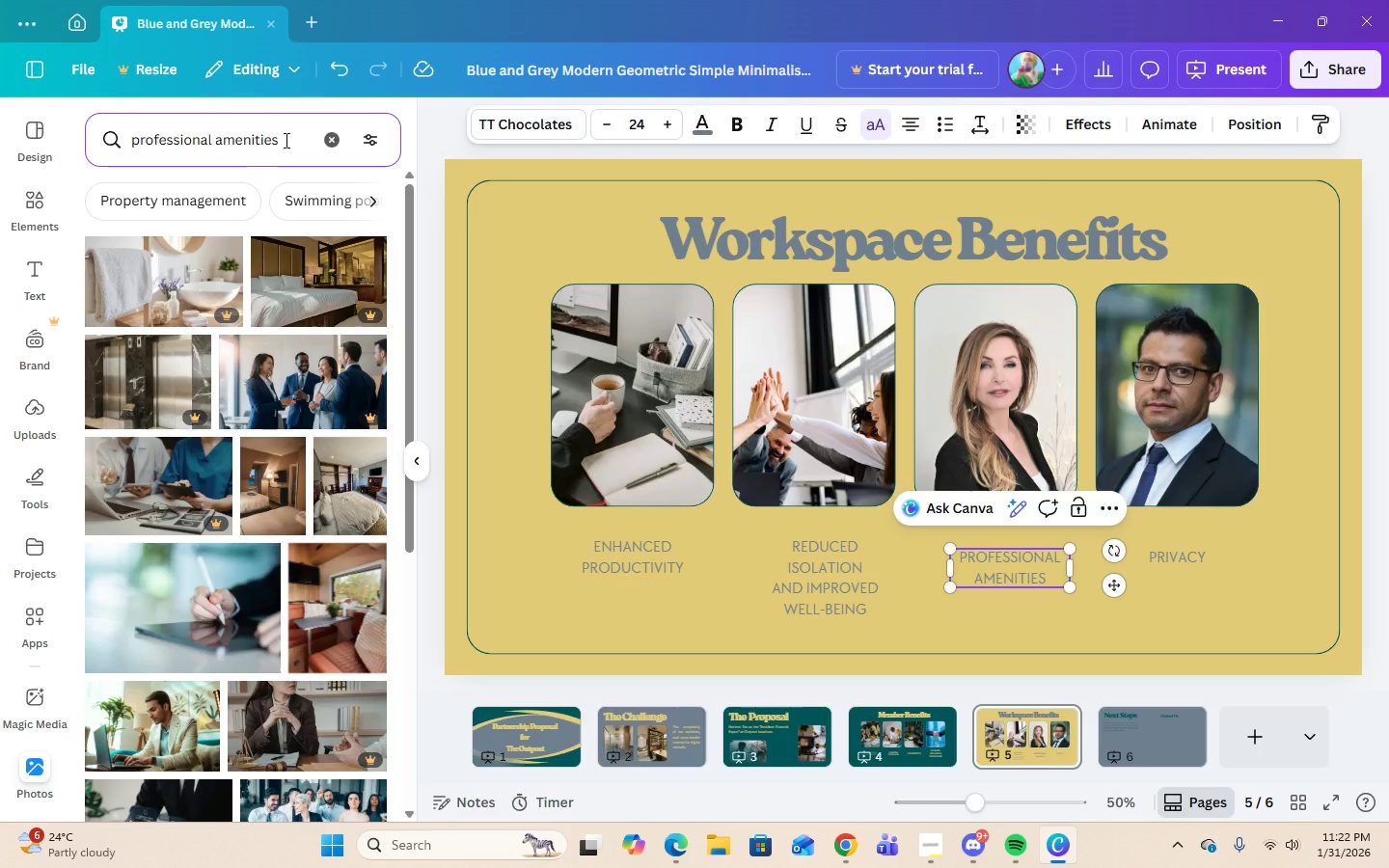 
scroll: coordinate [272, 588], scroll_direction: down, amount: 4.0
 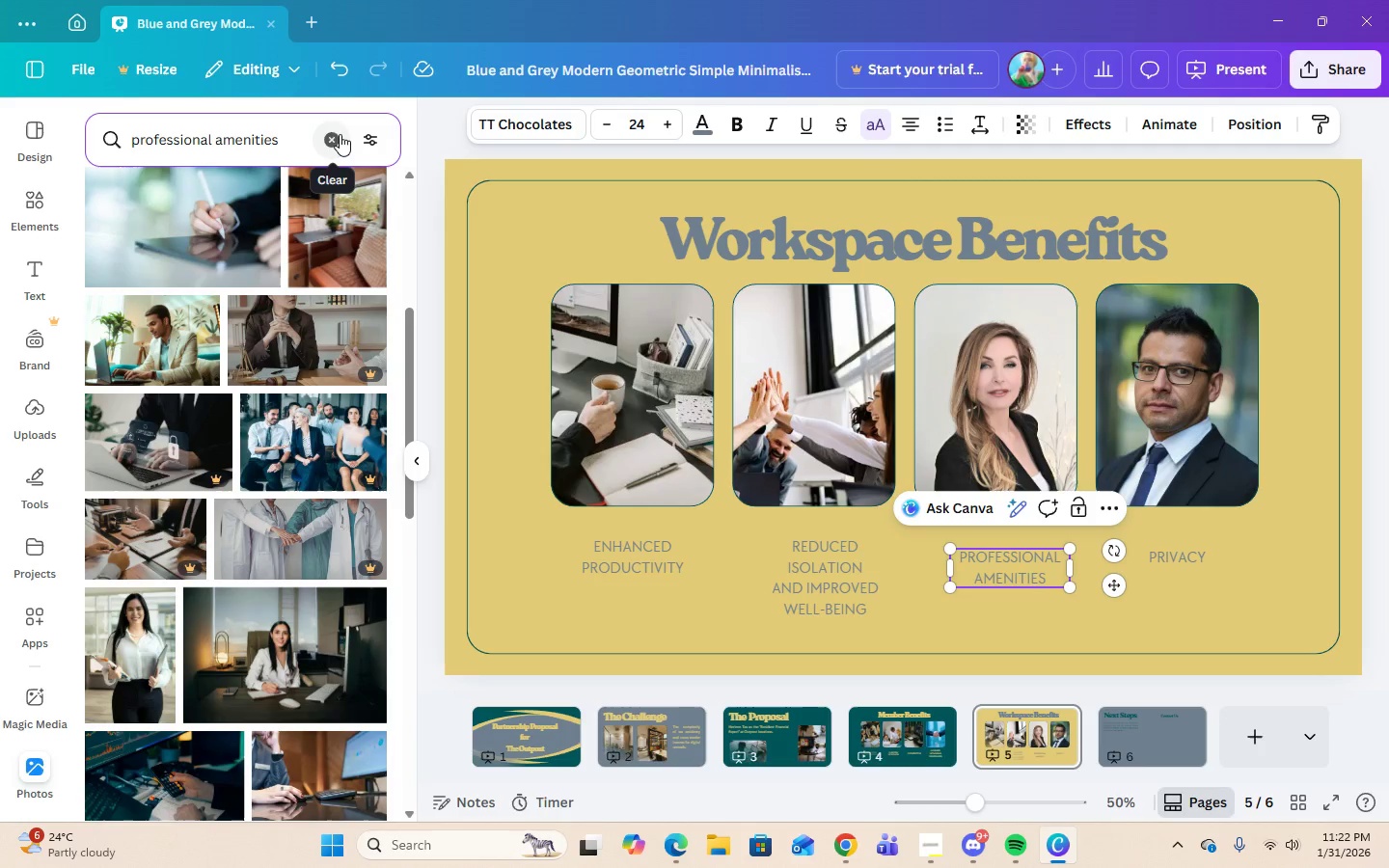 
double_click([286, 142])
 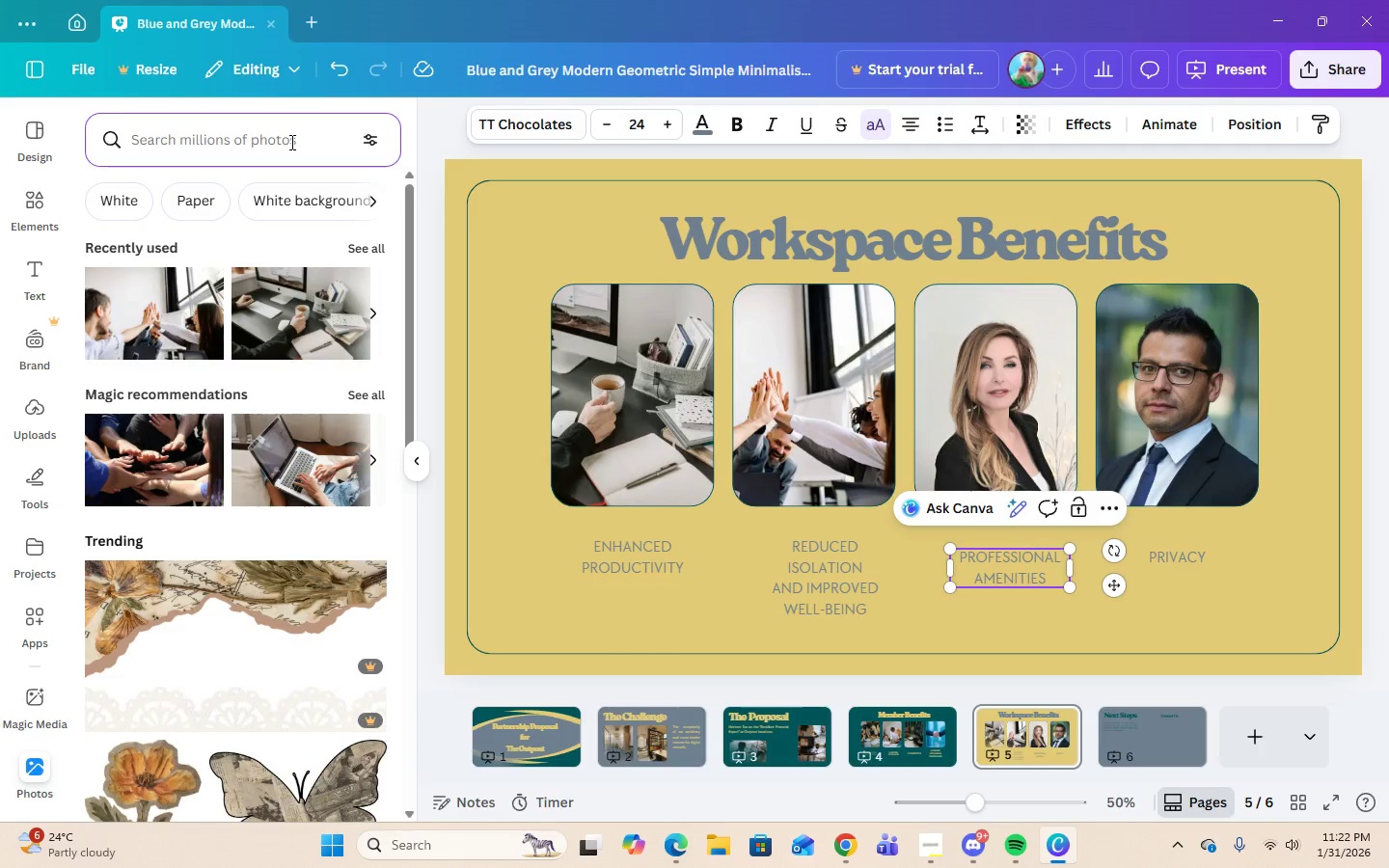 
type(modern)
 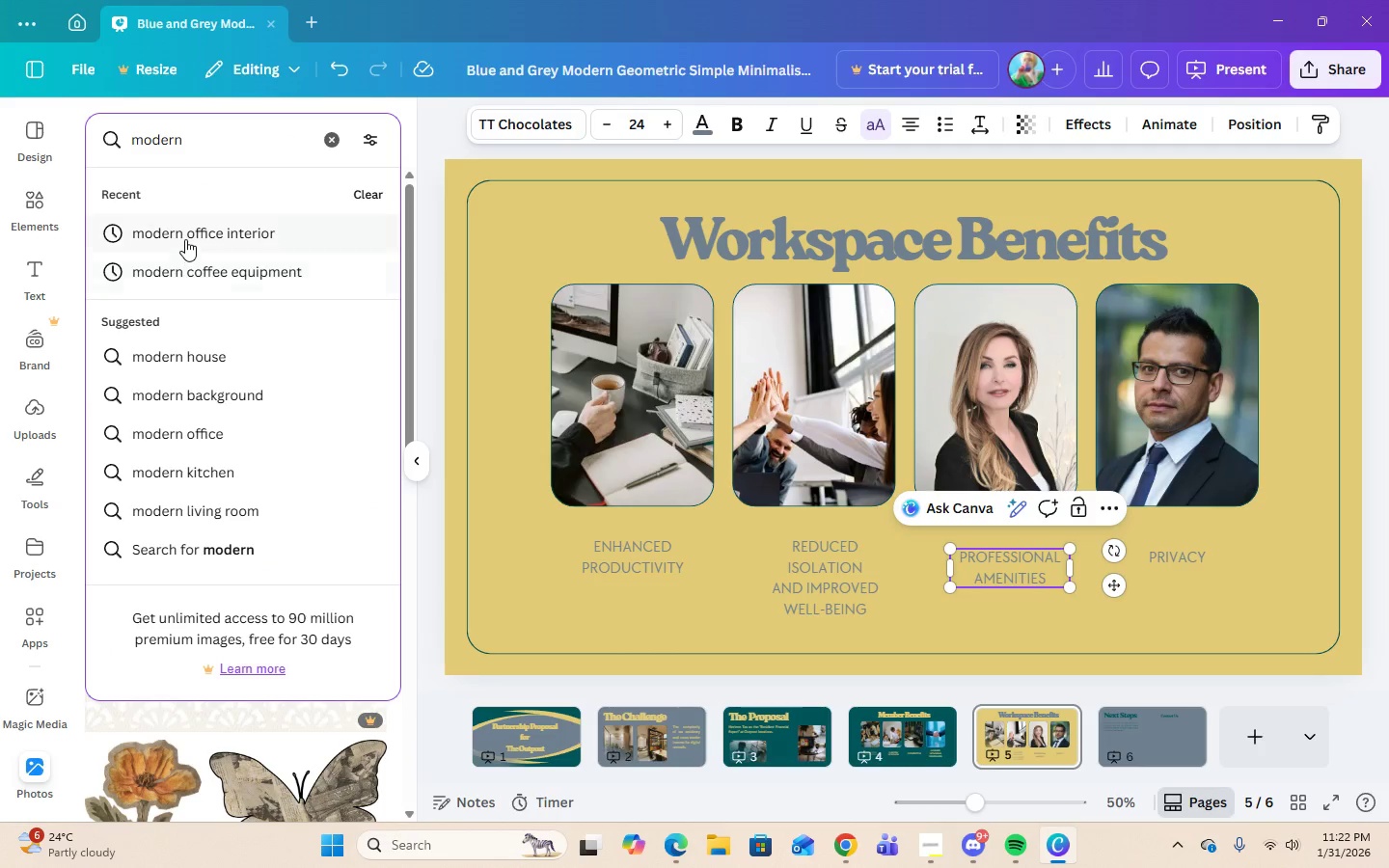 
left_click([185, 239])
 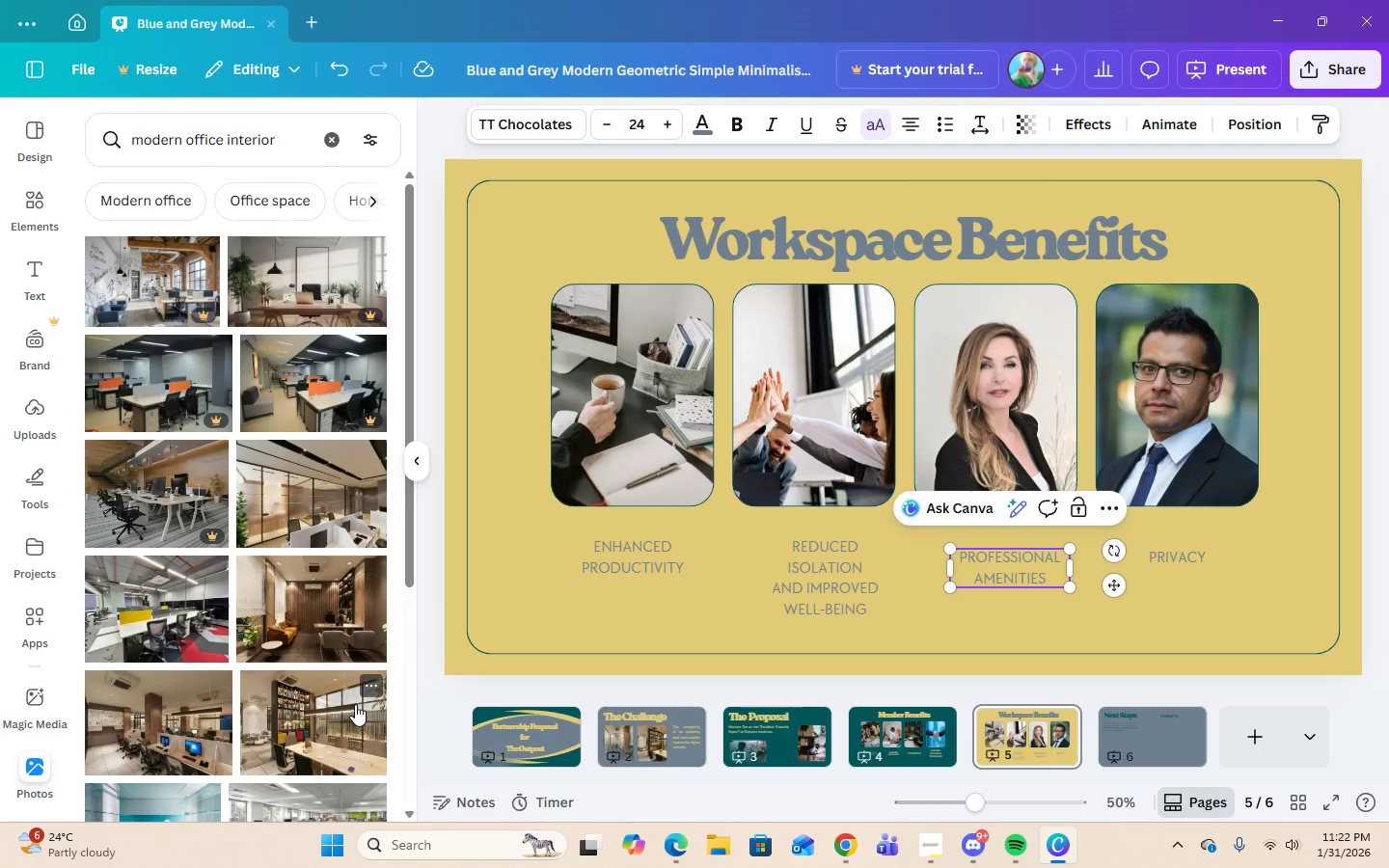 
wait(5.2)
 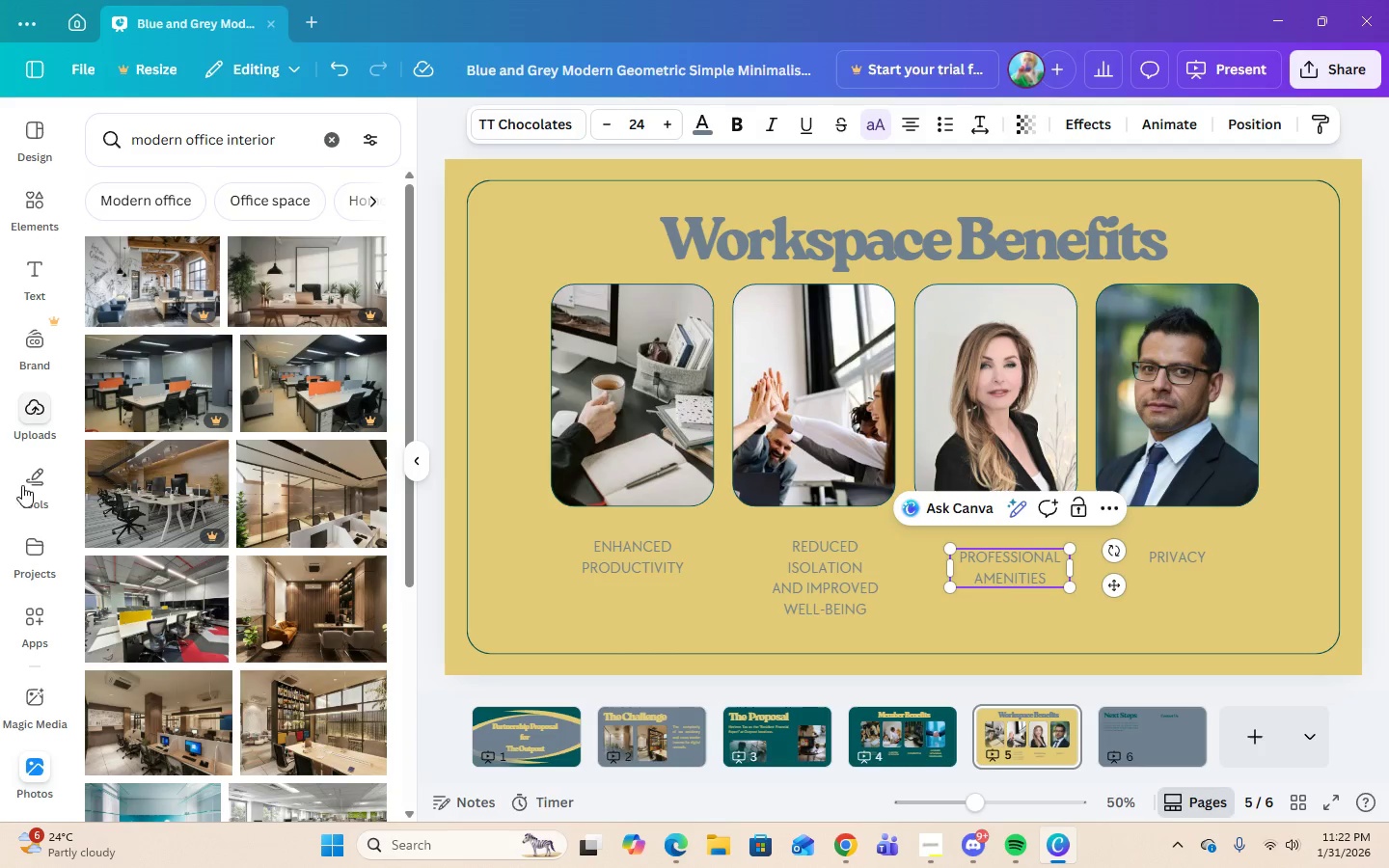 
left_click([920, 741])
 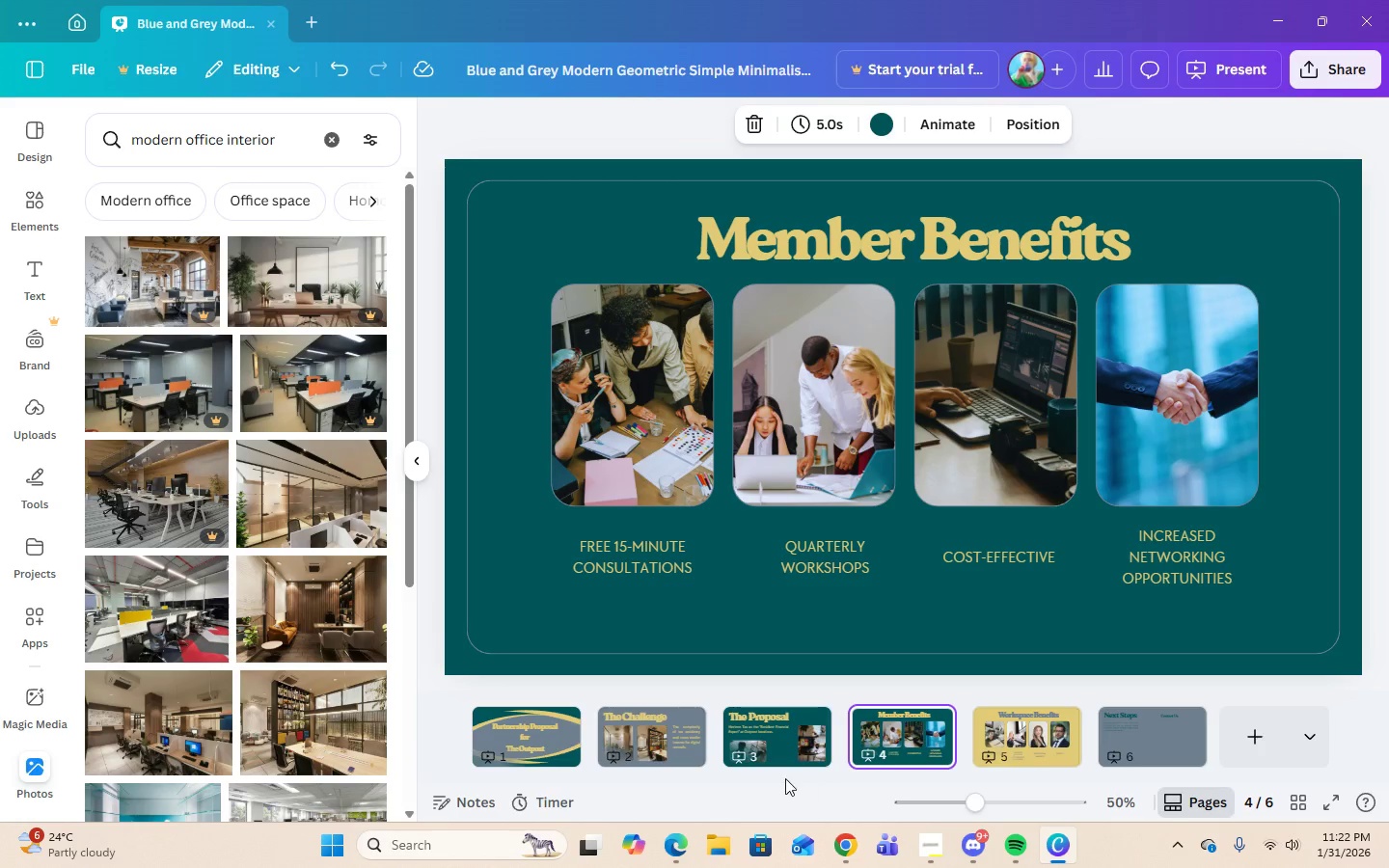 
left_click([789, 738])
 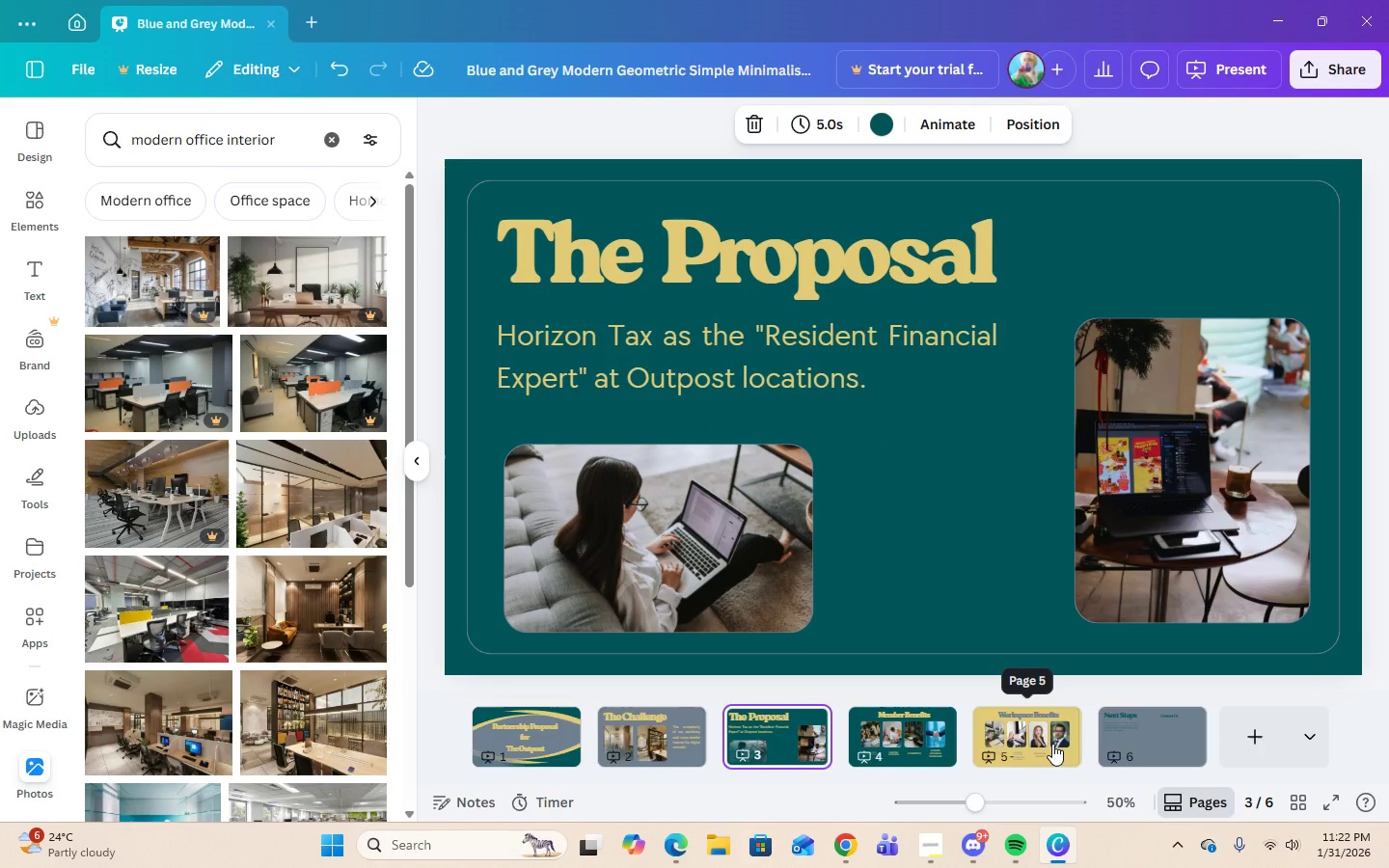 
left_click([1052, 744])
 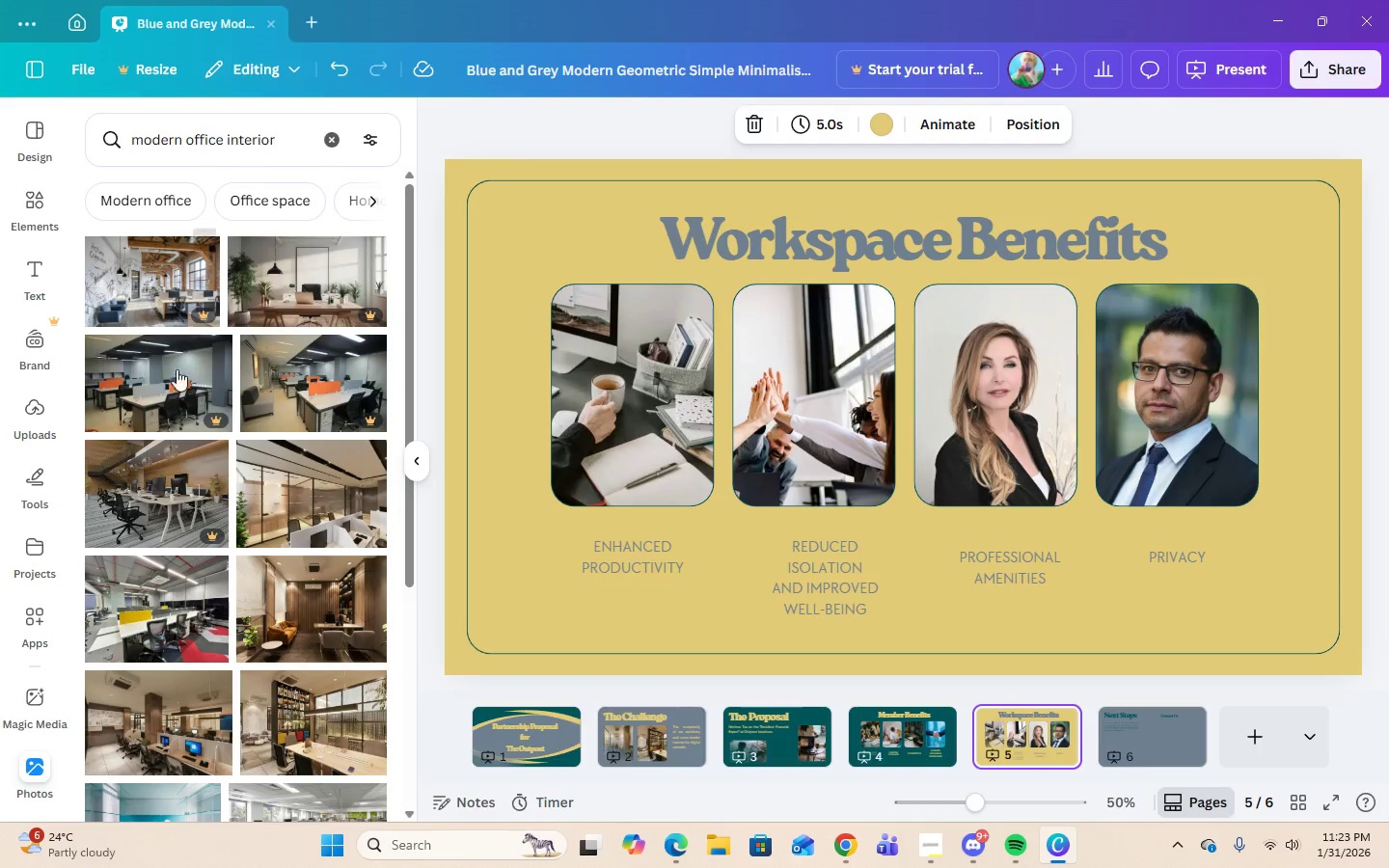 
scroll: coordinate [315, 687], scroll_direction: down, amount: 8.0
 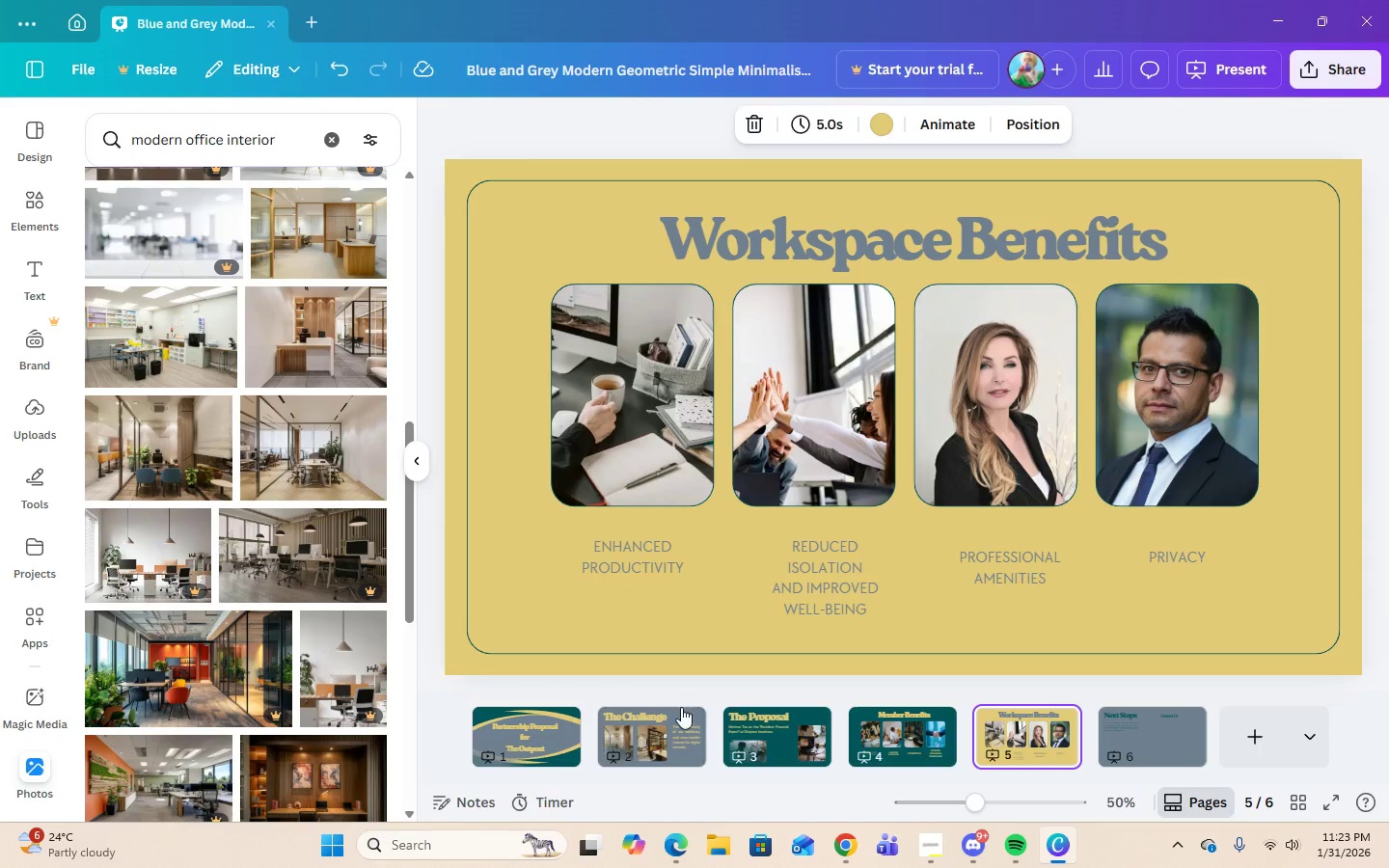 
left_click([662, 741])
 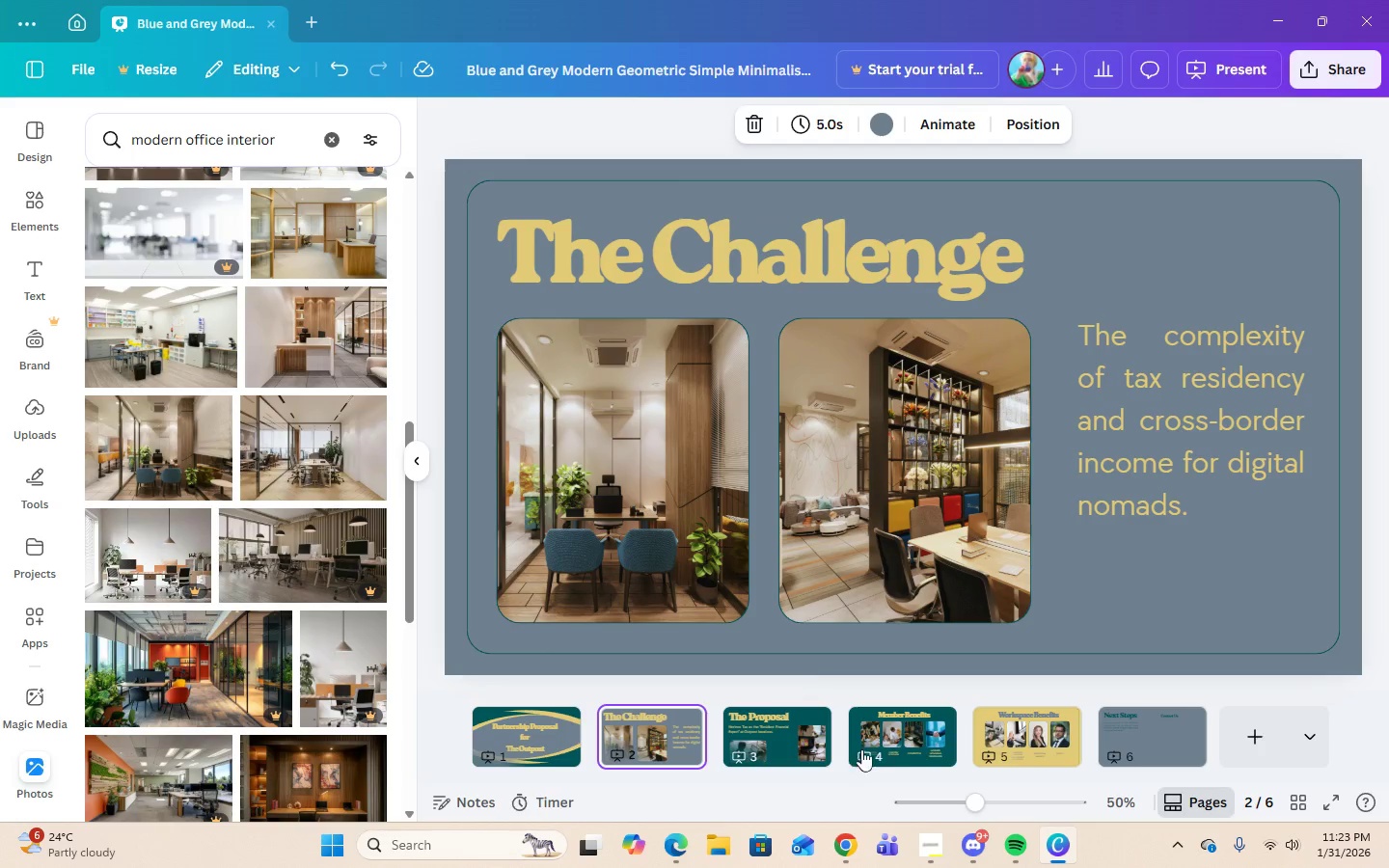 
left_click([997, 741])
 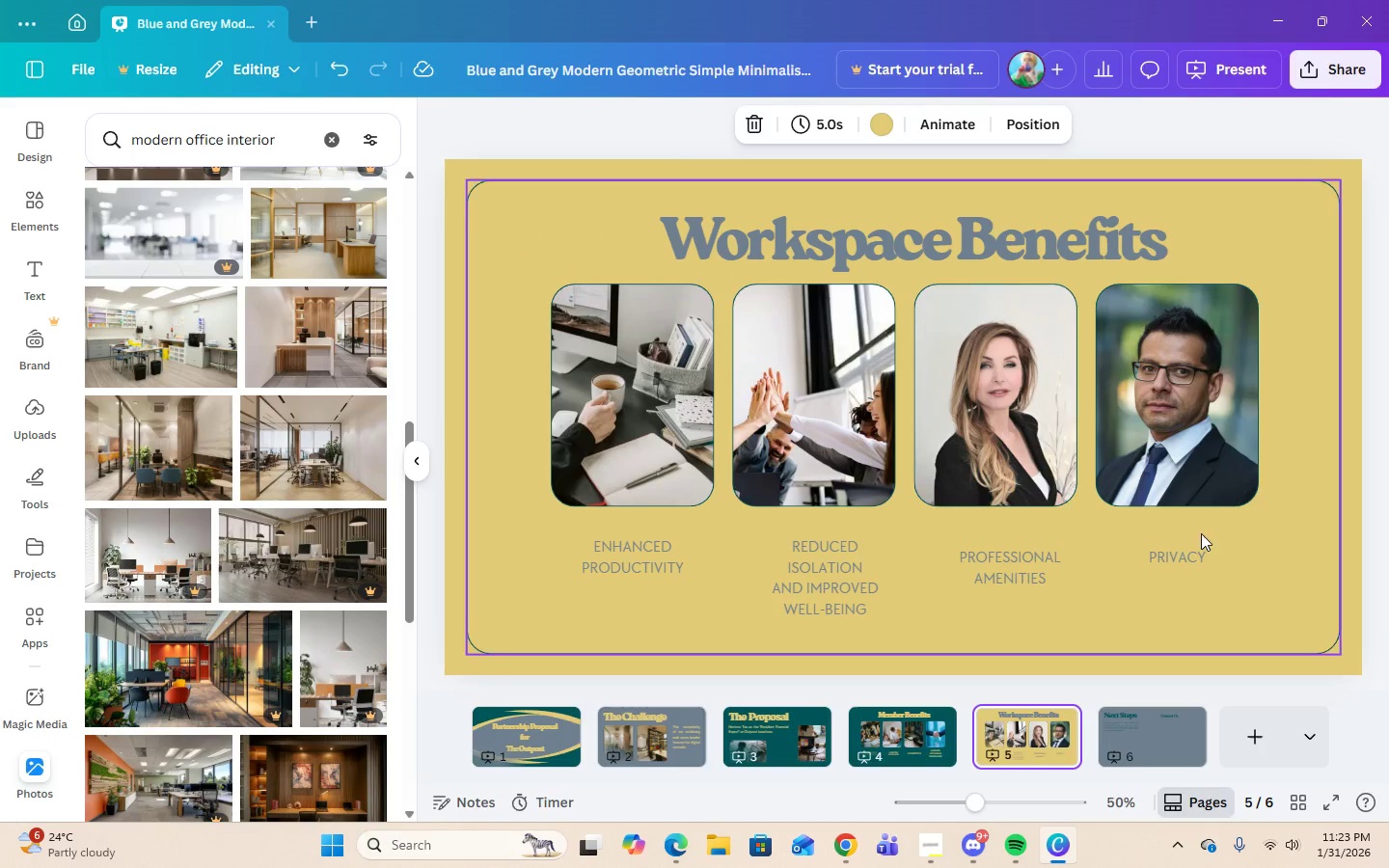 
left_click([964, 398])
 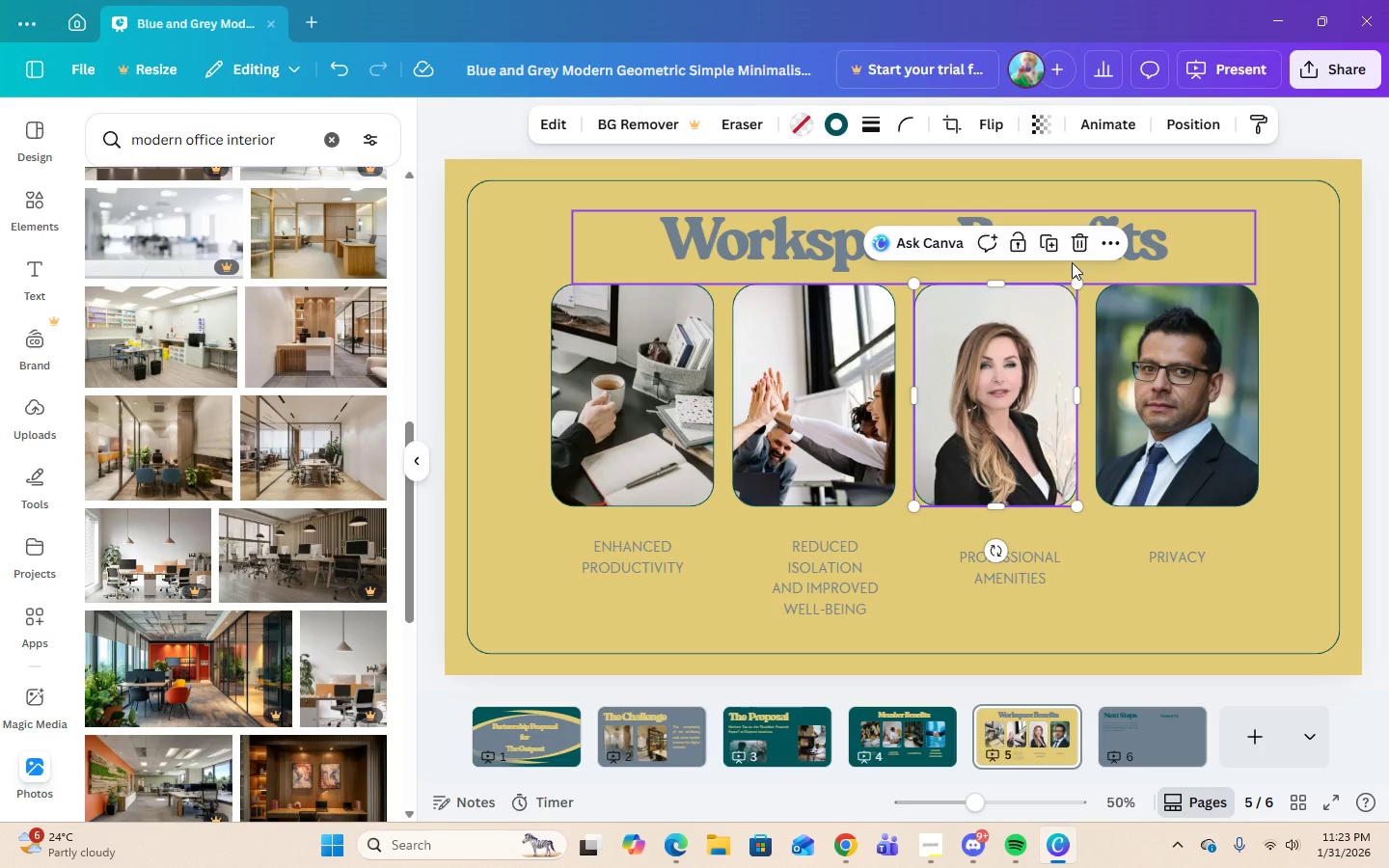 
left_click([1075, 254])
 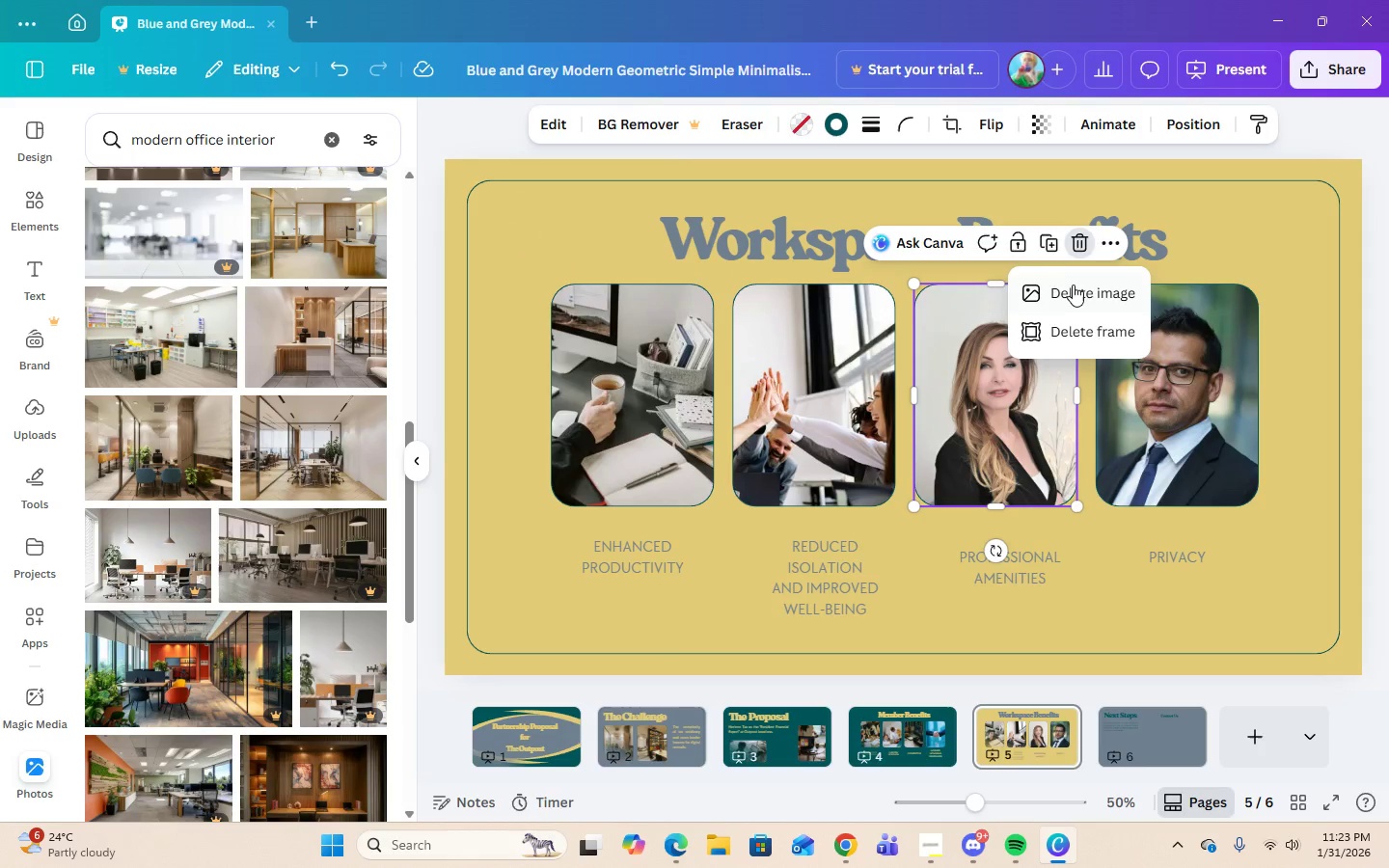 
left_click([1072, 288])
 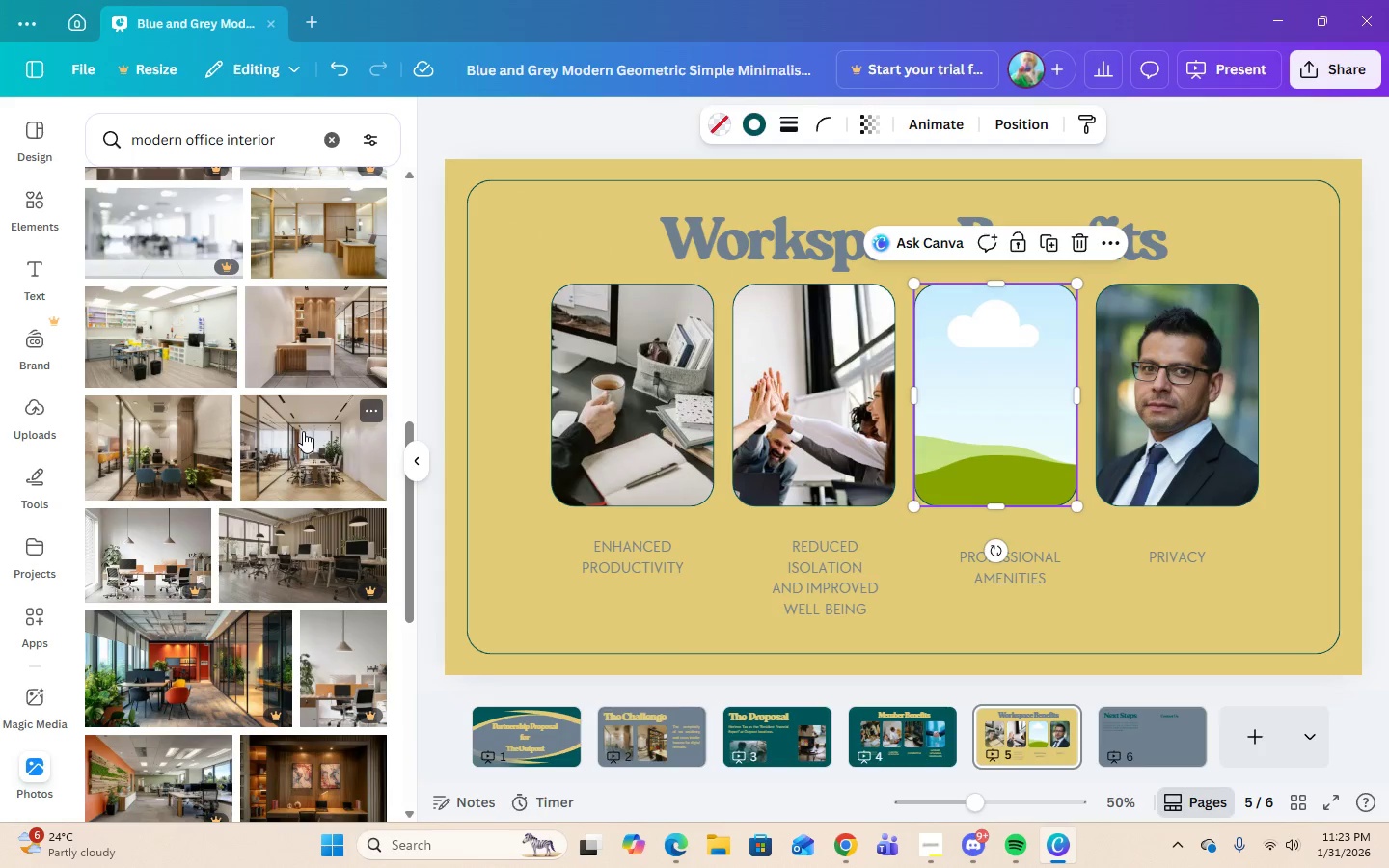 
scroll: coordinate [305, 441], scroll_direction: down, amount: 8.0
 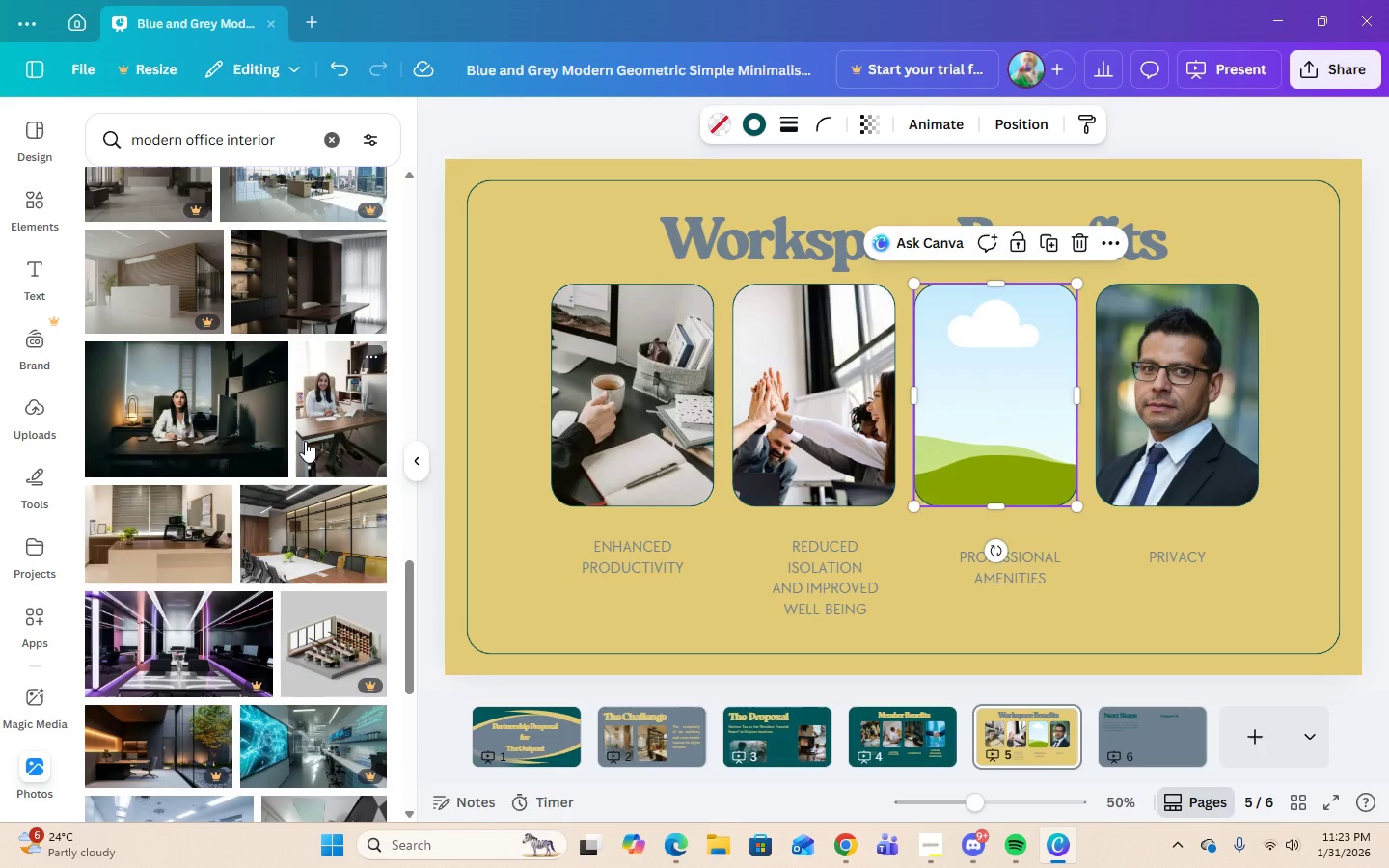 
scroll: coordinate [336, 646], scroll_direction: up, amount: 13.0
 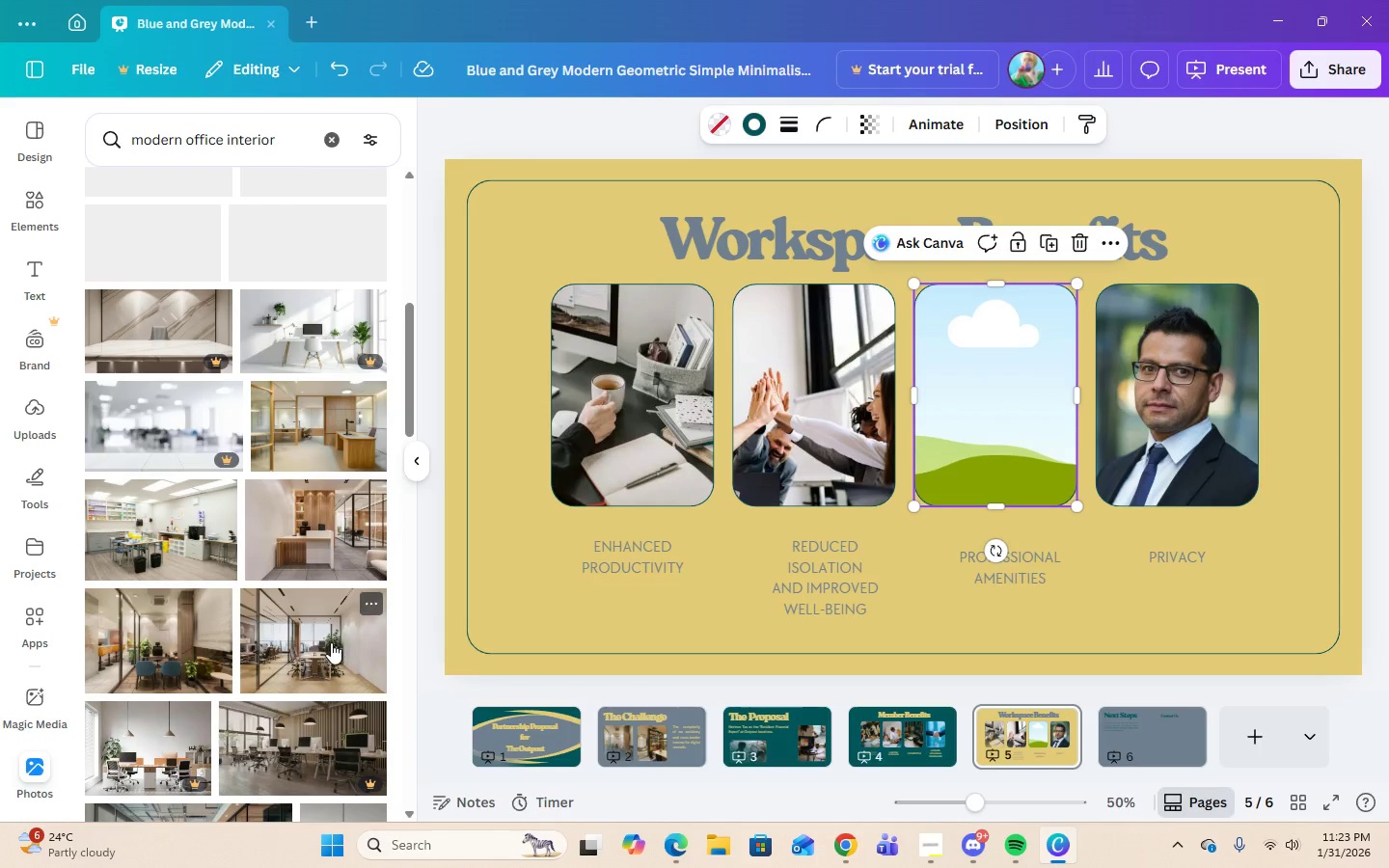 
left_click([331, 642])
 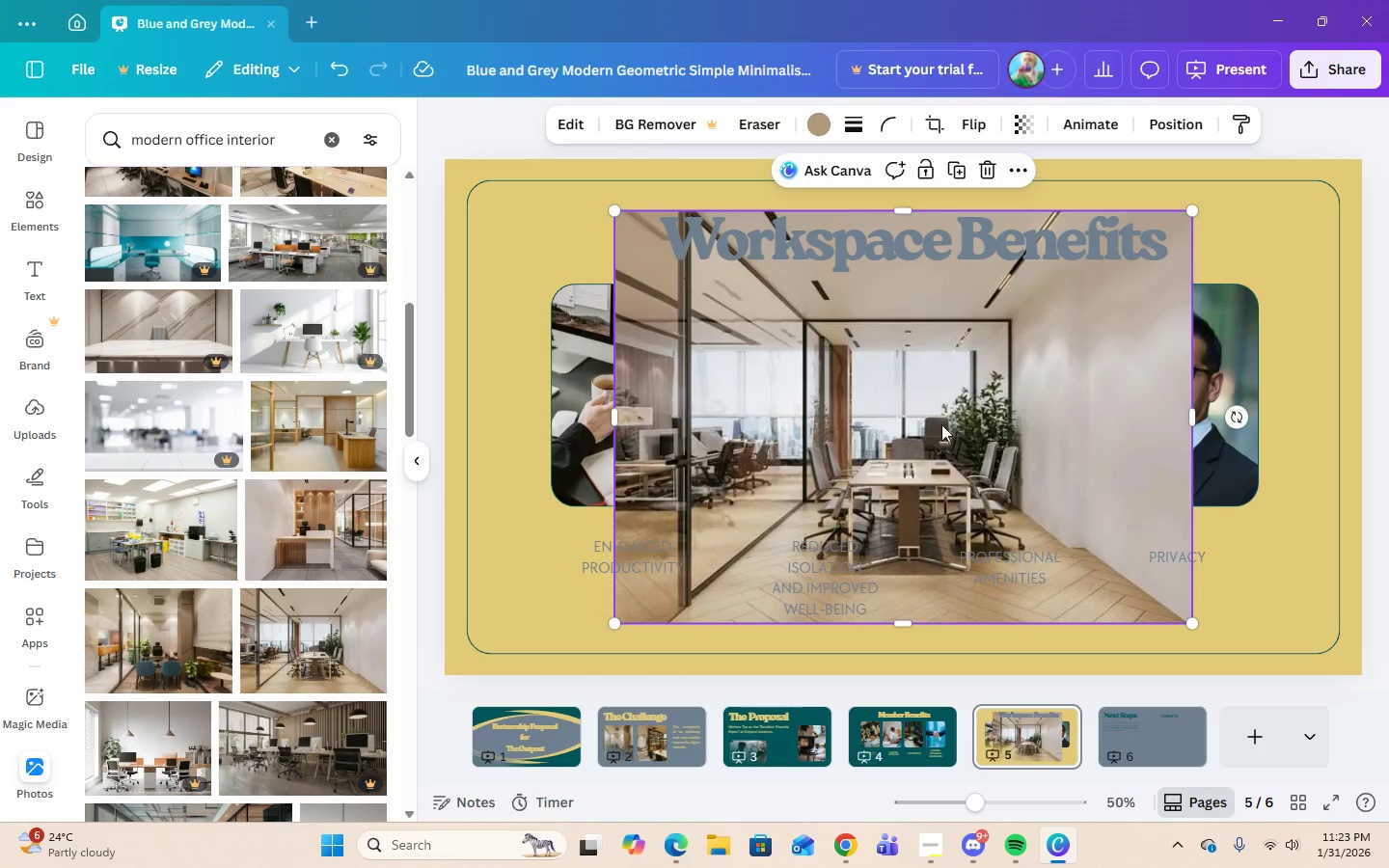 
left_click_drag(start_coordinate=[934, 424], to_coordinate=[975, 427])
 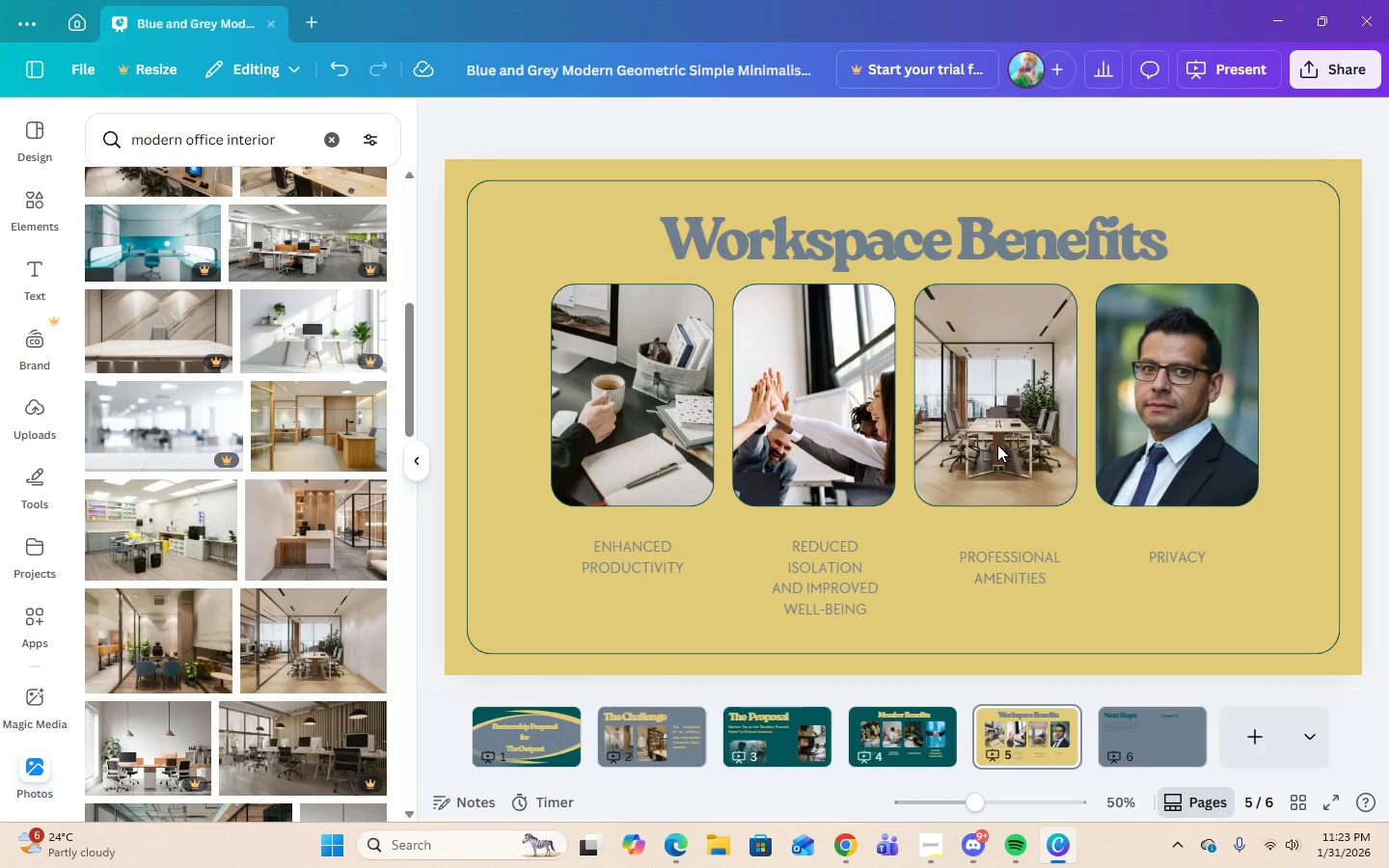 
double_click([997, 445])
 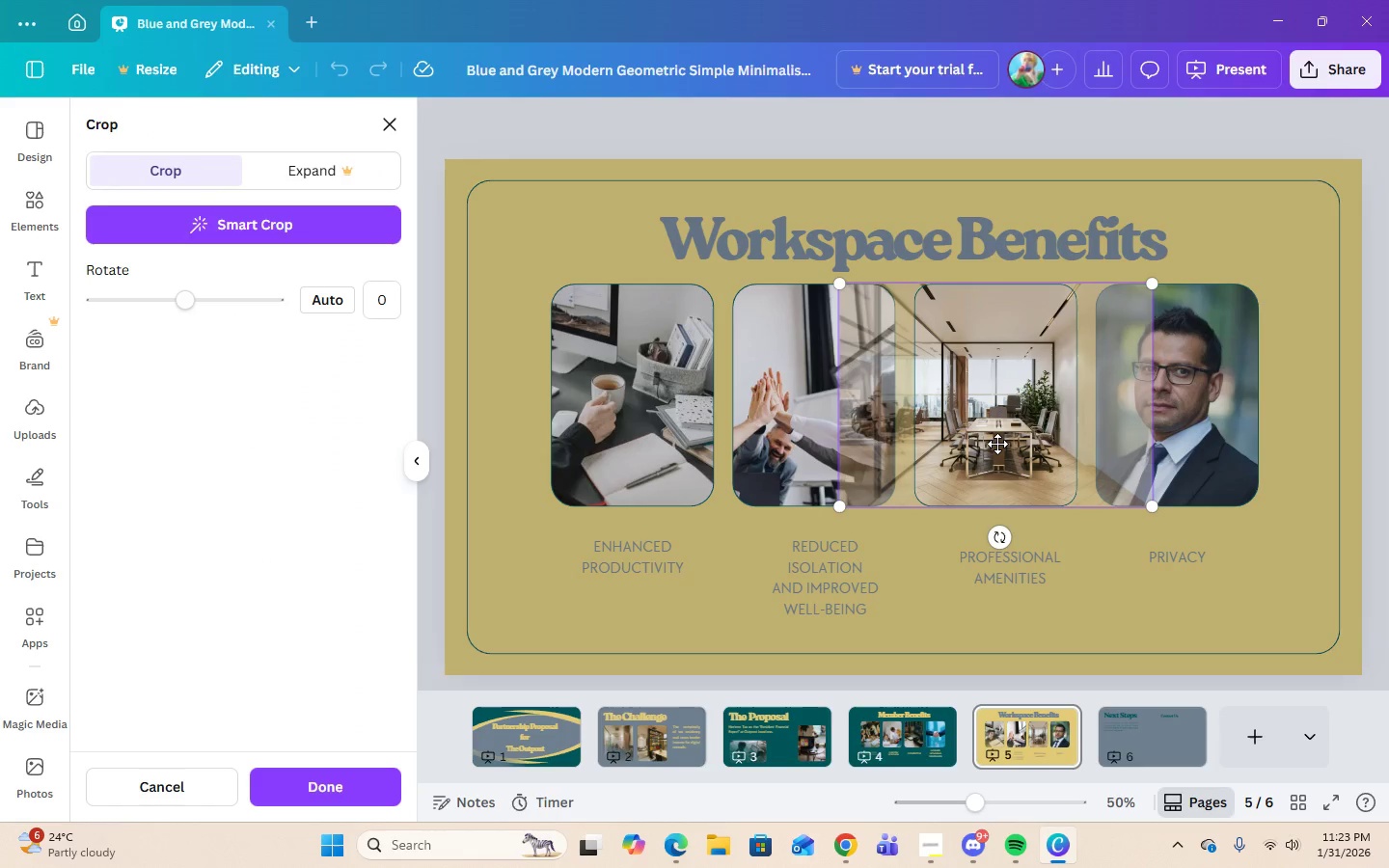 
left_click_drag(start_coordinate=[997, 445], to_coordinate=[985, 449])
 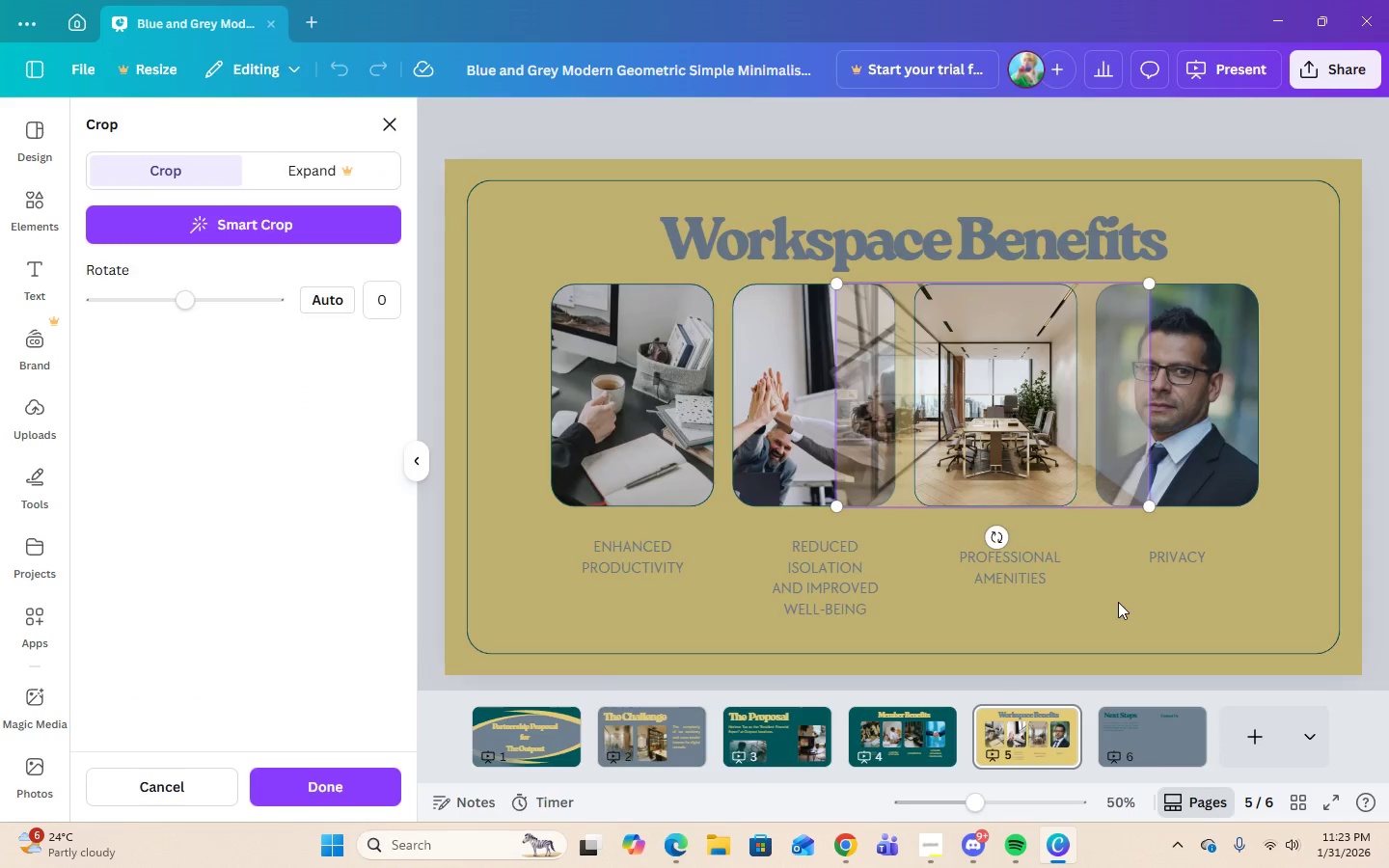 
left_click([1118, 602])
 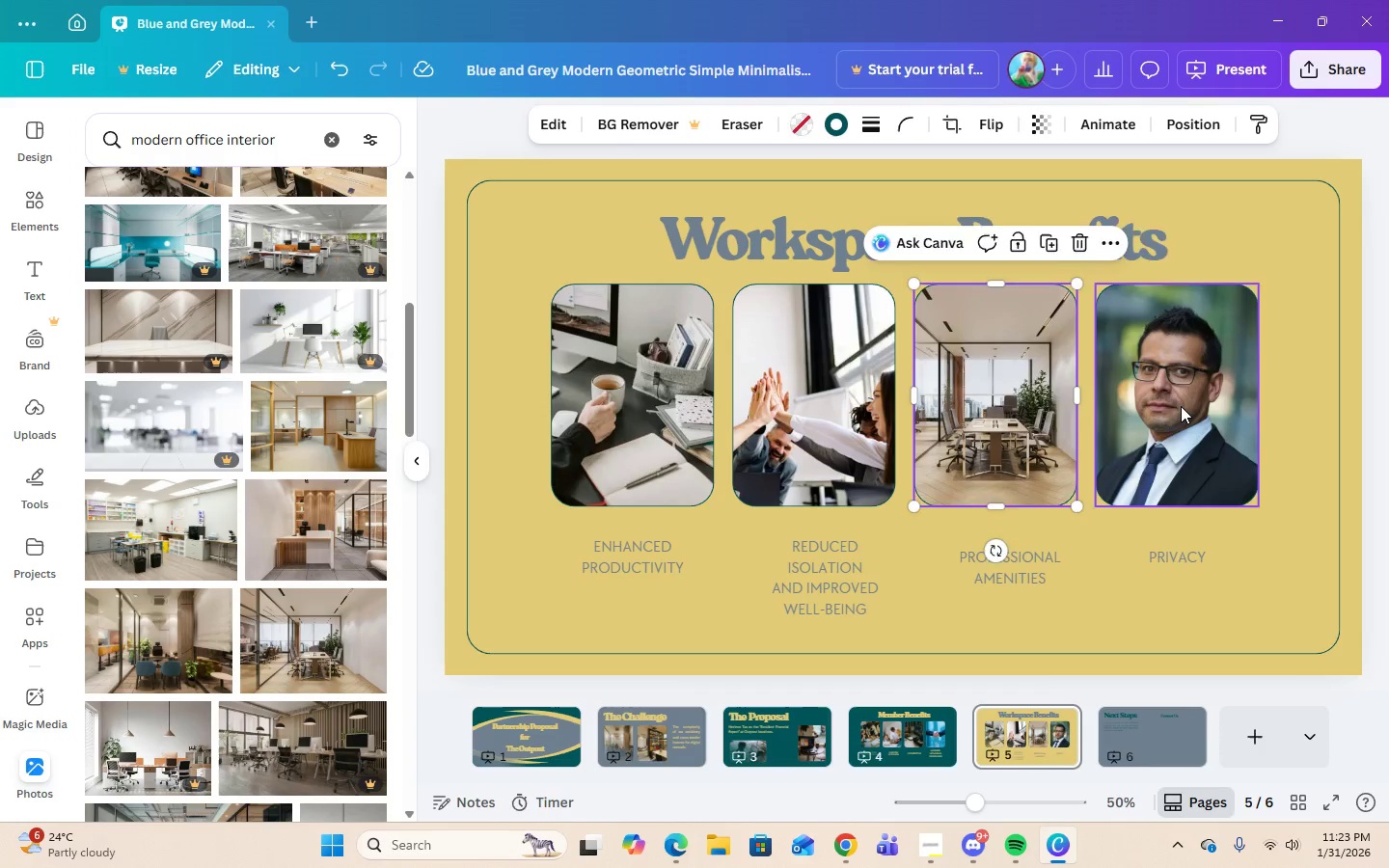 
left_click([1181, 406])
 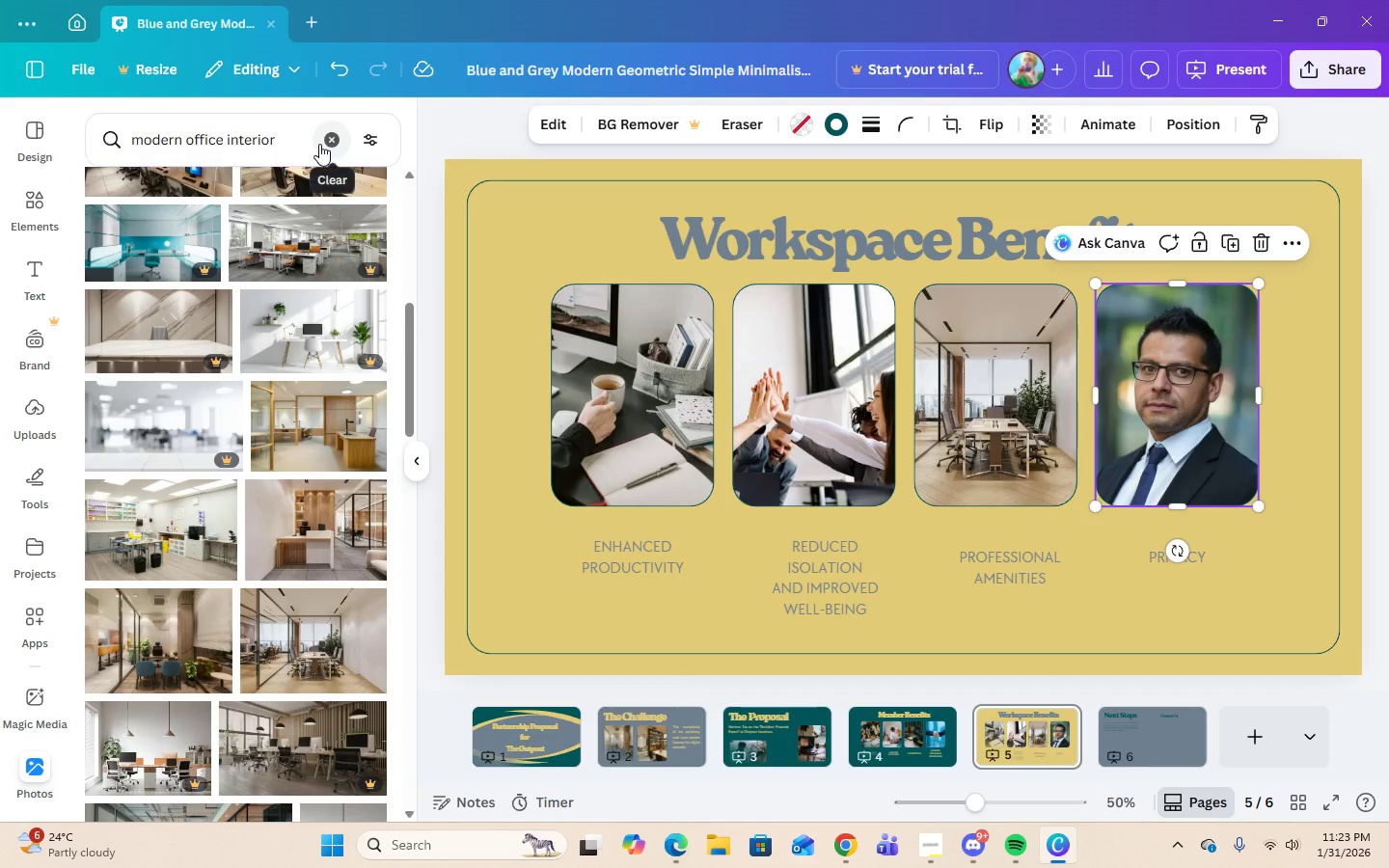 
double_click([300, 144])
 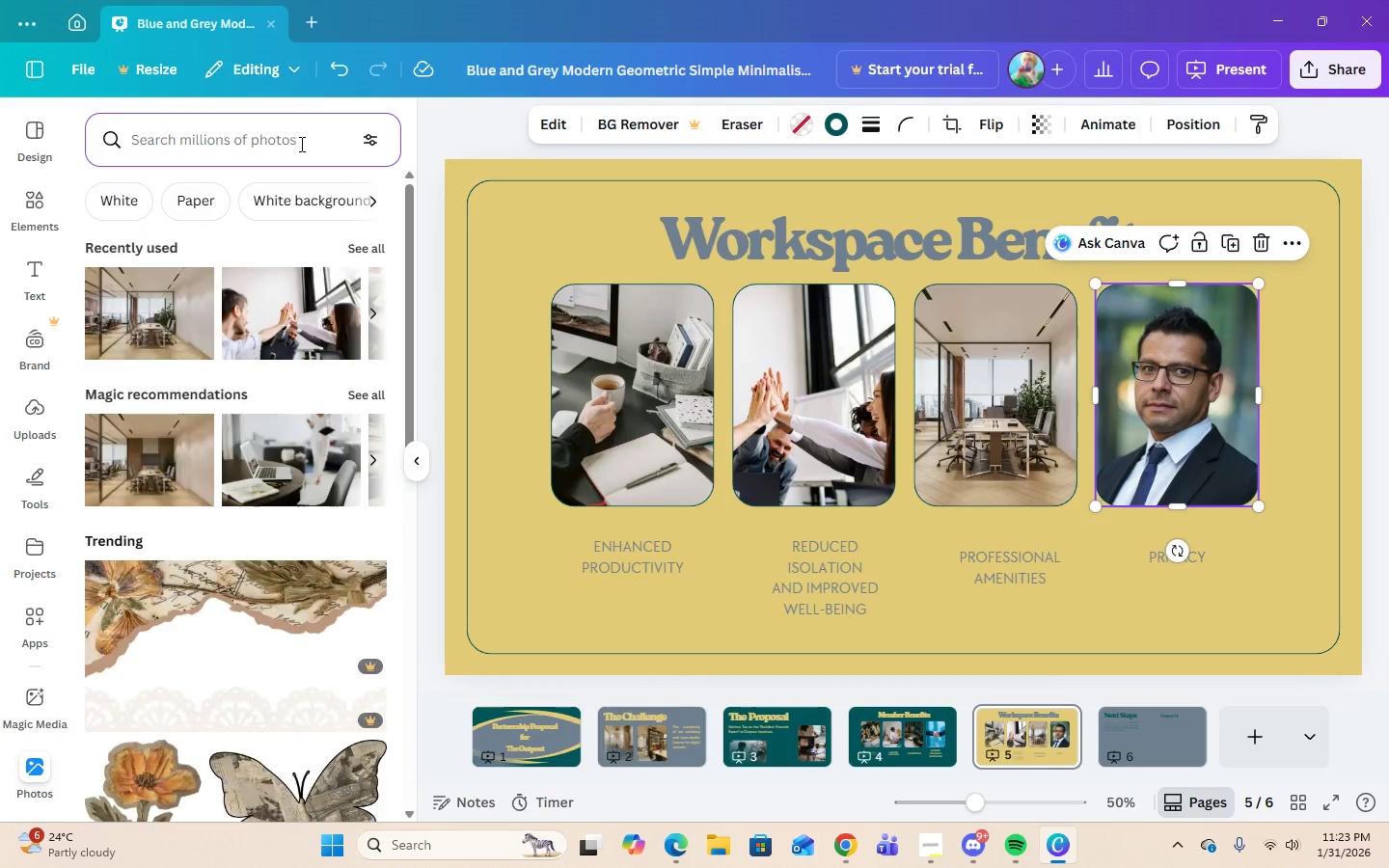 
type(privacy)
 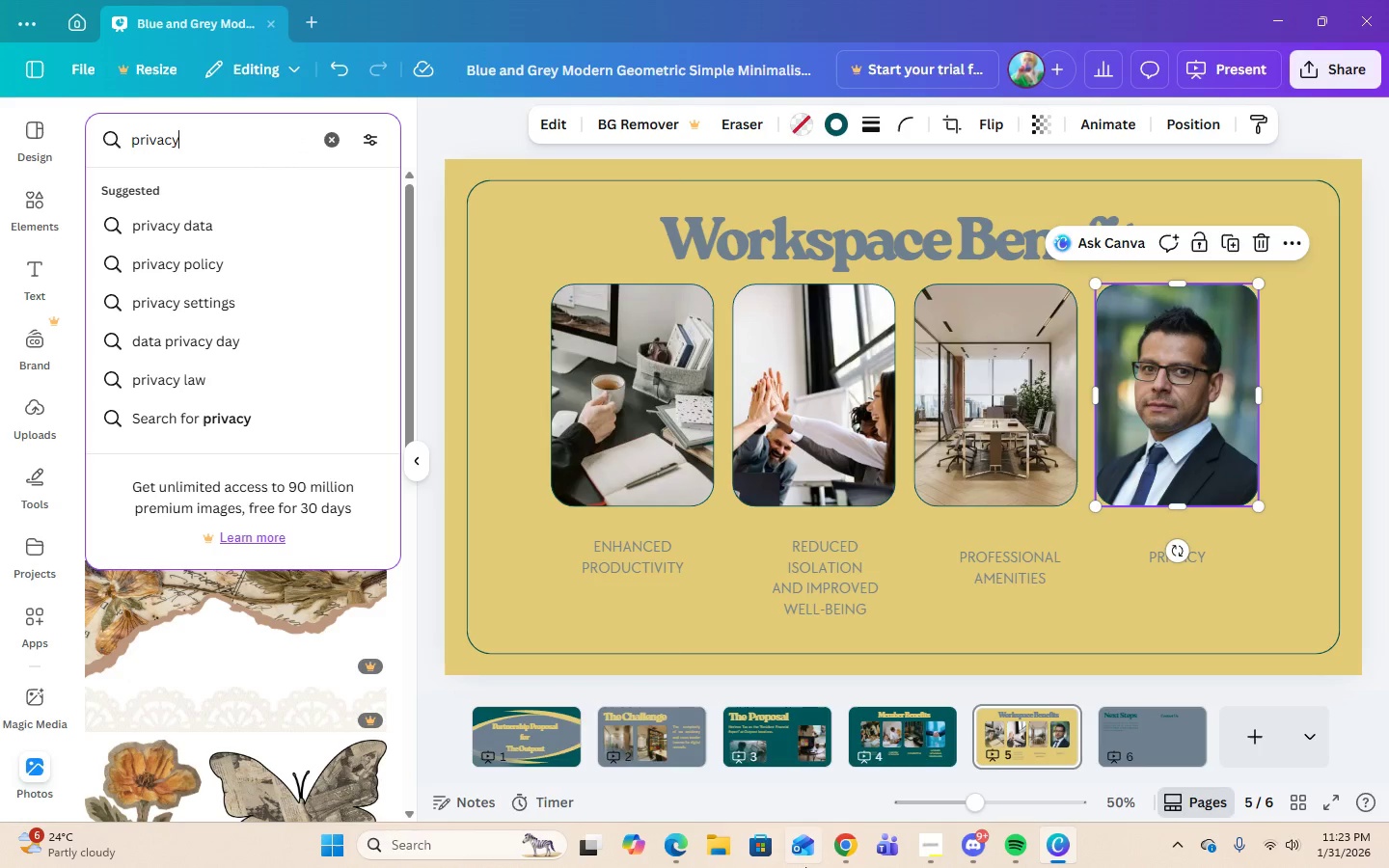 
left_click([843, 851])
 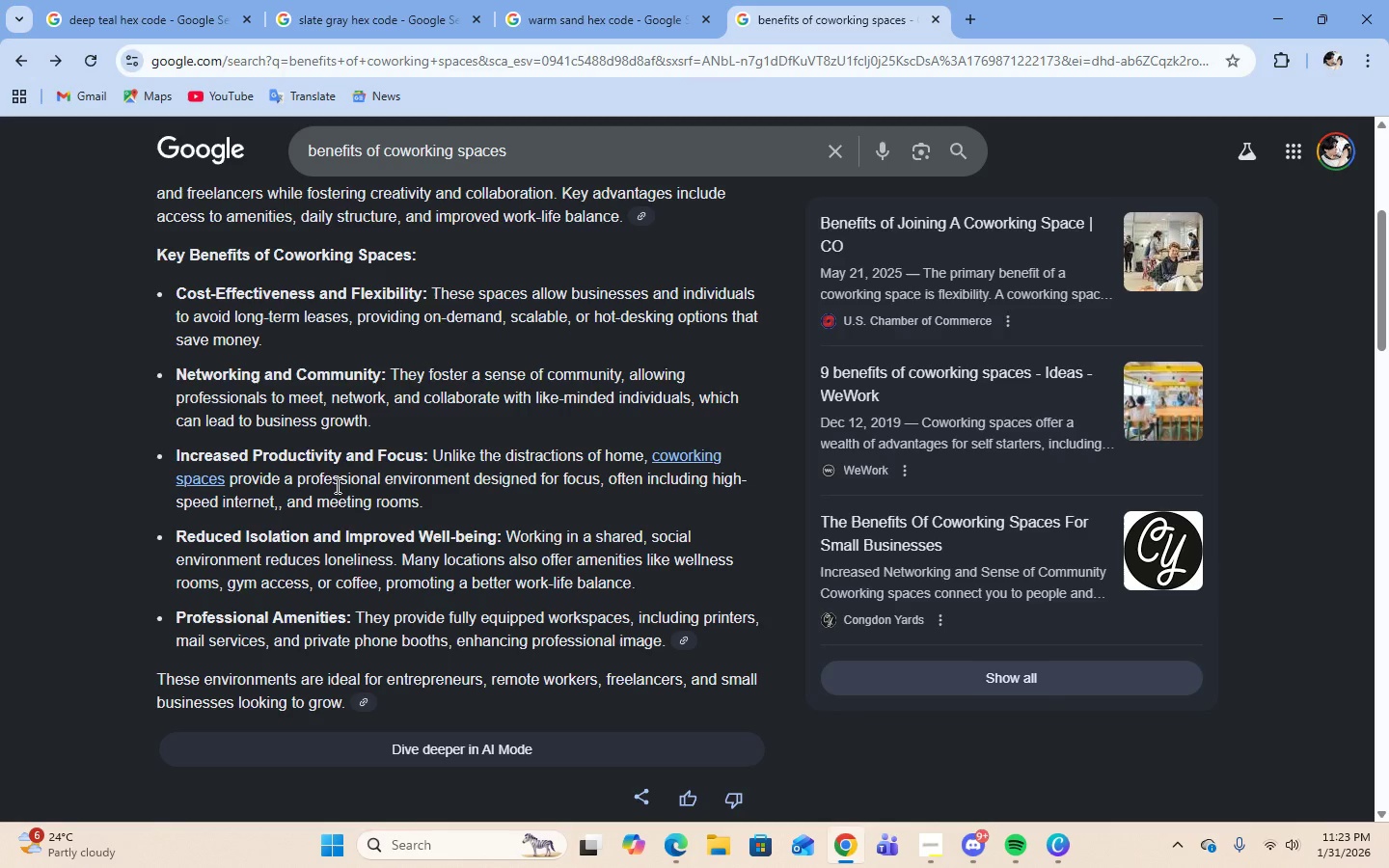 
scroll: coordinate [367, 553], scroll_direction: down, amount: 4.0
 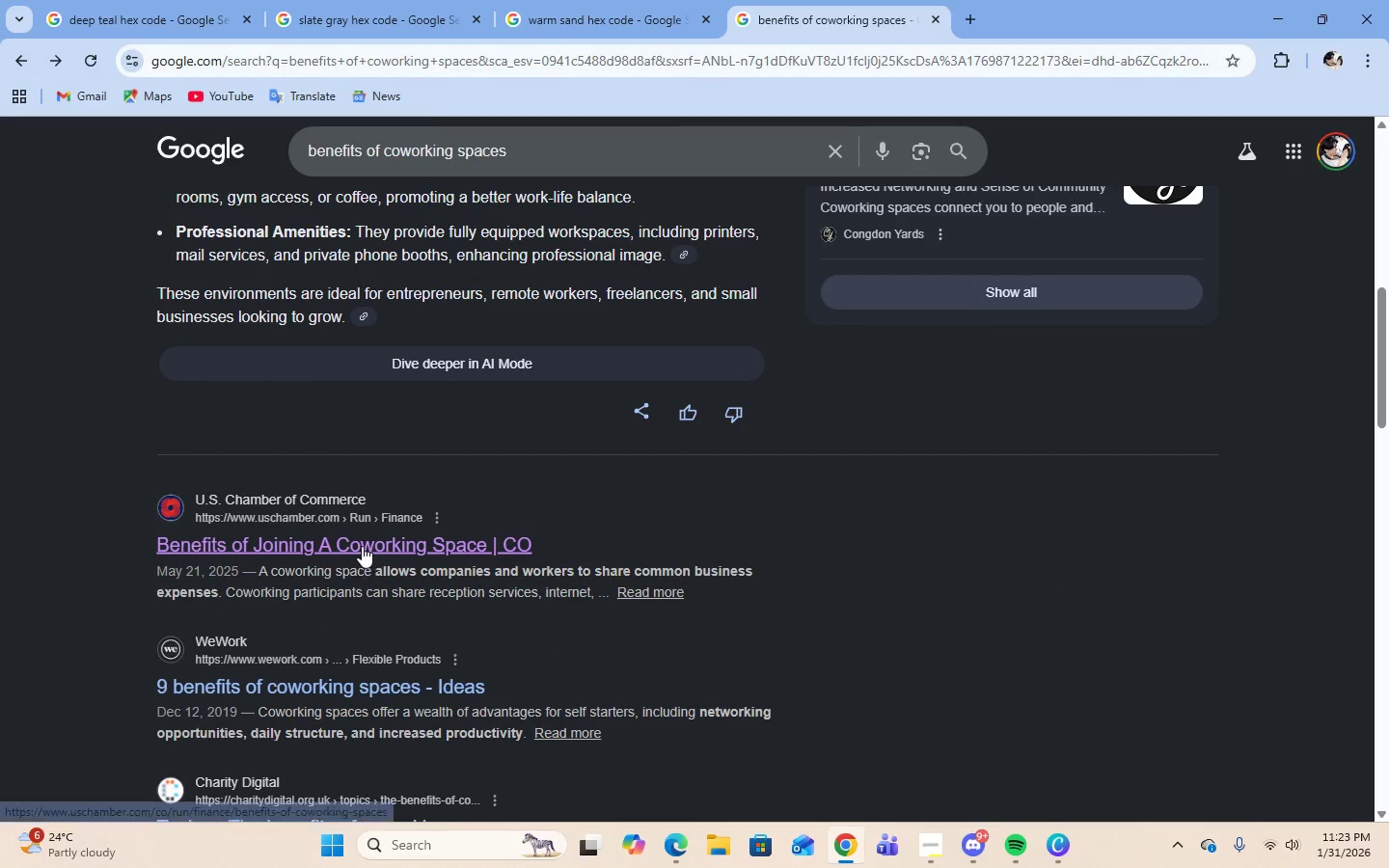 
left_click([362, 546])
 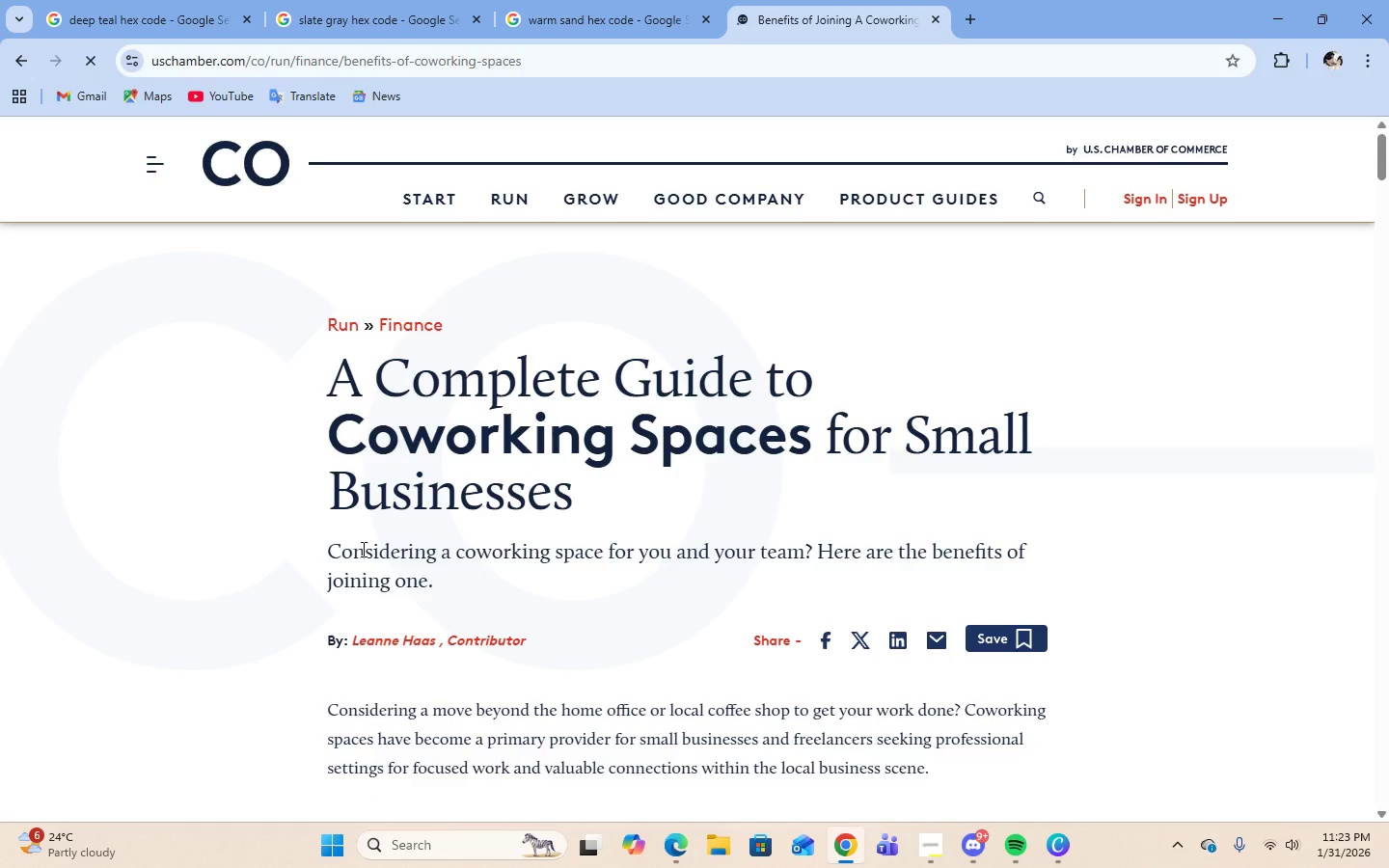 
scroll: coordinate [570, 440], scroll_direction: down, amount: 64.0
 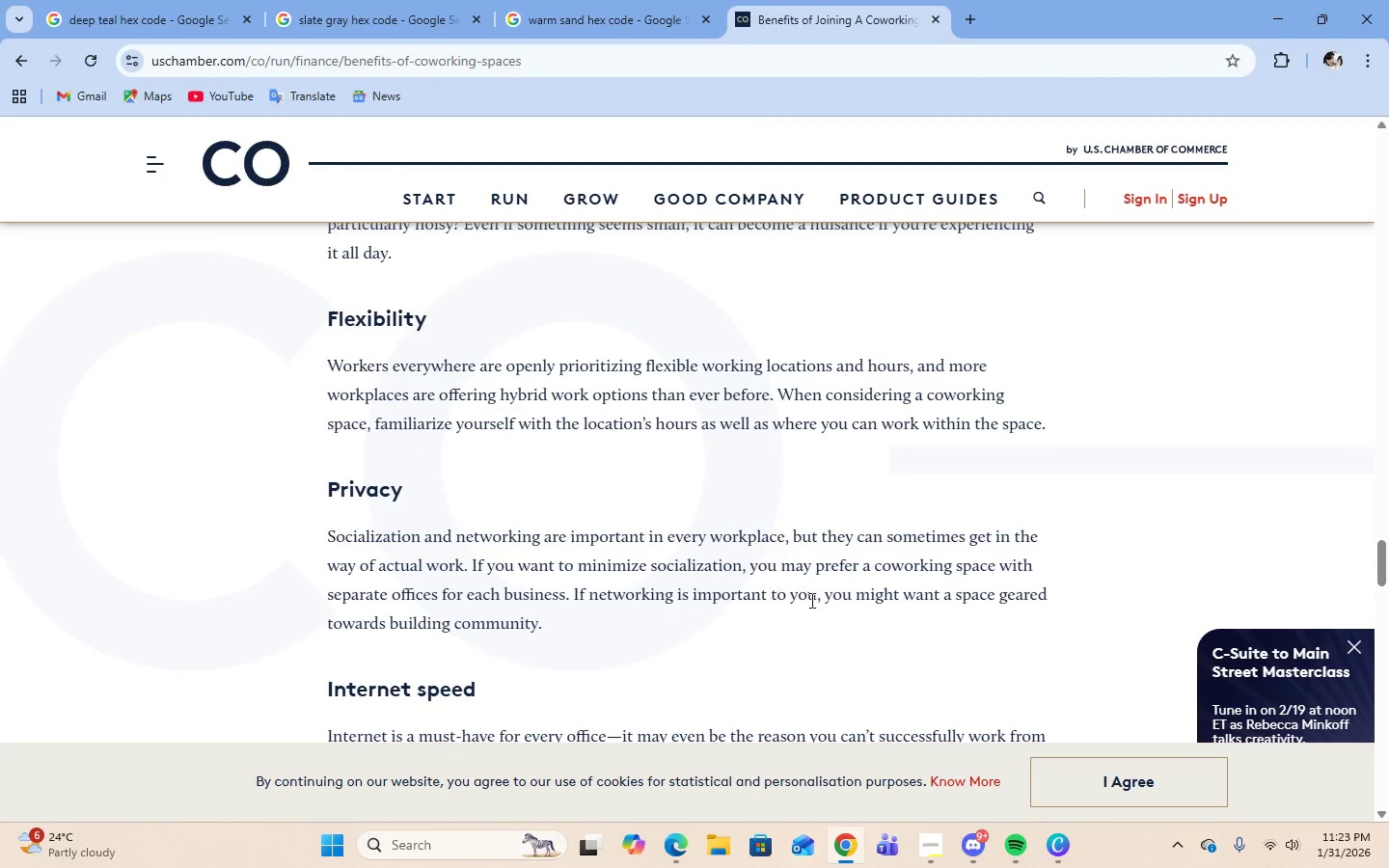 
wait(5.49)
 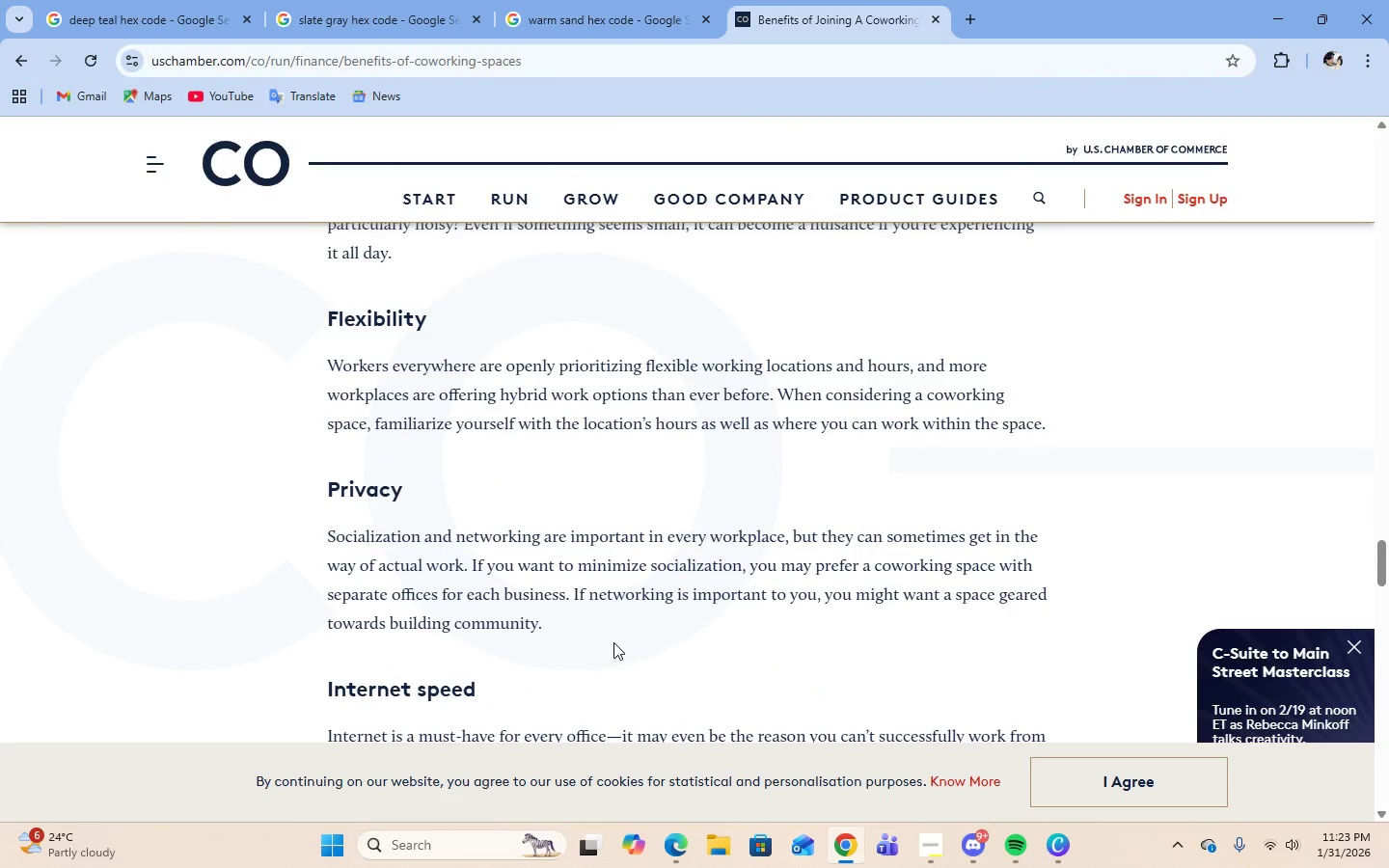 
left_click([1057, 844])
 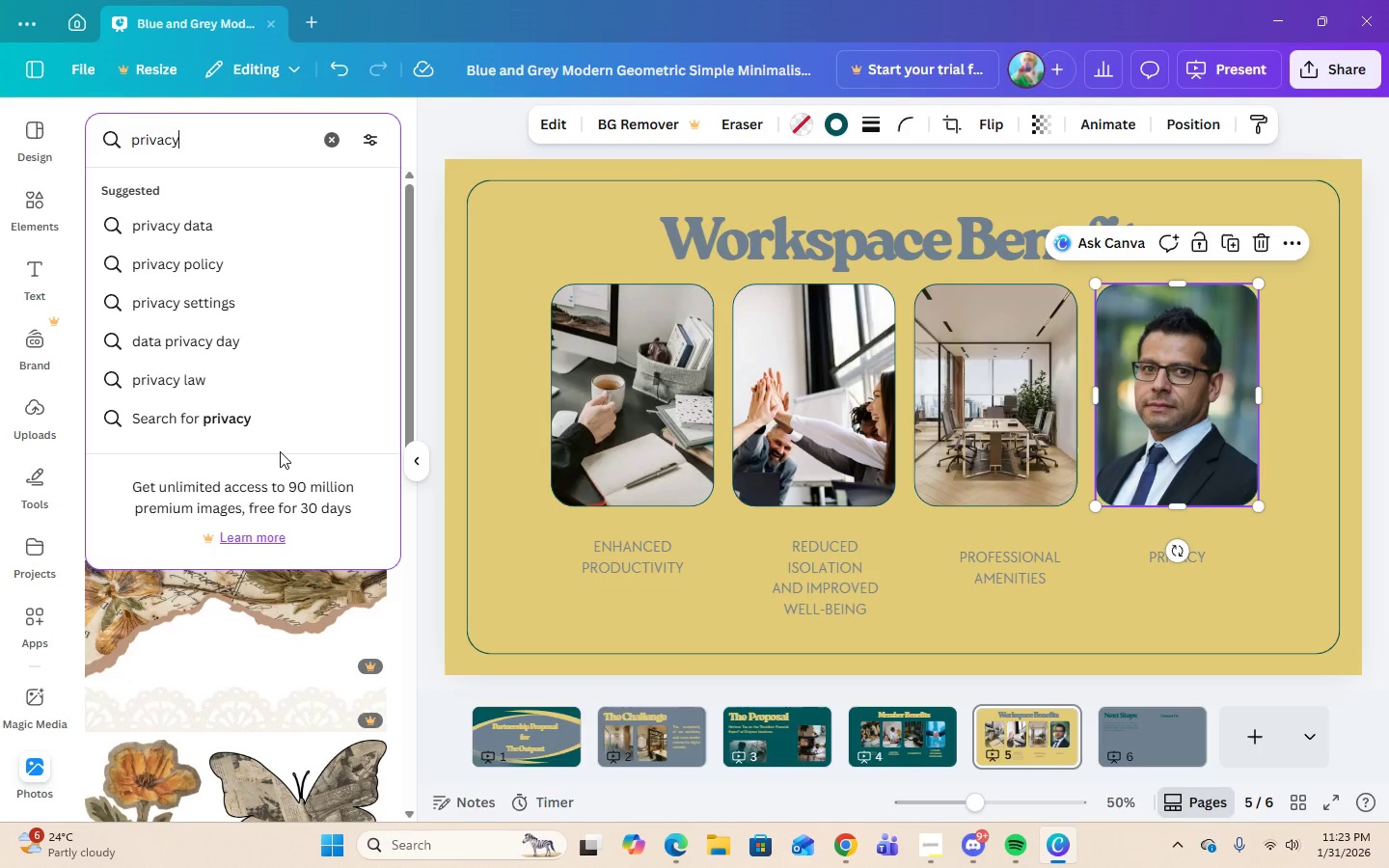 
key(Enter)
 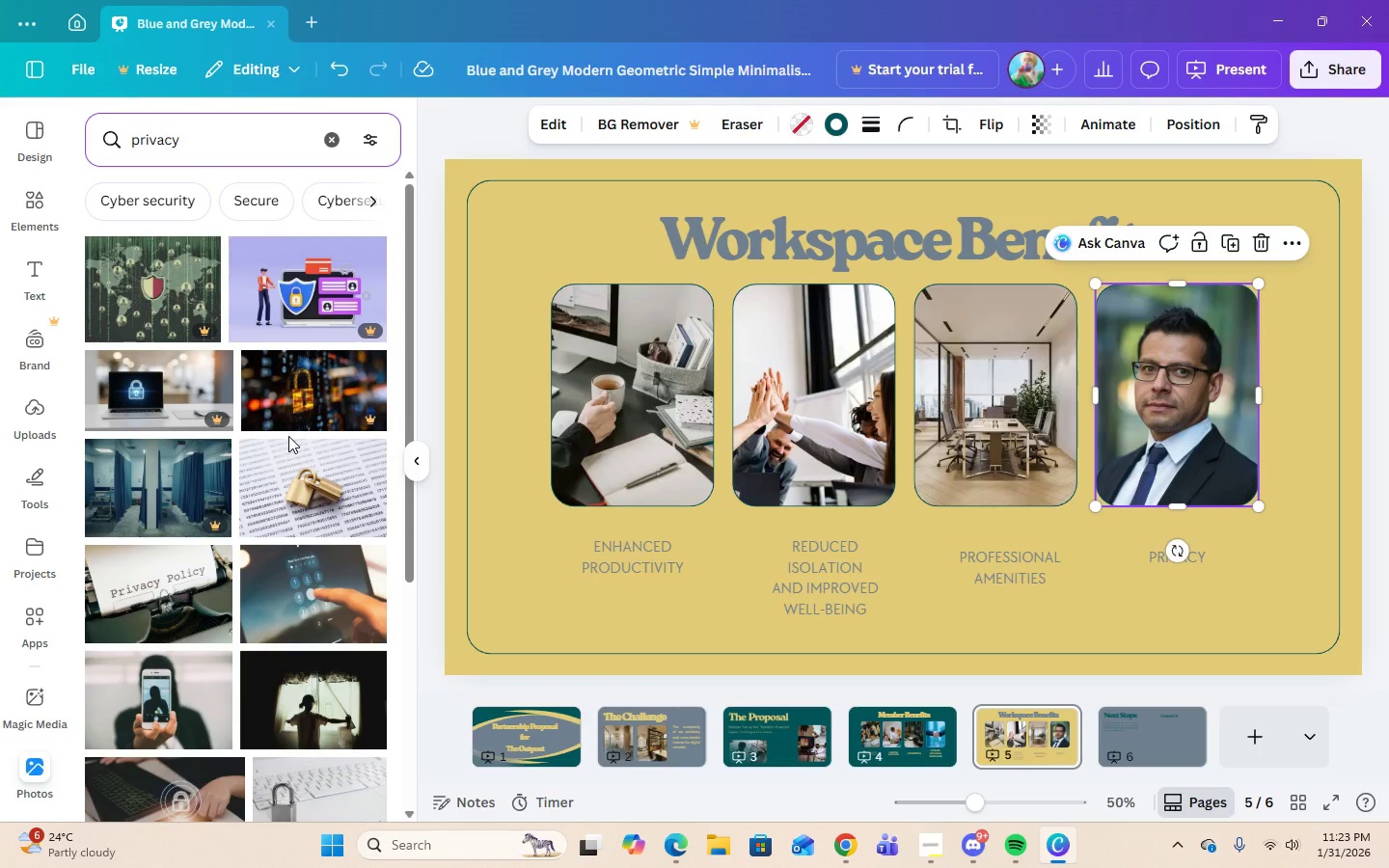 
scroll: coordinate [288, 436], scroll_direction: down, amount: 10.0
 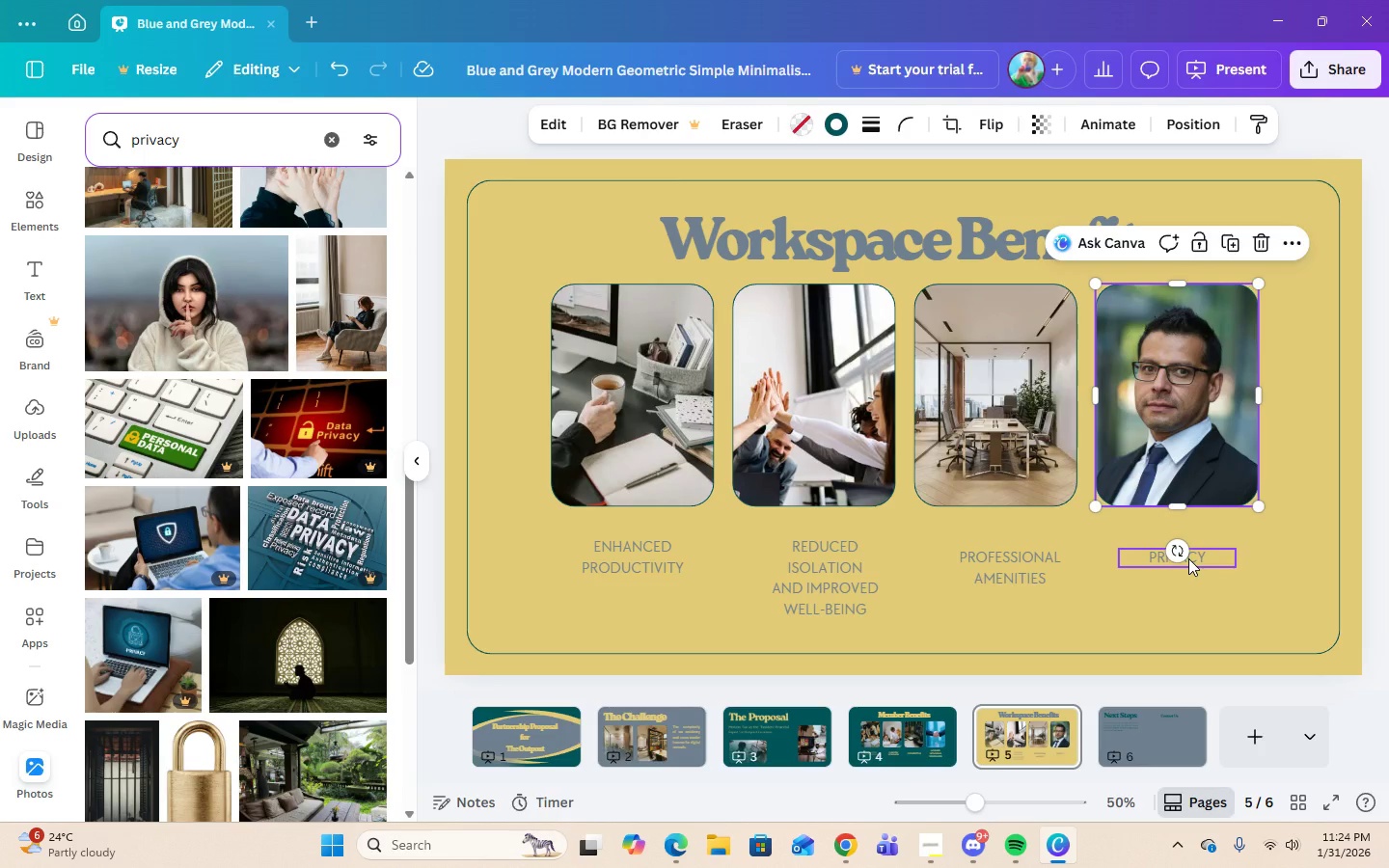 
double_click([1188, 558])
 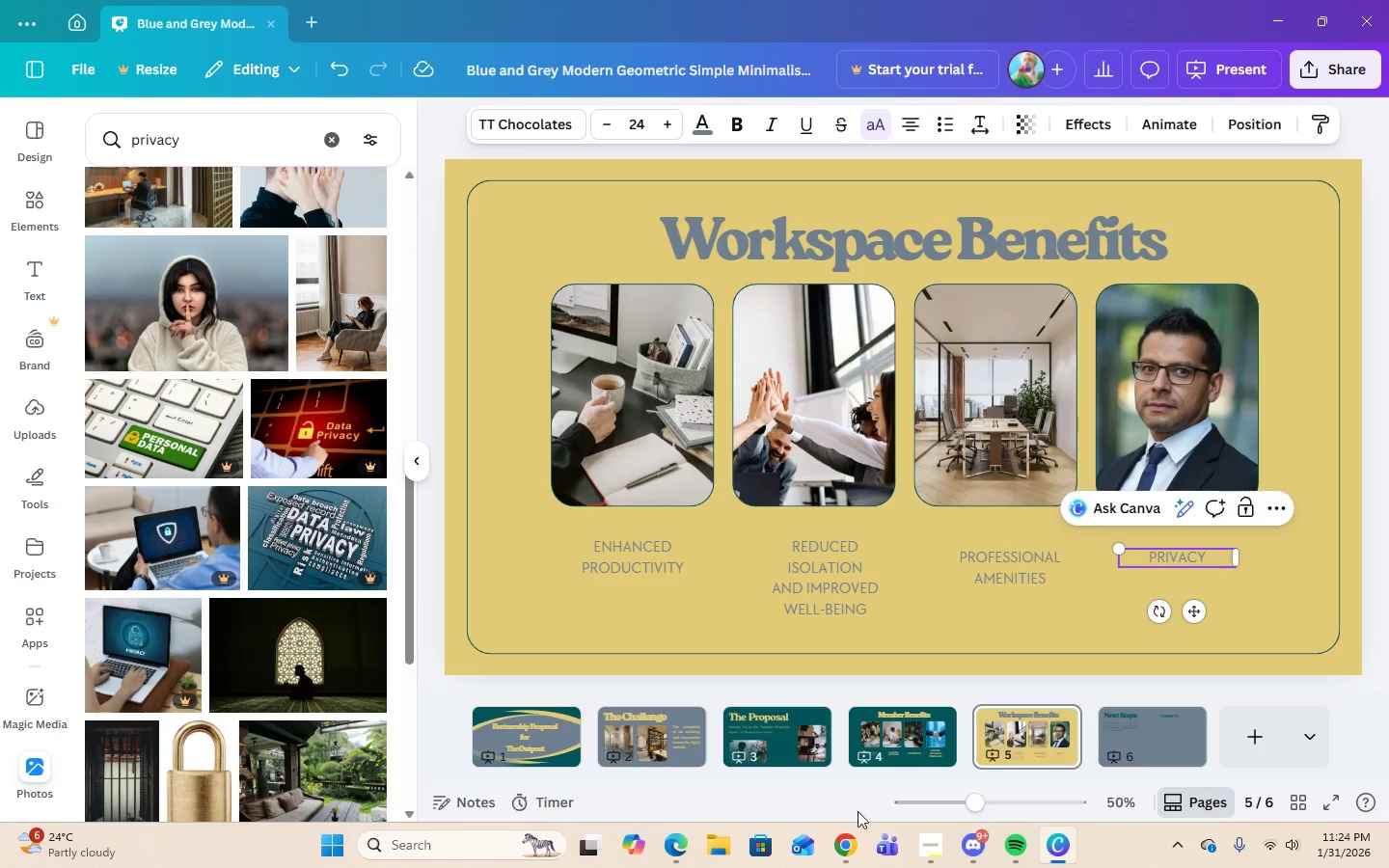 
left_click([853, 840])
 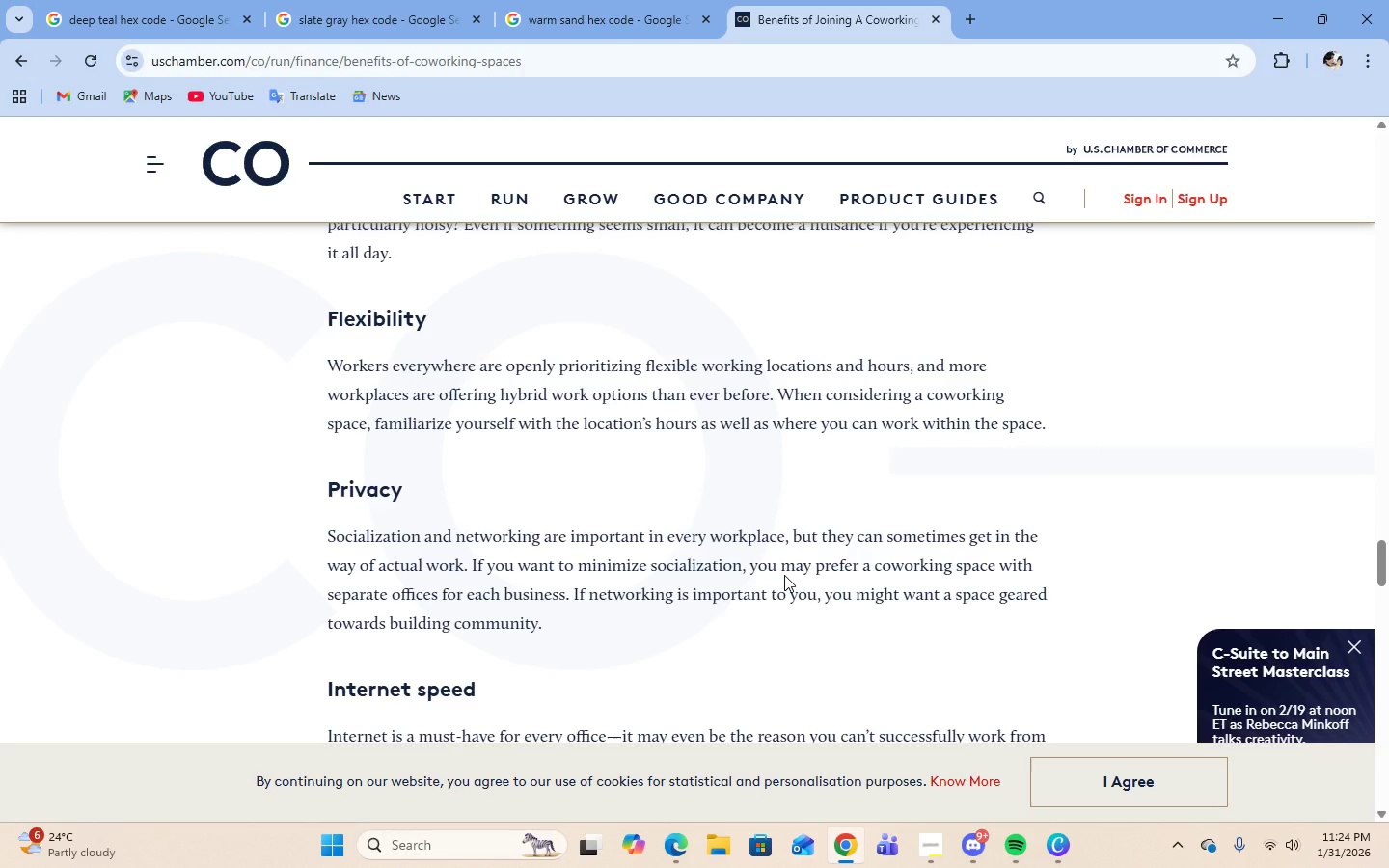 
scroll: coordinate [784, 575], scroll_direction: down, amount: 1.0
 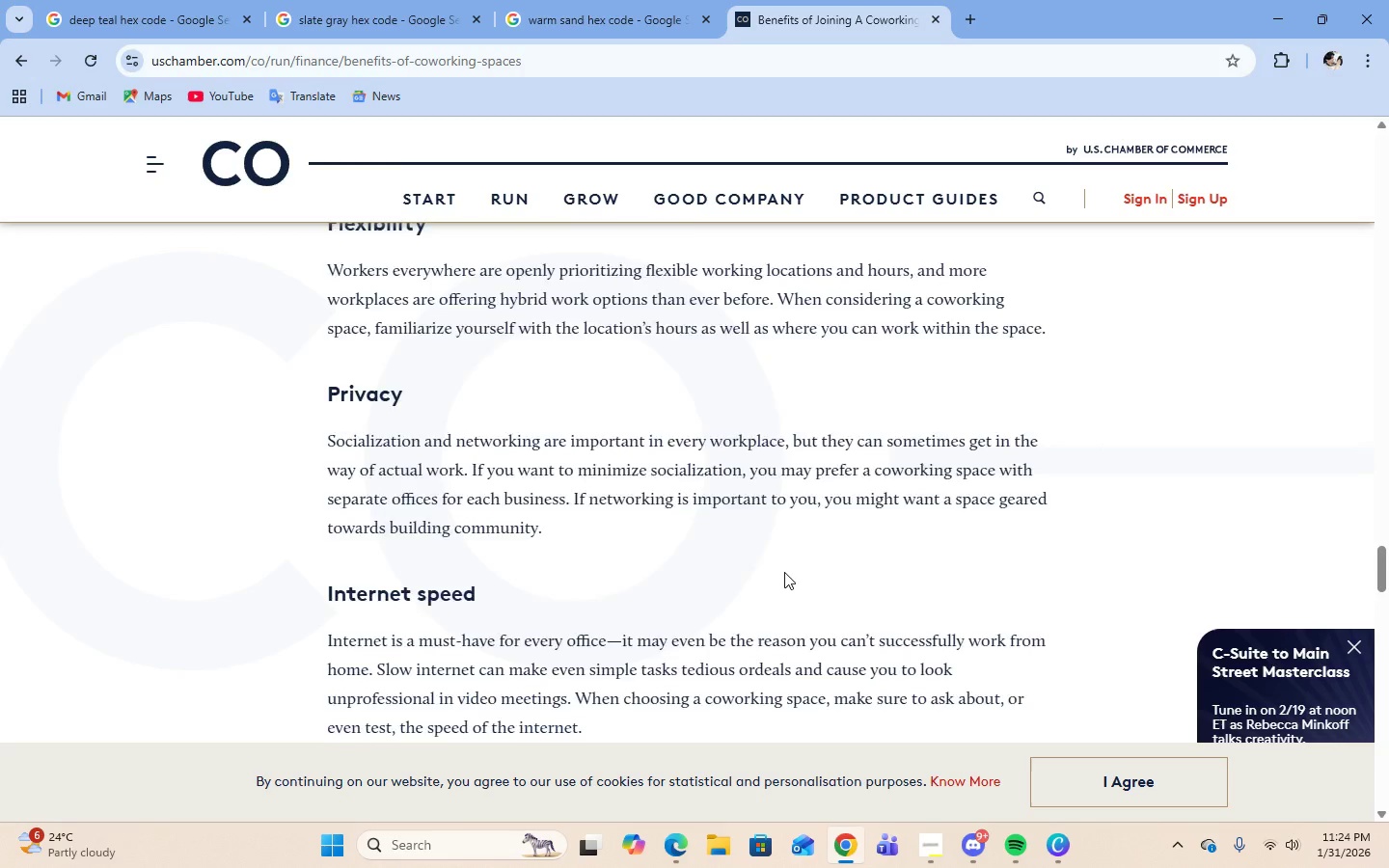 
scroll: coordinate [784, 572], scroll_direction: up, amount: 2.0
 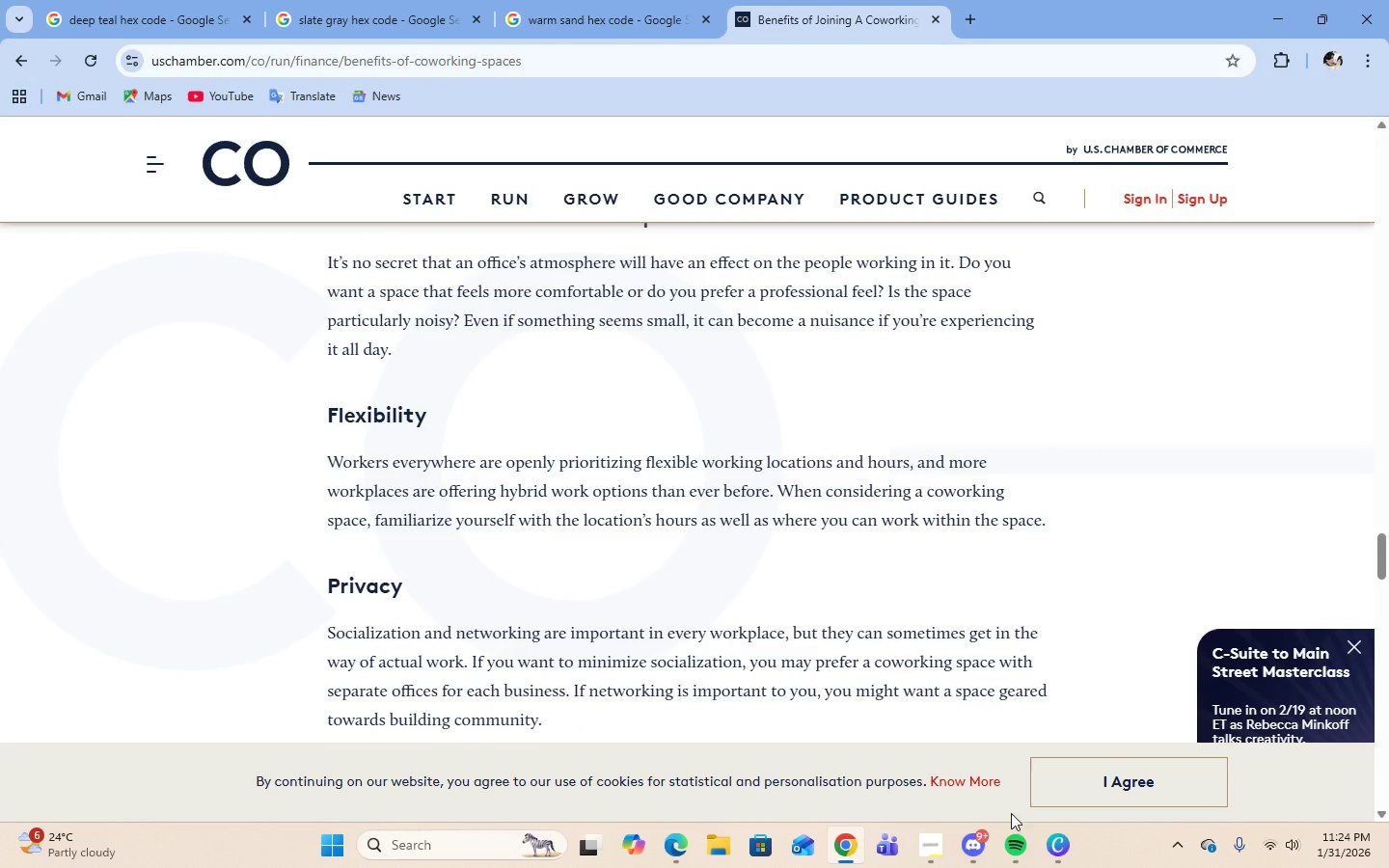 
left_click([1045, 838])
 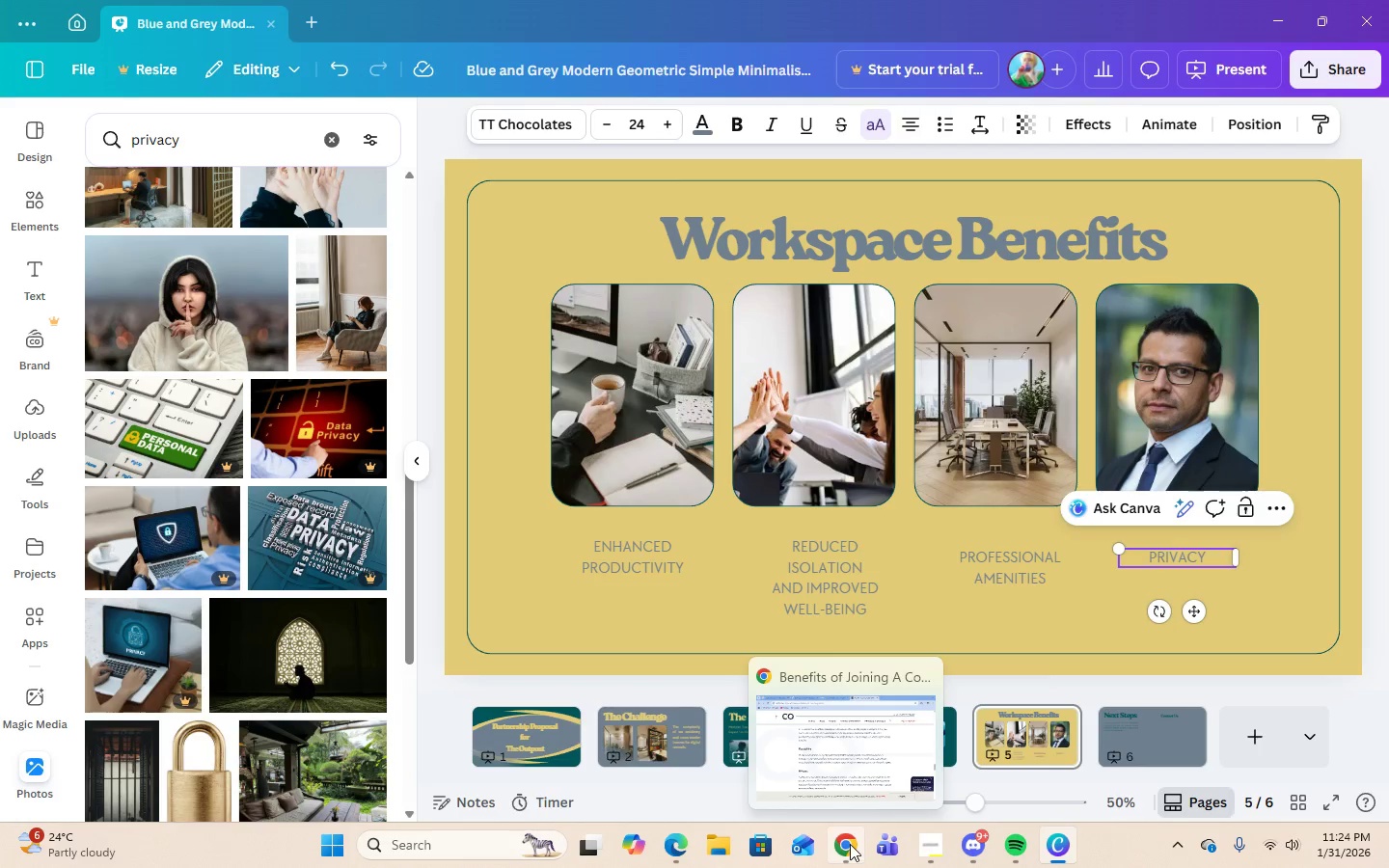 
wait(5.33)
 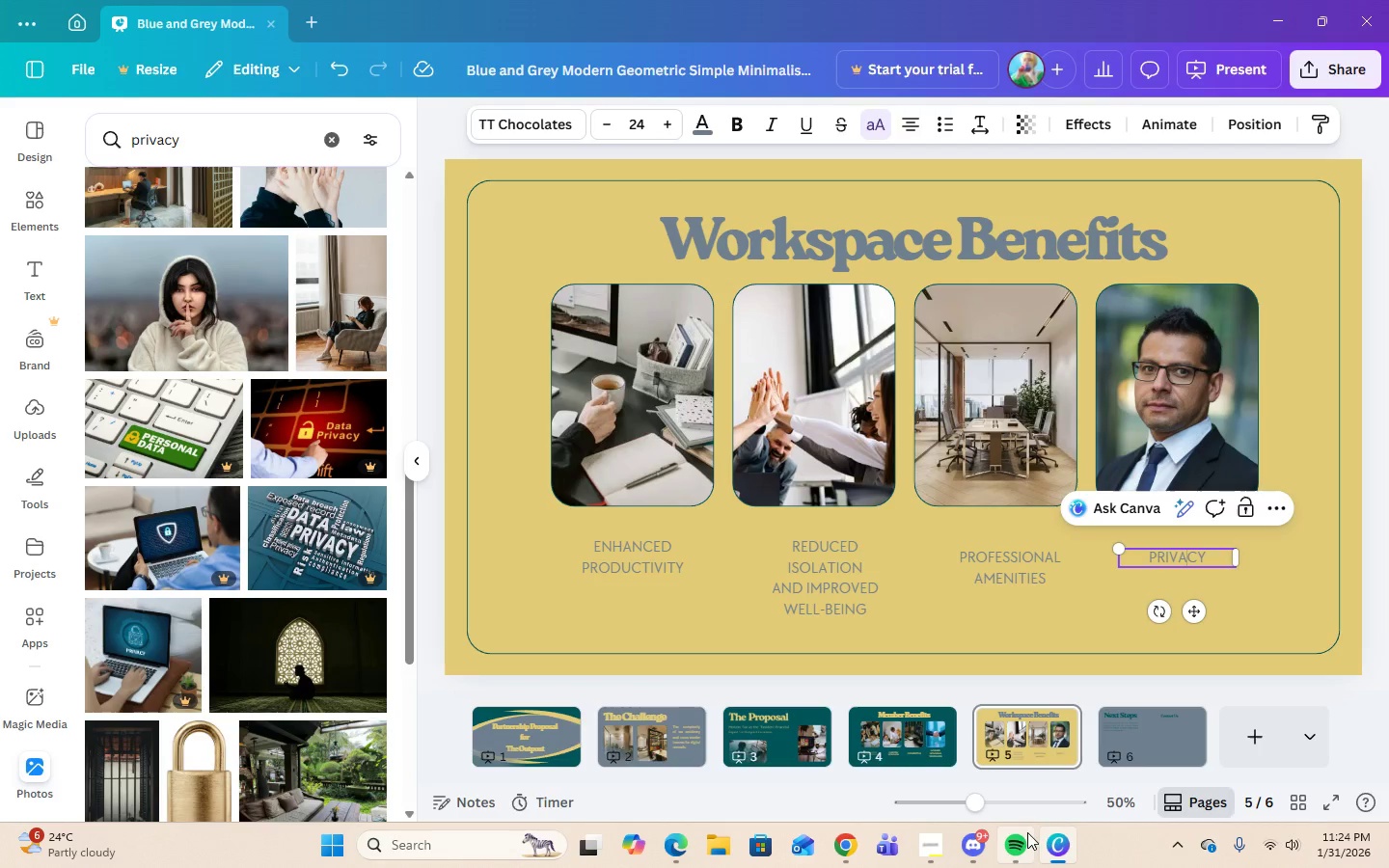 
left_click([945, 742])
 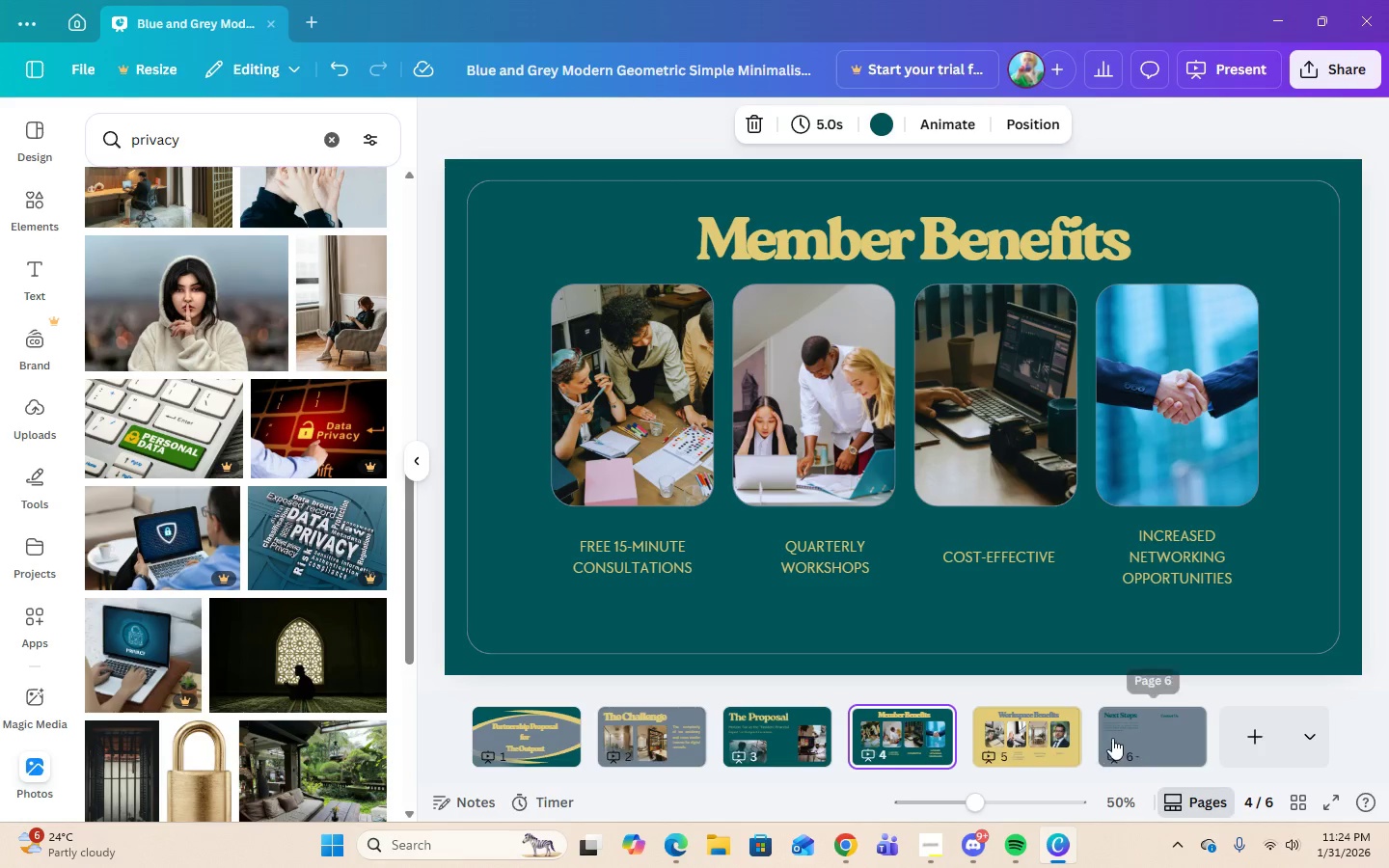 
left_click([1143, 740])
 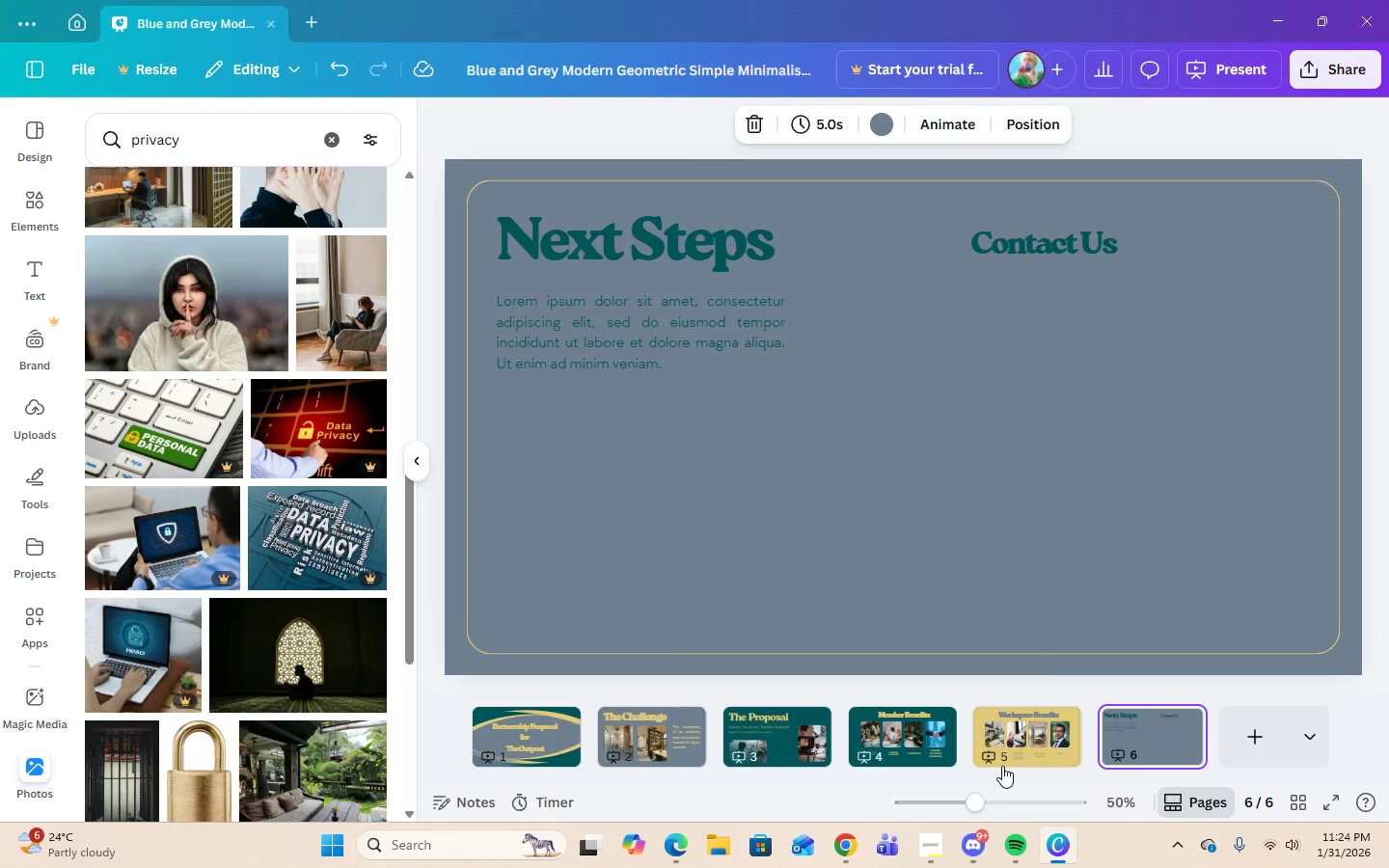 
left_click([1017, 752])
 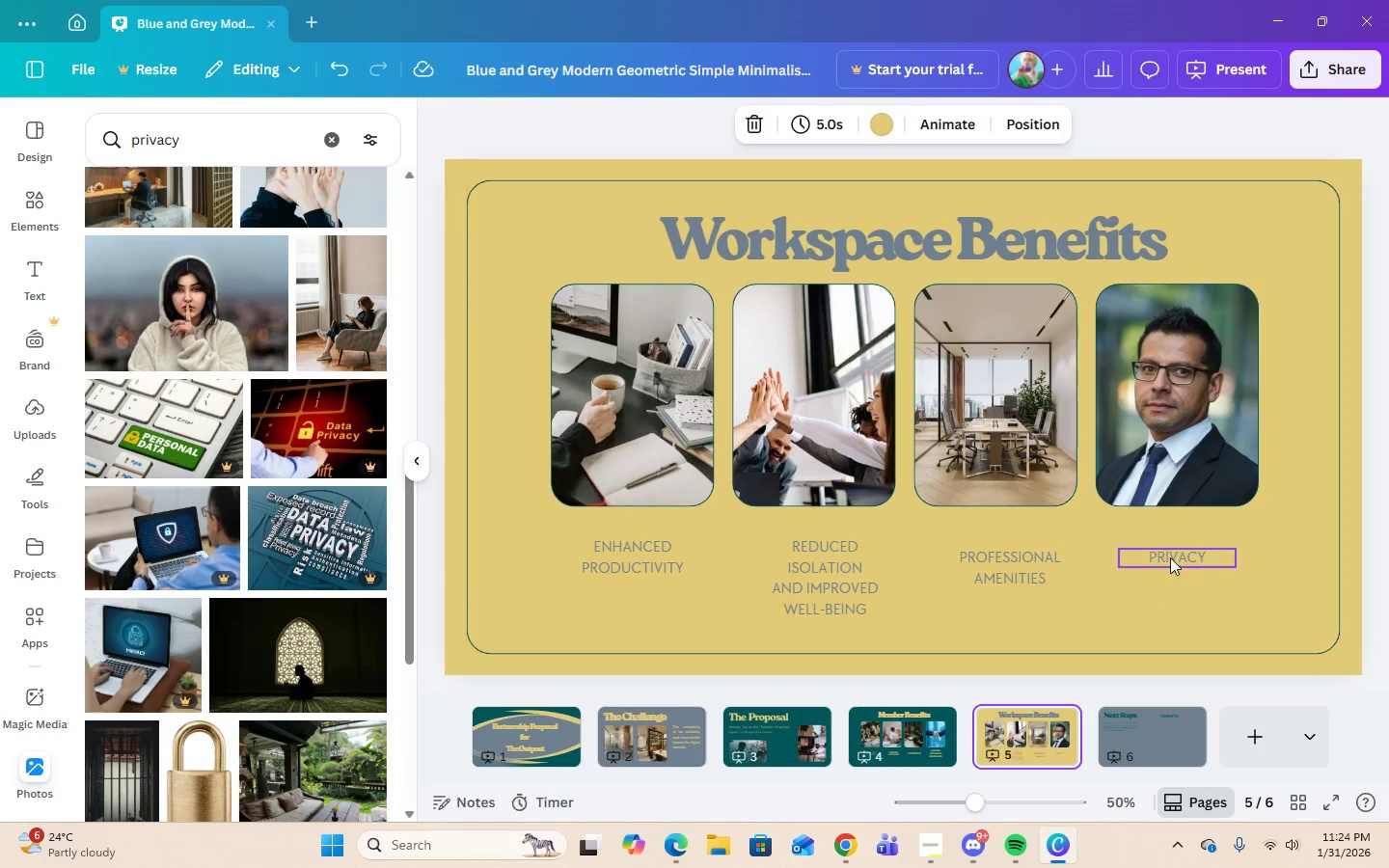 
double_click([1170, 557])
 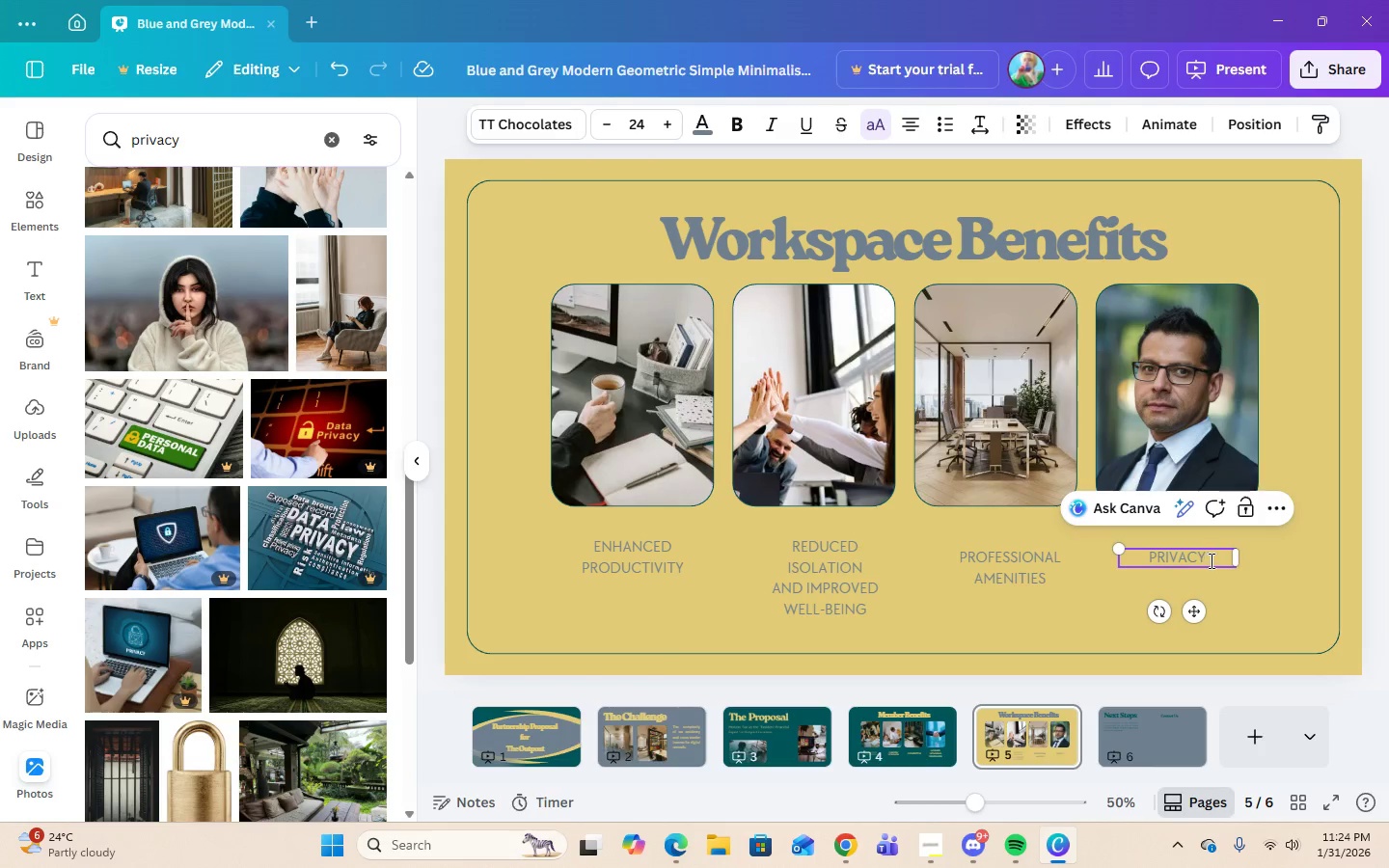 
left_click([1210, 560])
 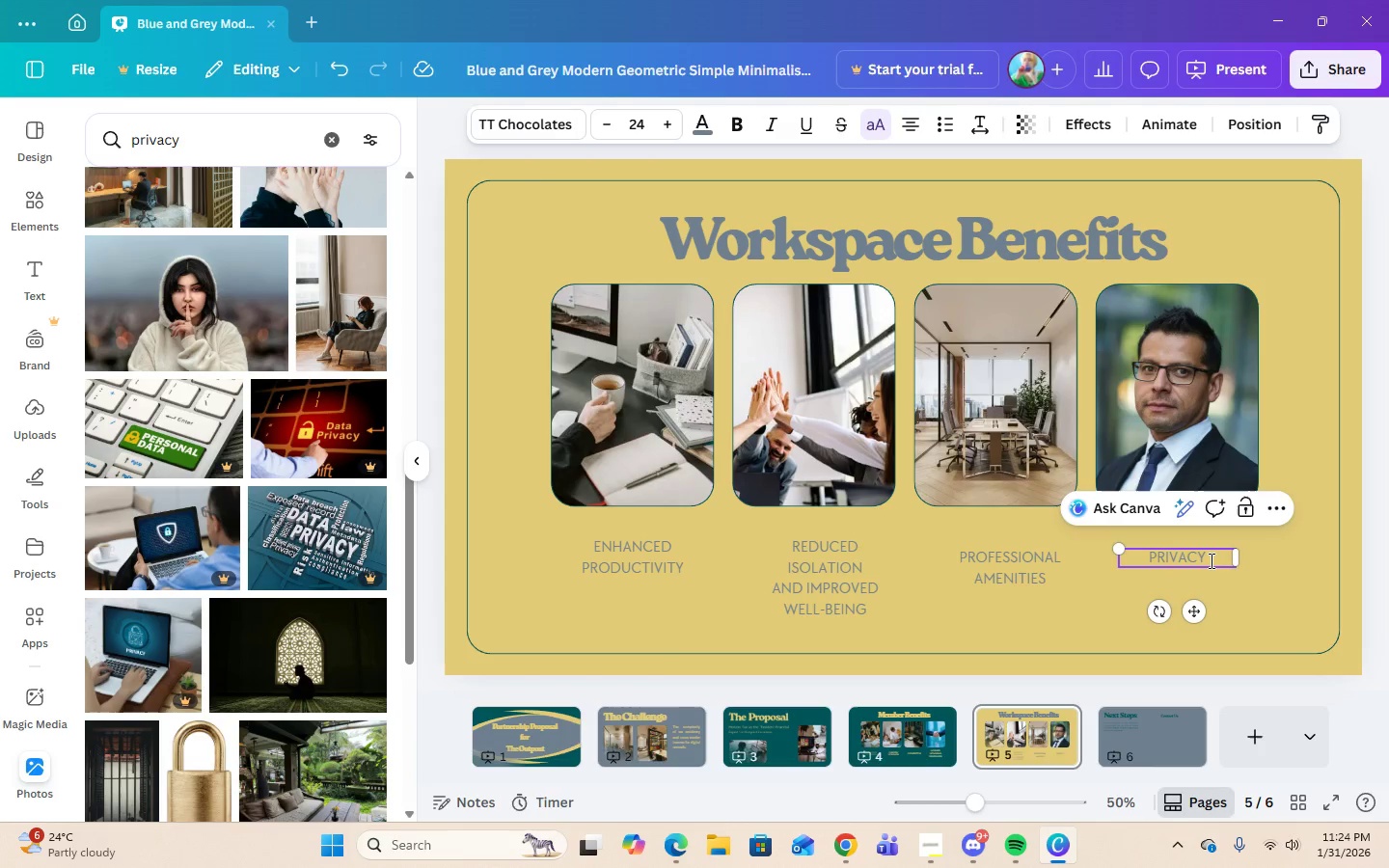 
key(Backspace)
key(Backspace)
key(Backspace)
key(Backspace)
key(Backspace)
key(Backspace)
key(Backspace)
type(flec)
key(Backspace)
type(xible hours)
 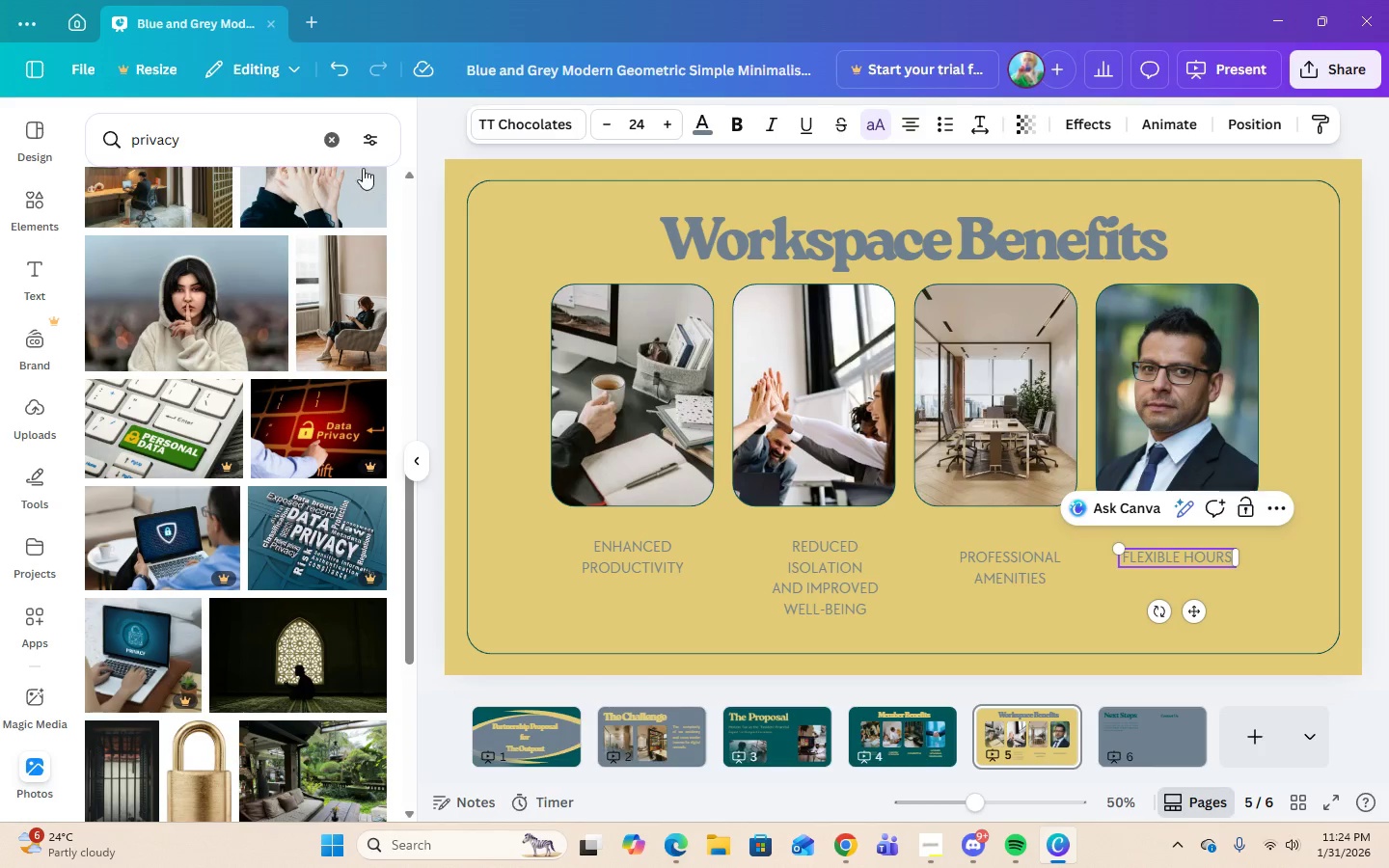 
left_click([326, 137])
 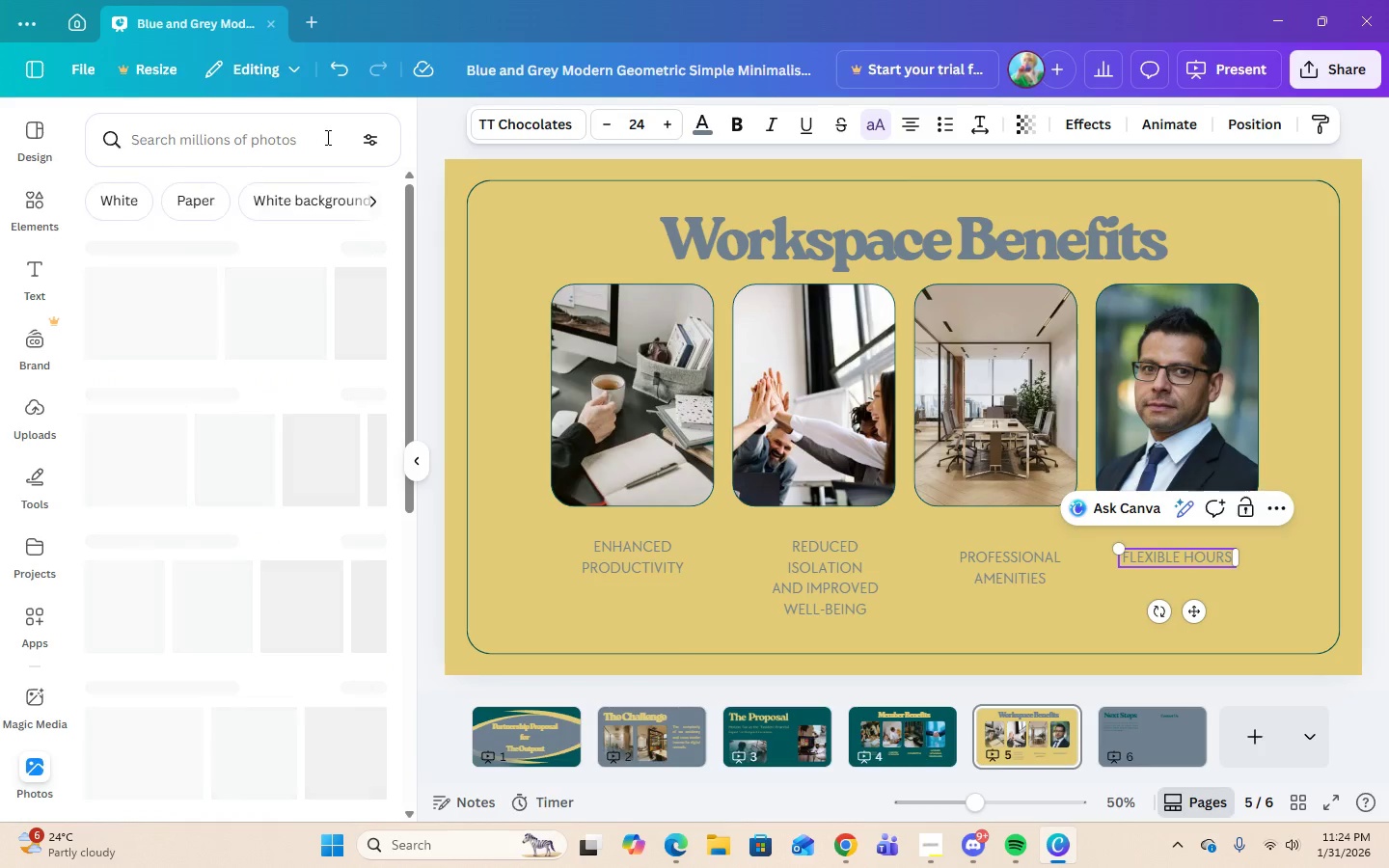 
left_click([326, 137])
 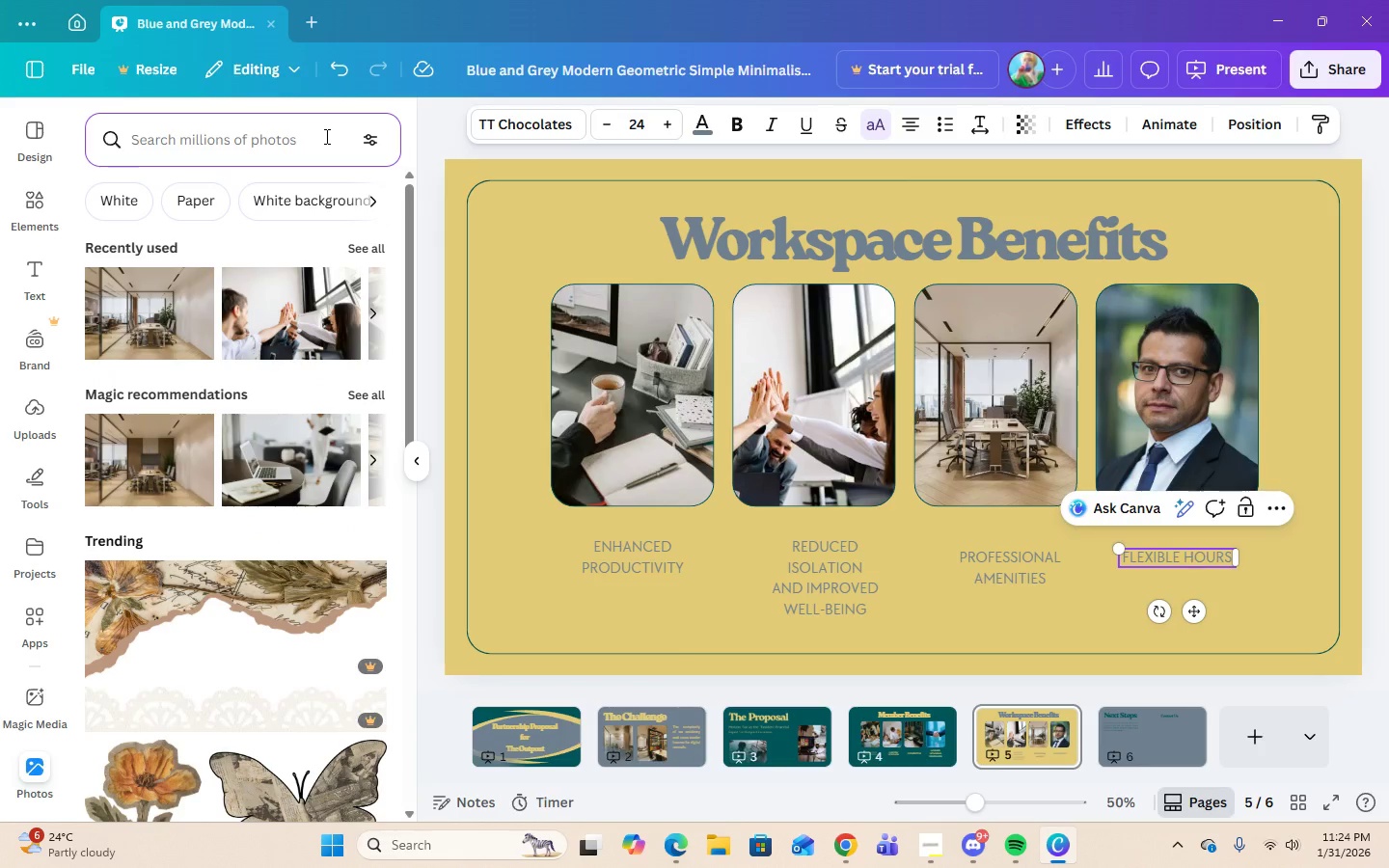 
type(flec)
key(Backspace)
type(xible )
 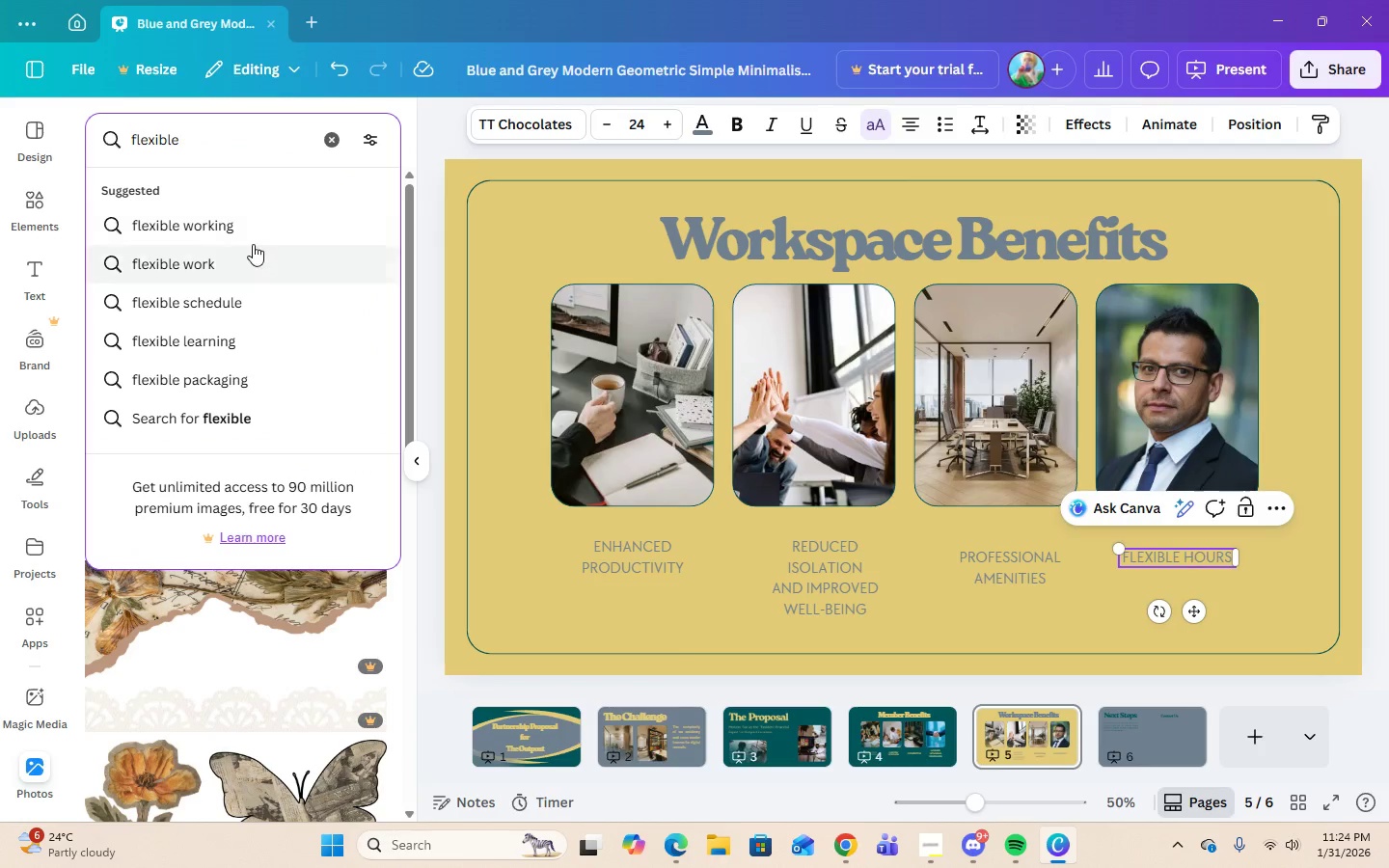 
left_click([231, 224])
 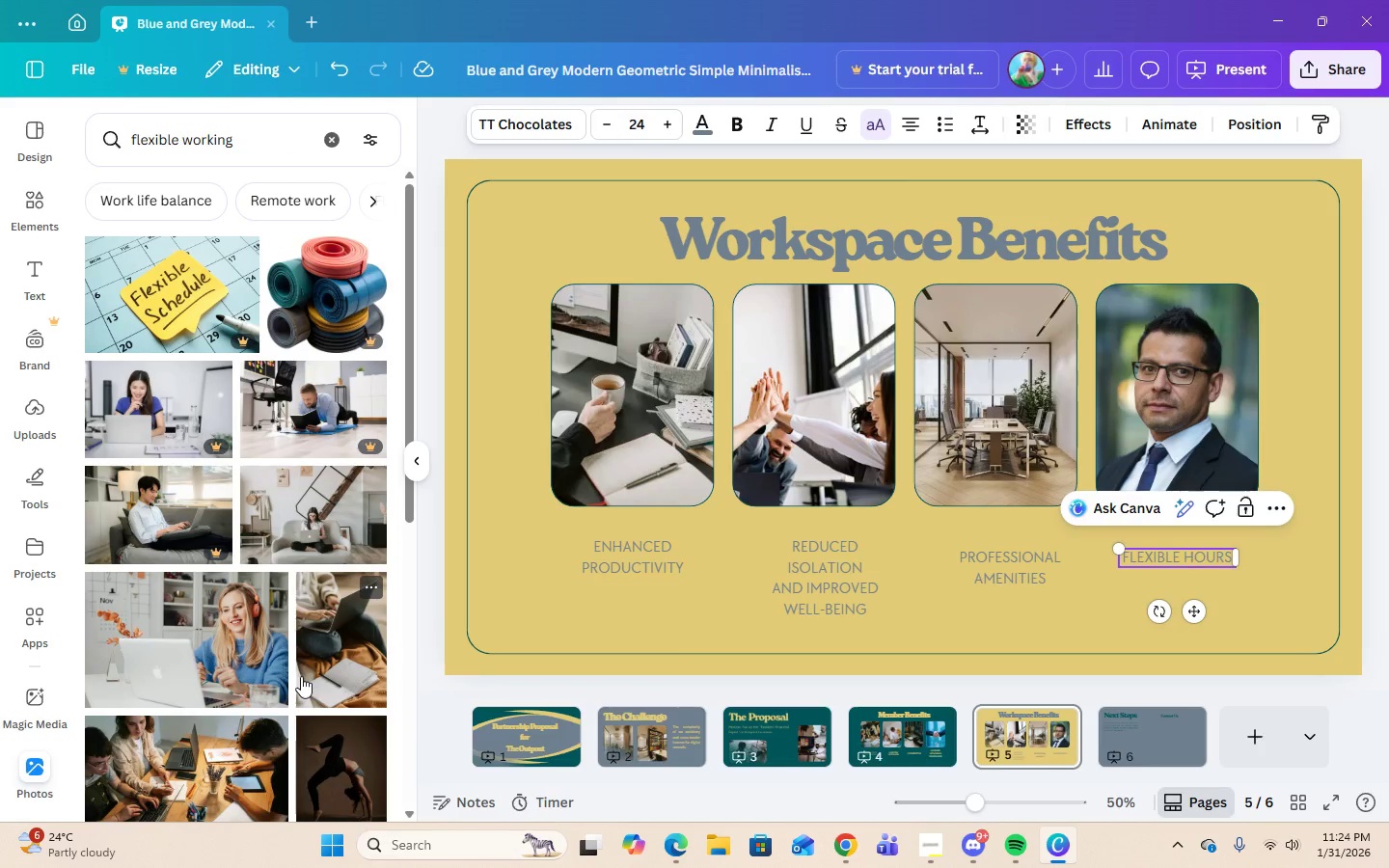 
scroll: coordinate [303, 671], scroll_direction: down, amount: 33.0
 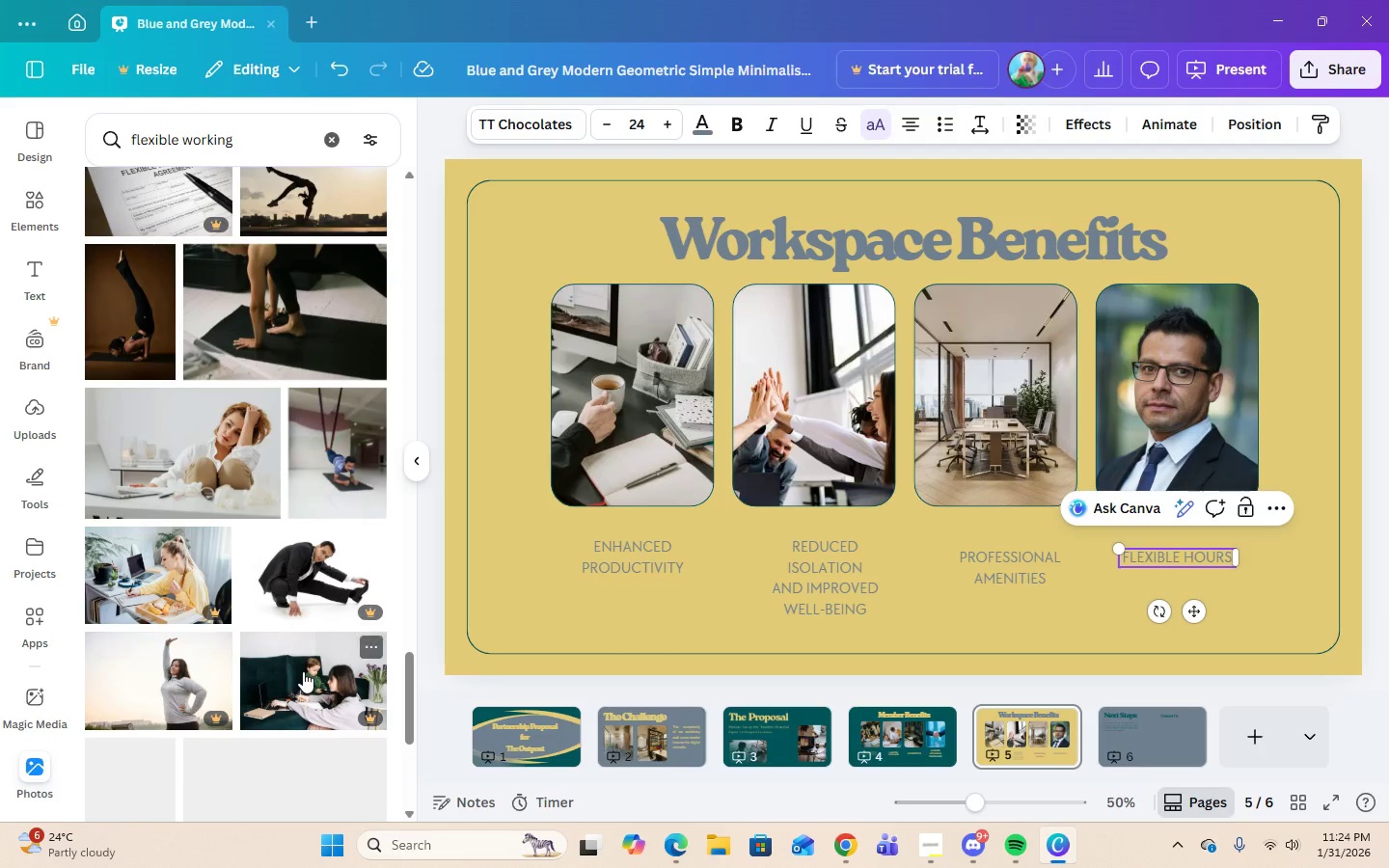 
scroll: coordinate [305, 669], scroll_direction: up, amount: 39.0
 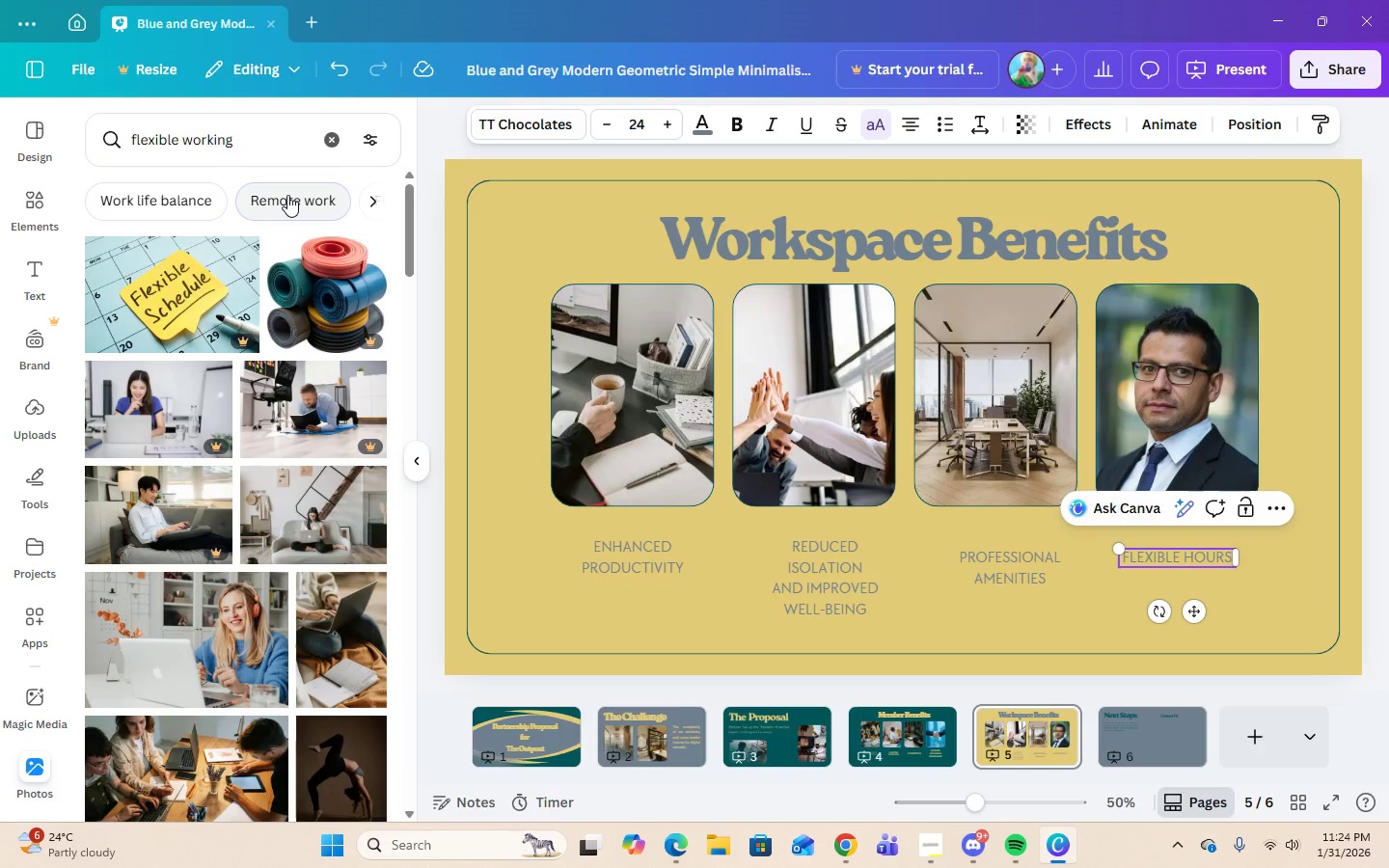 
left_click([287, 195])
 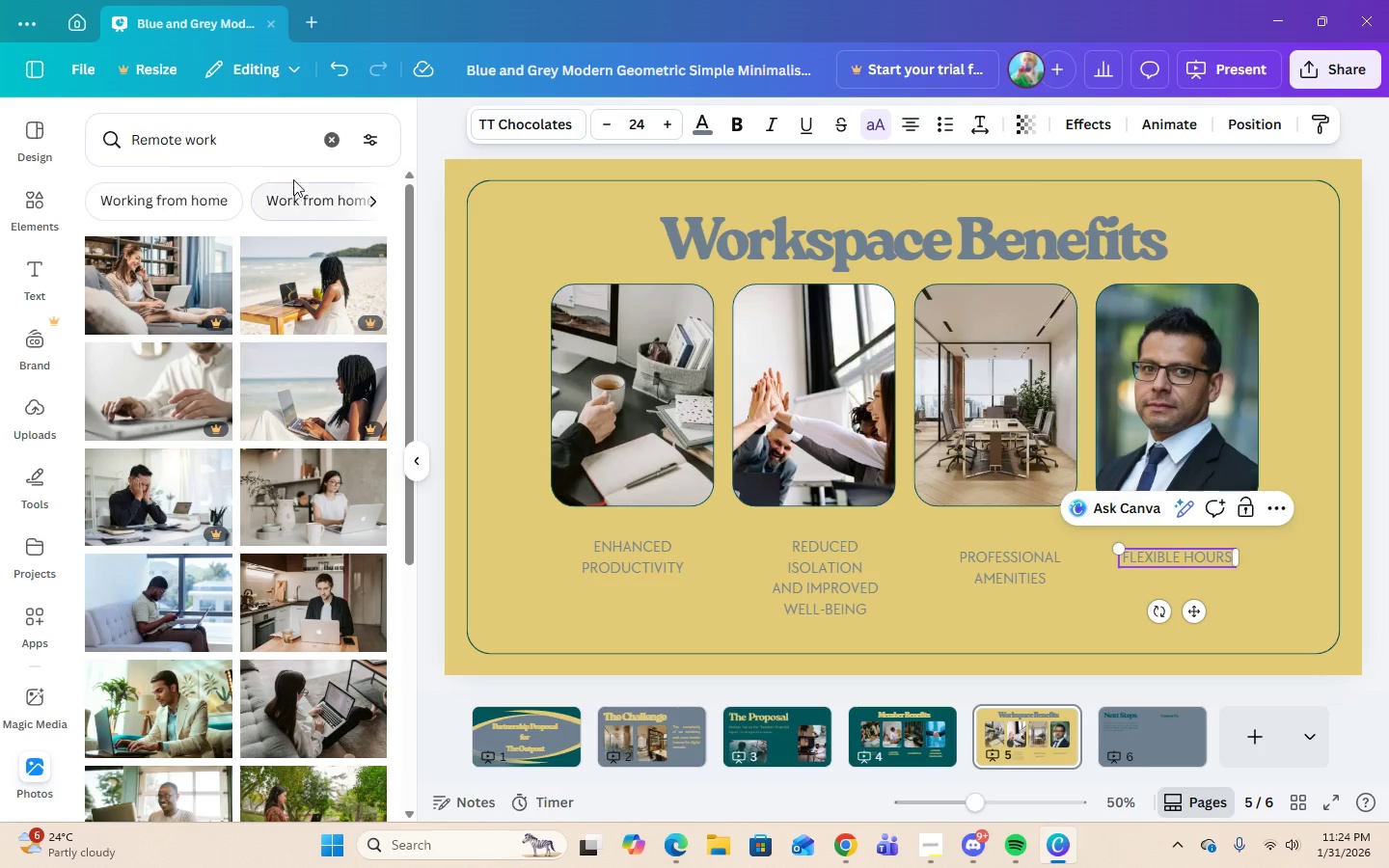 
left_click([314, 143])
 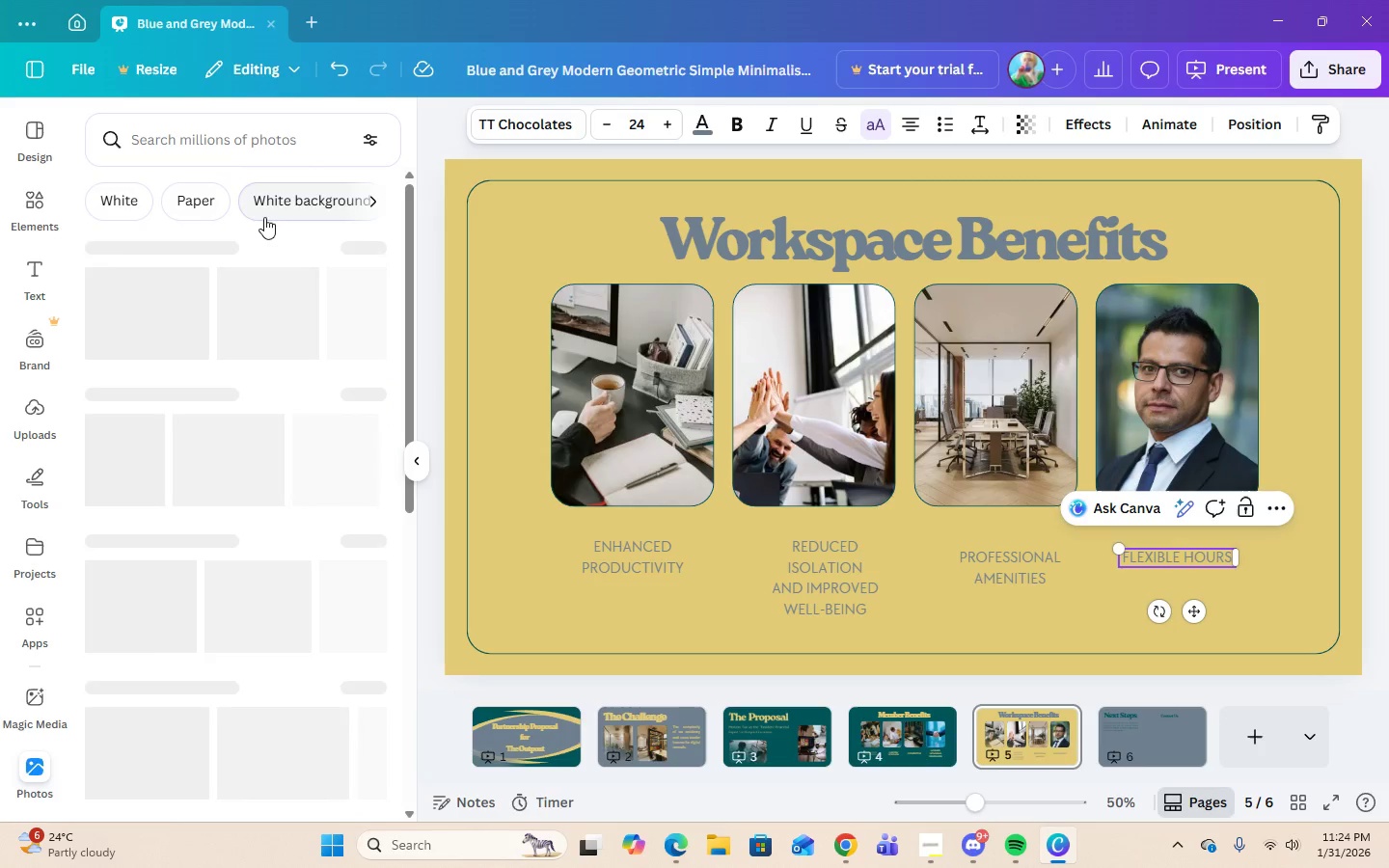 
left_click([260, 149])
 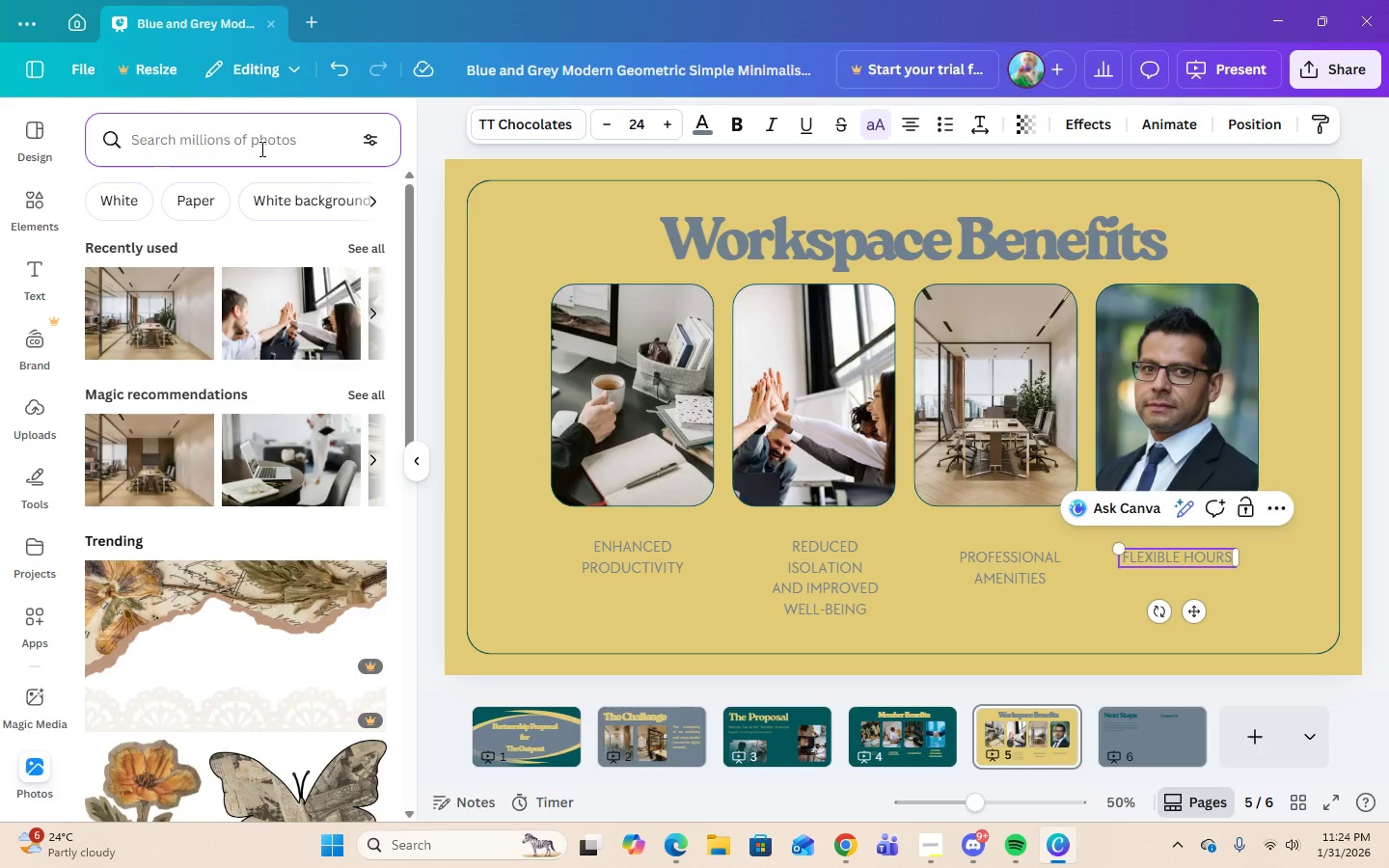 
type(flex)
 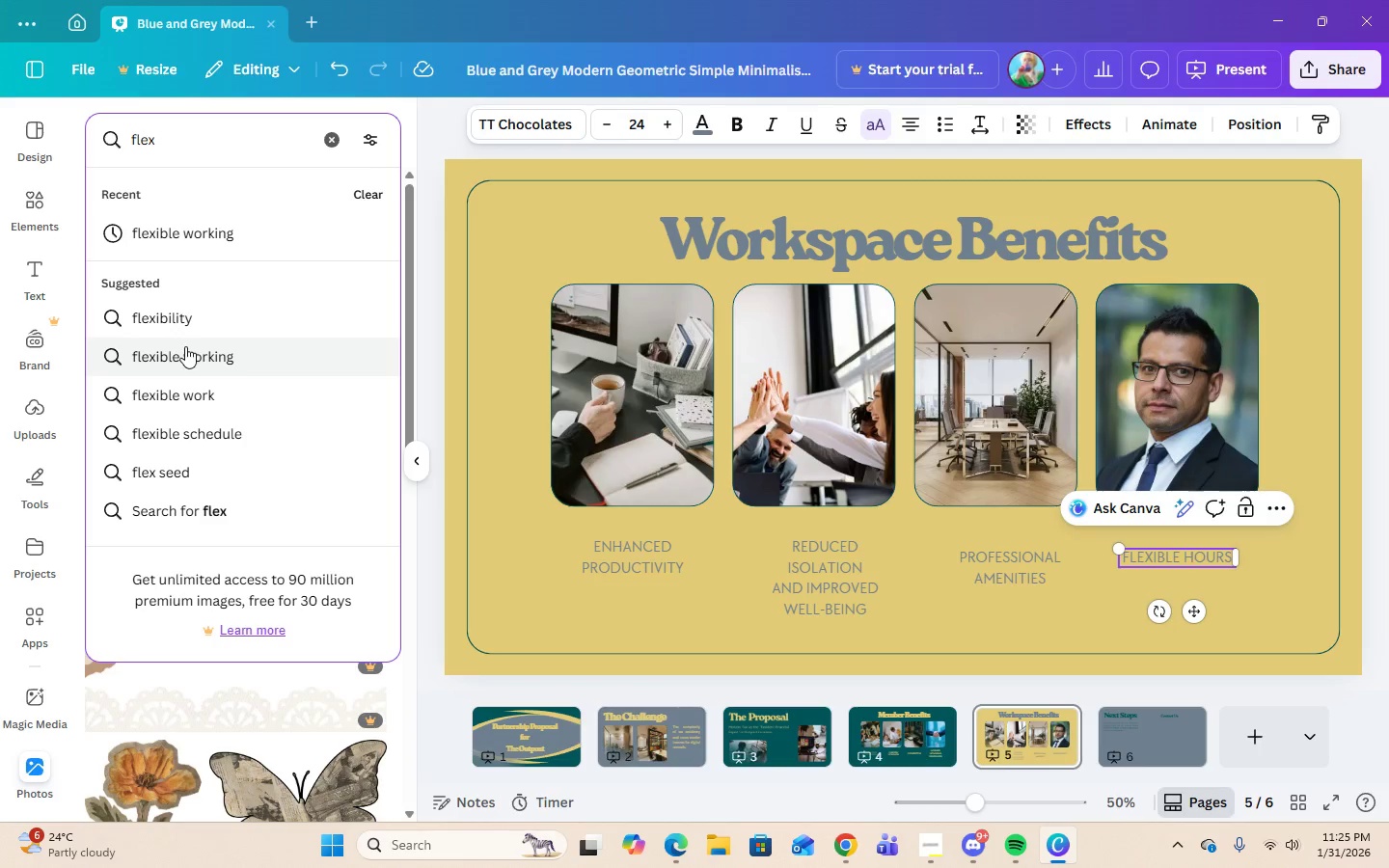 
left_click([191, 434])
 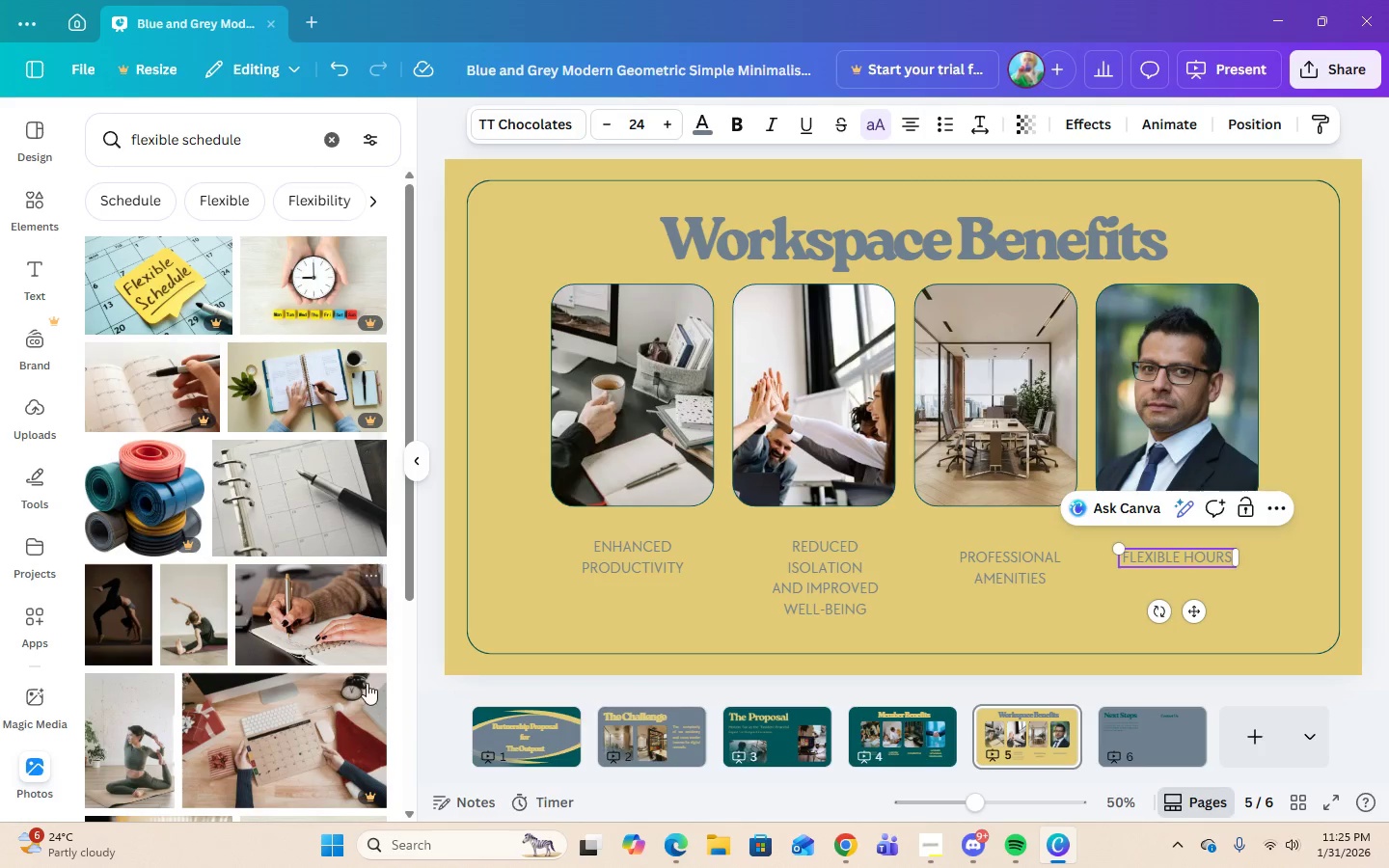 
left_click([314, 503])
 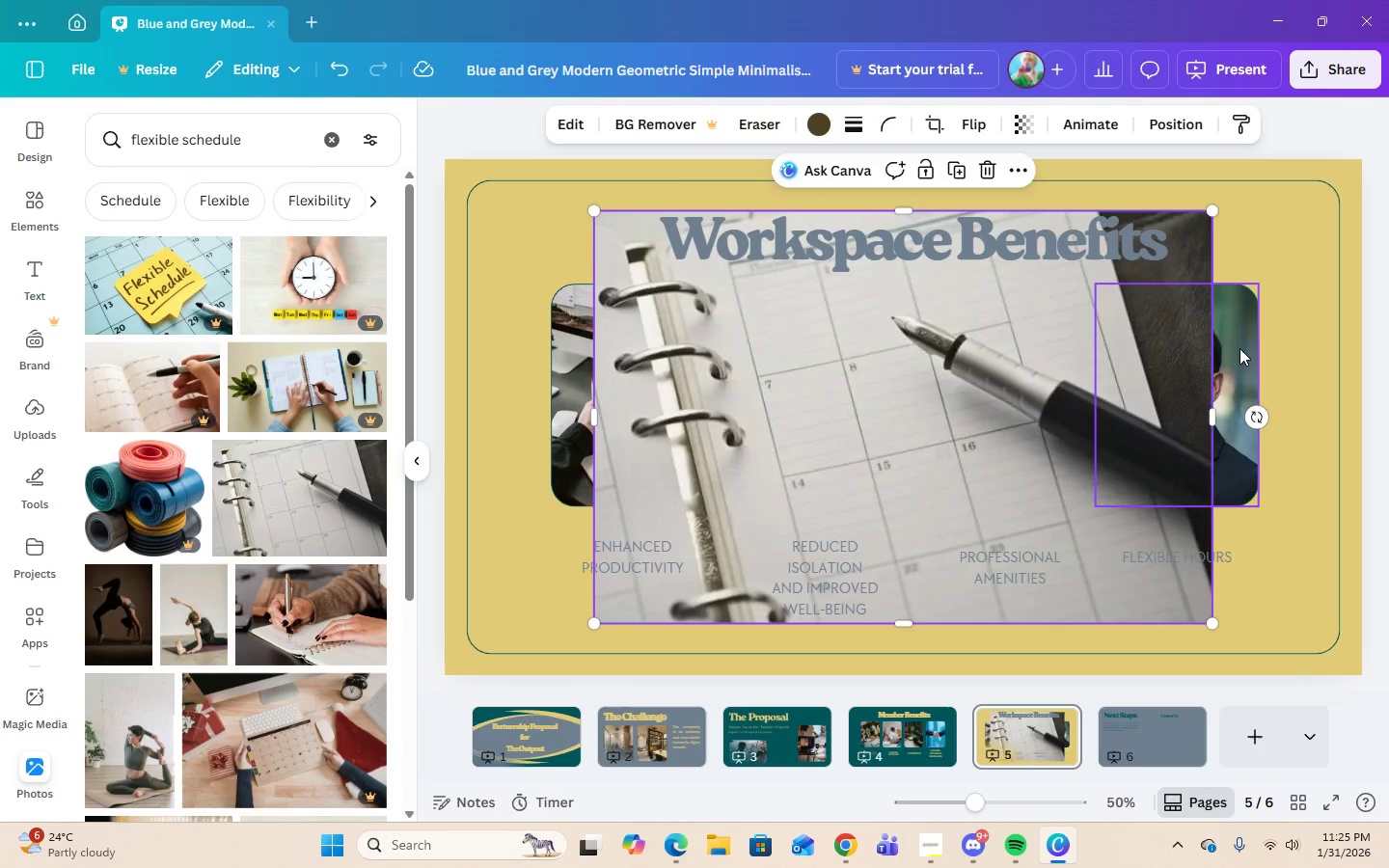 
left_click([1237, 348])
 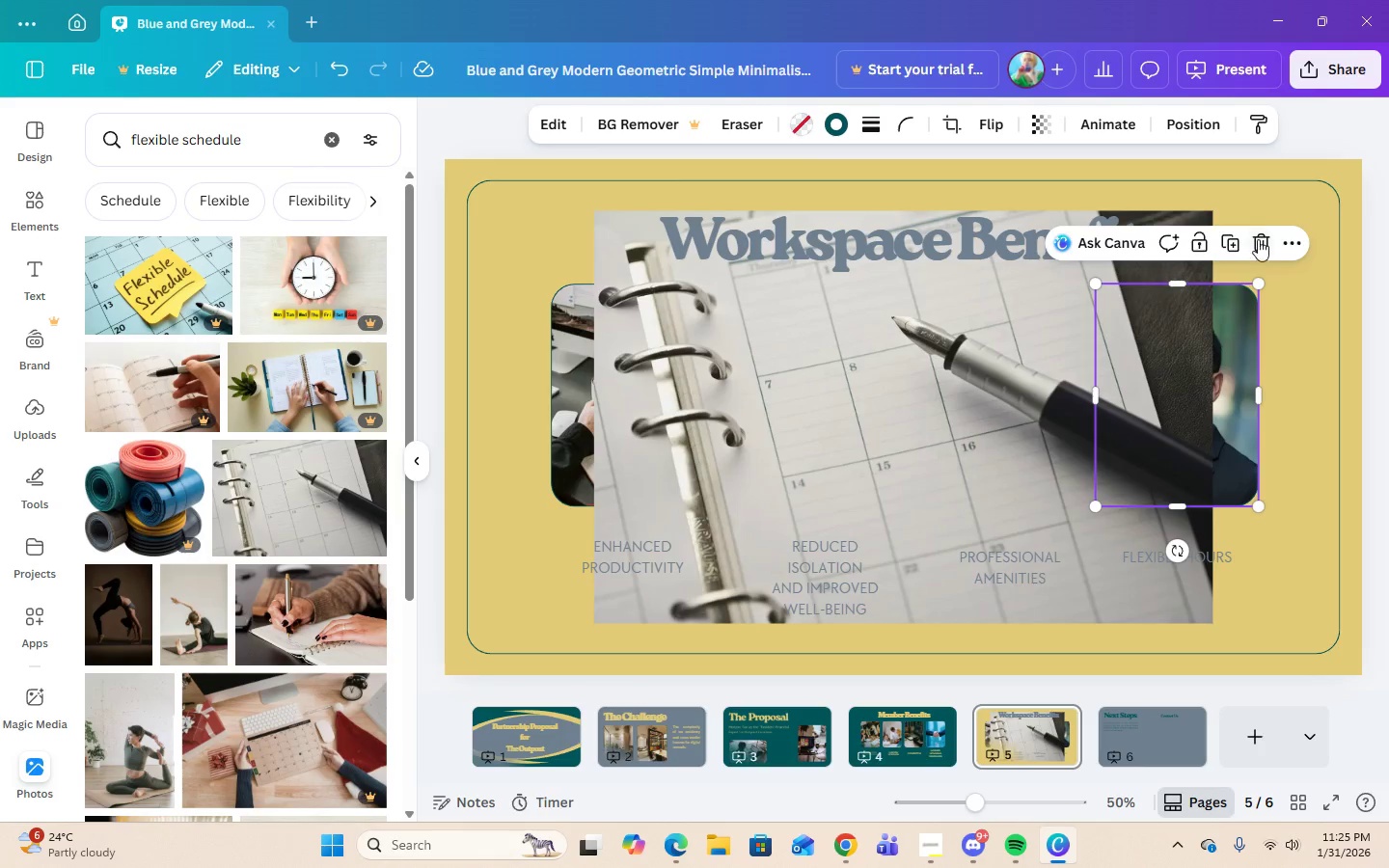 
left_click([1258, 239])
 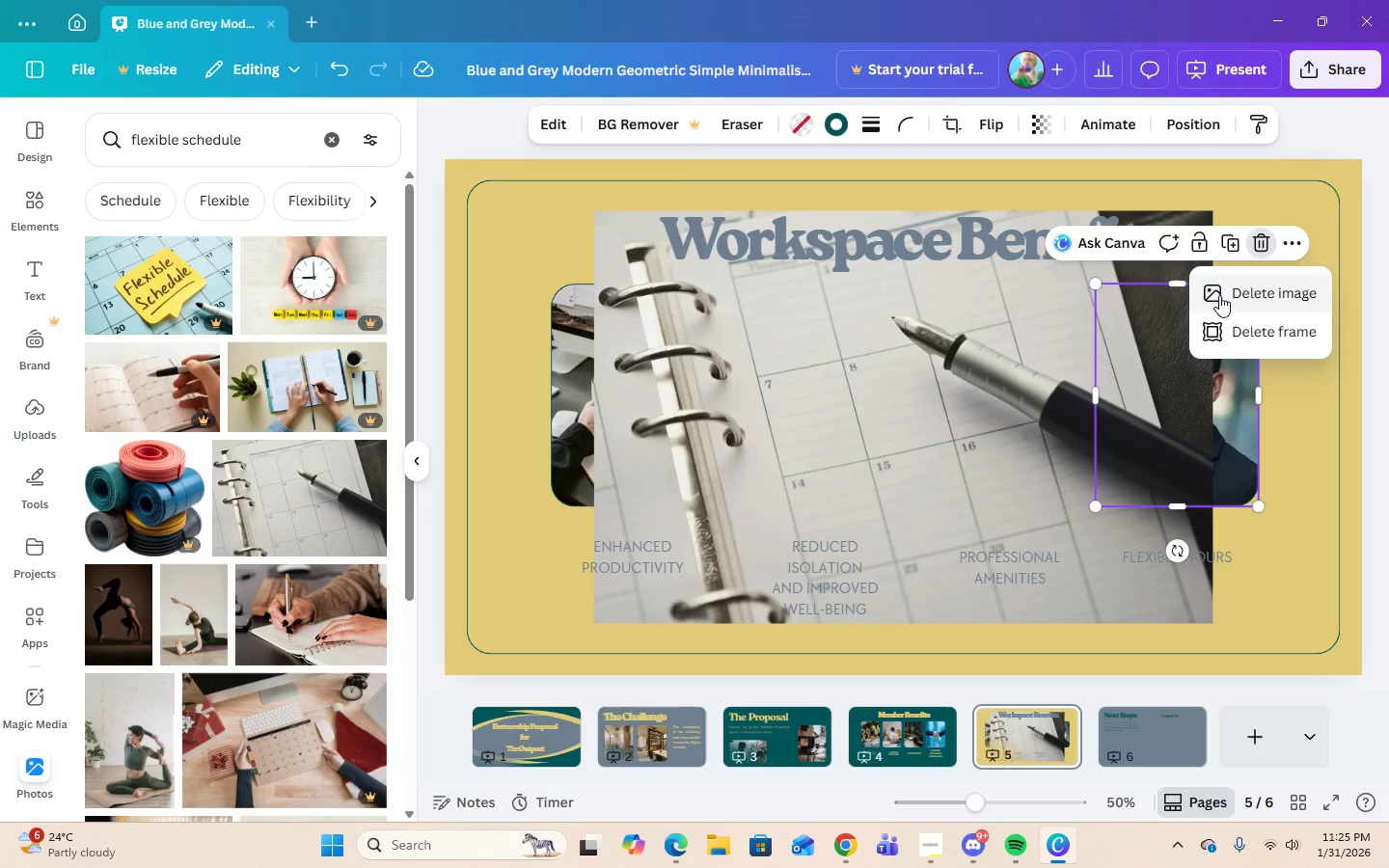 
left_click([1219, 295])
 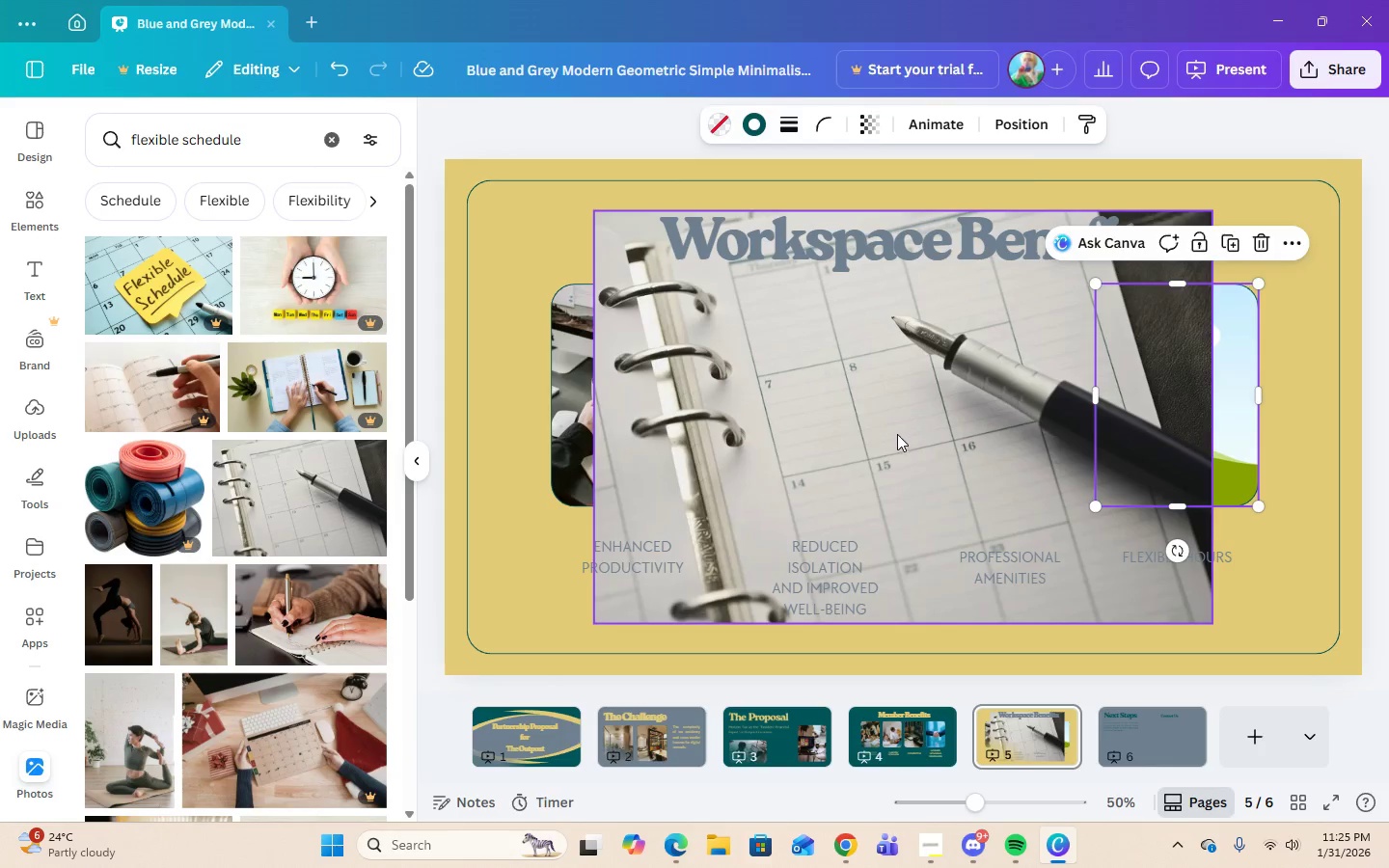 
left_click_drag(start_coordinate=[897, 434], to_coordinate=[1177, 414])
 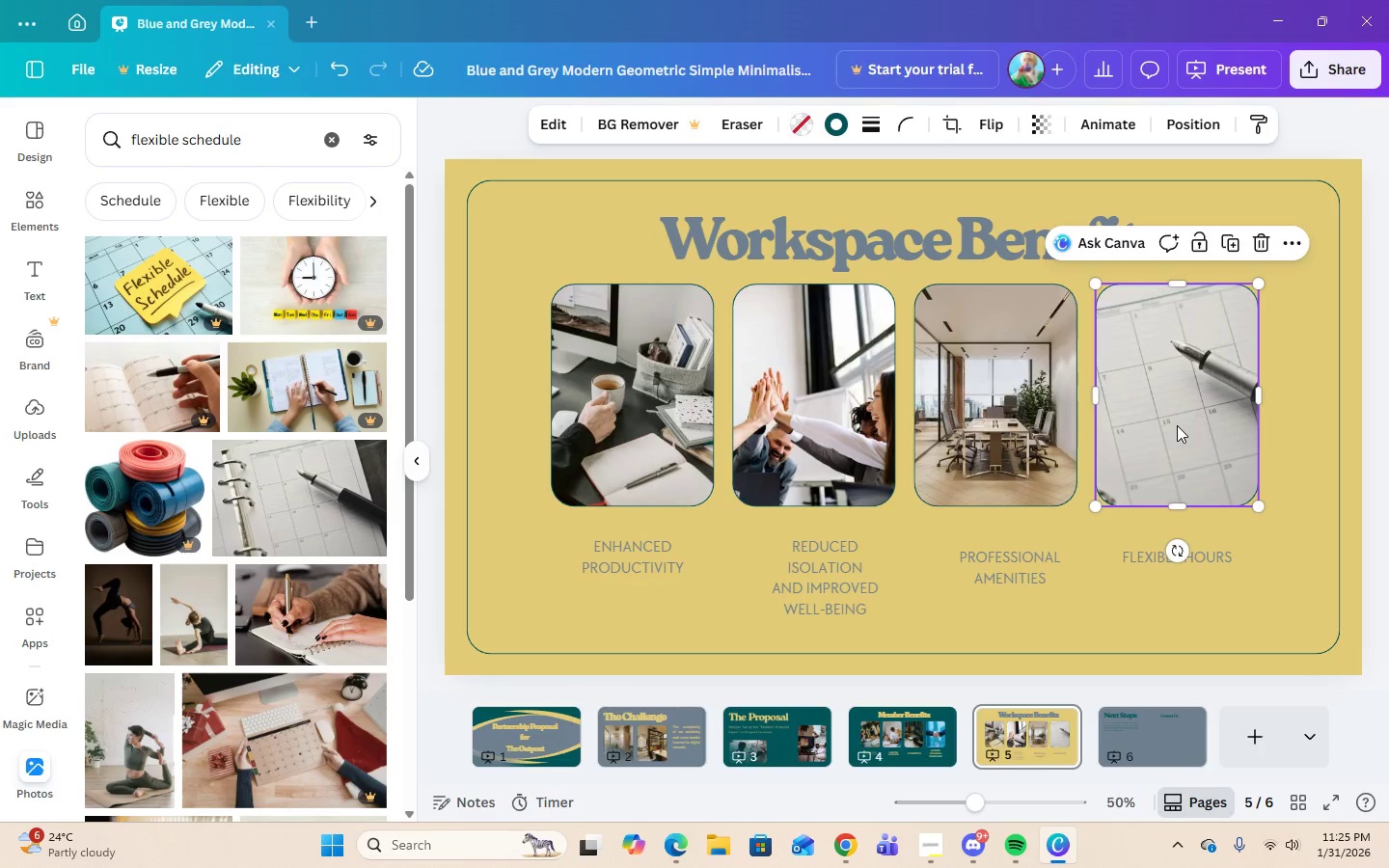 
double_click([1177, 425])
 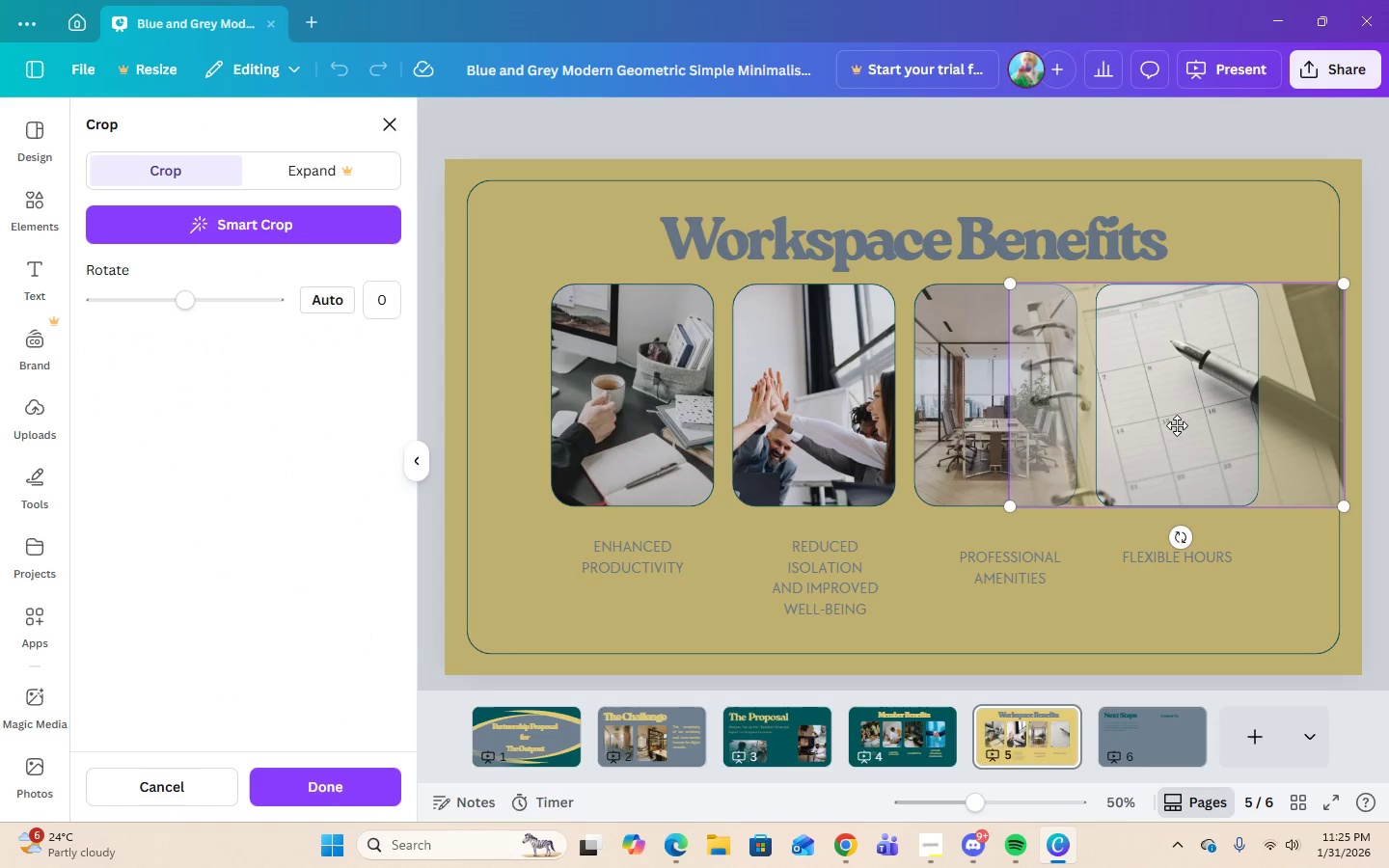 
left_click_drag(start_coordinate=[1177, 425], to_coordinate=[1182, 458])
 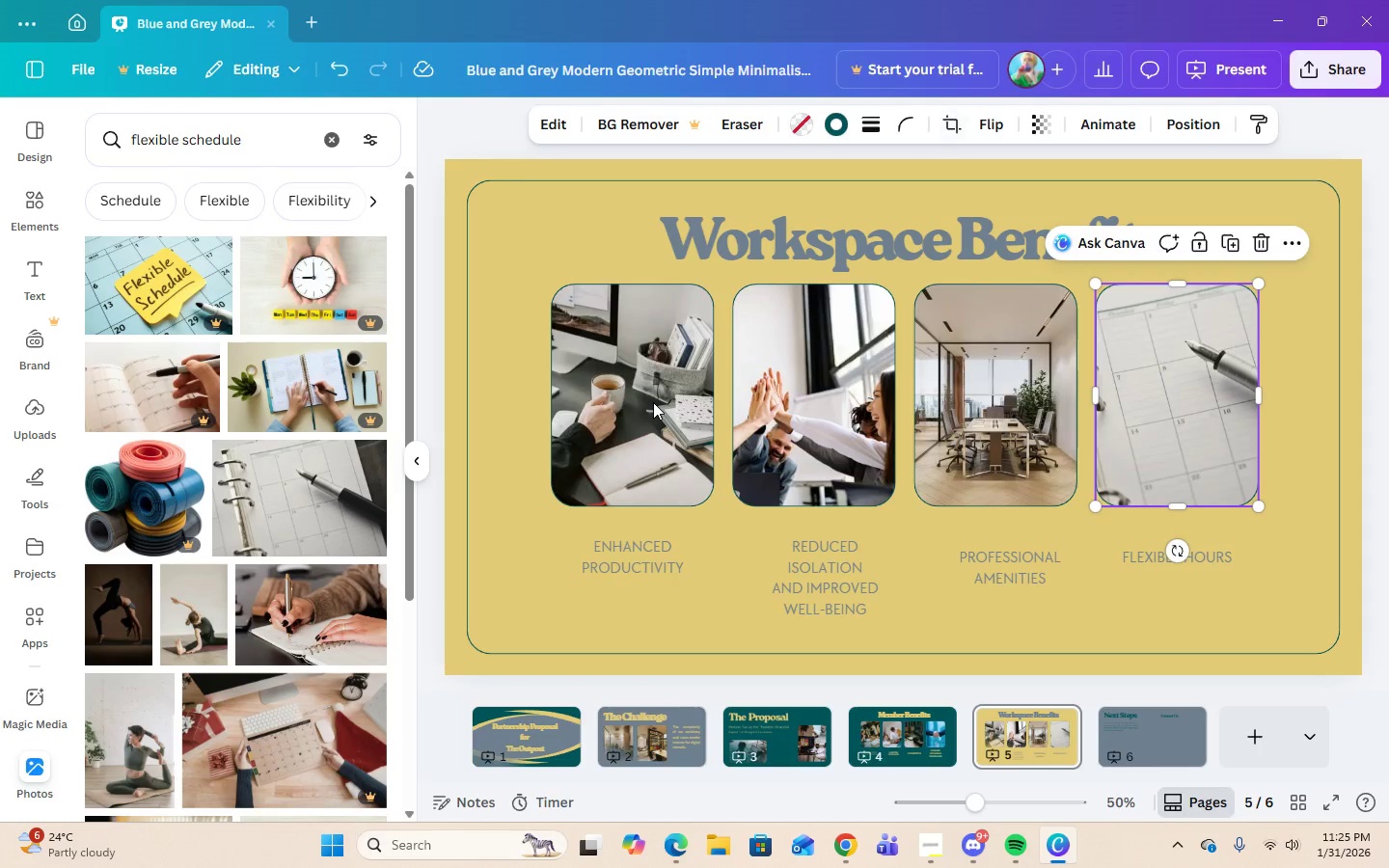 
double_click([653, 402])
 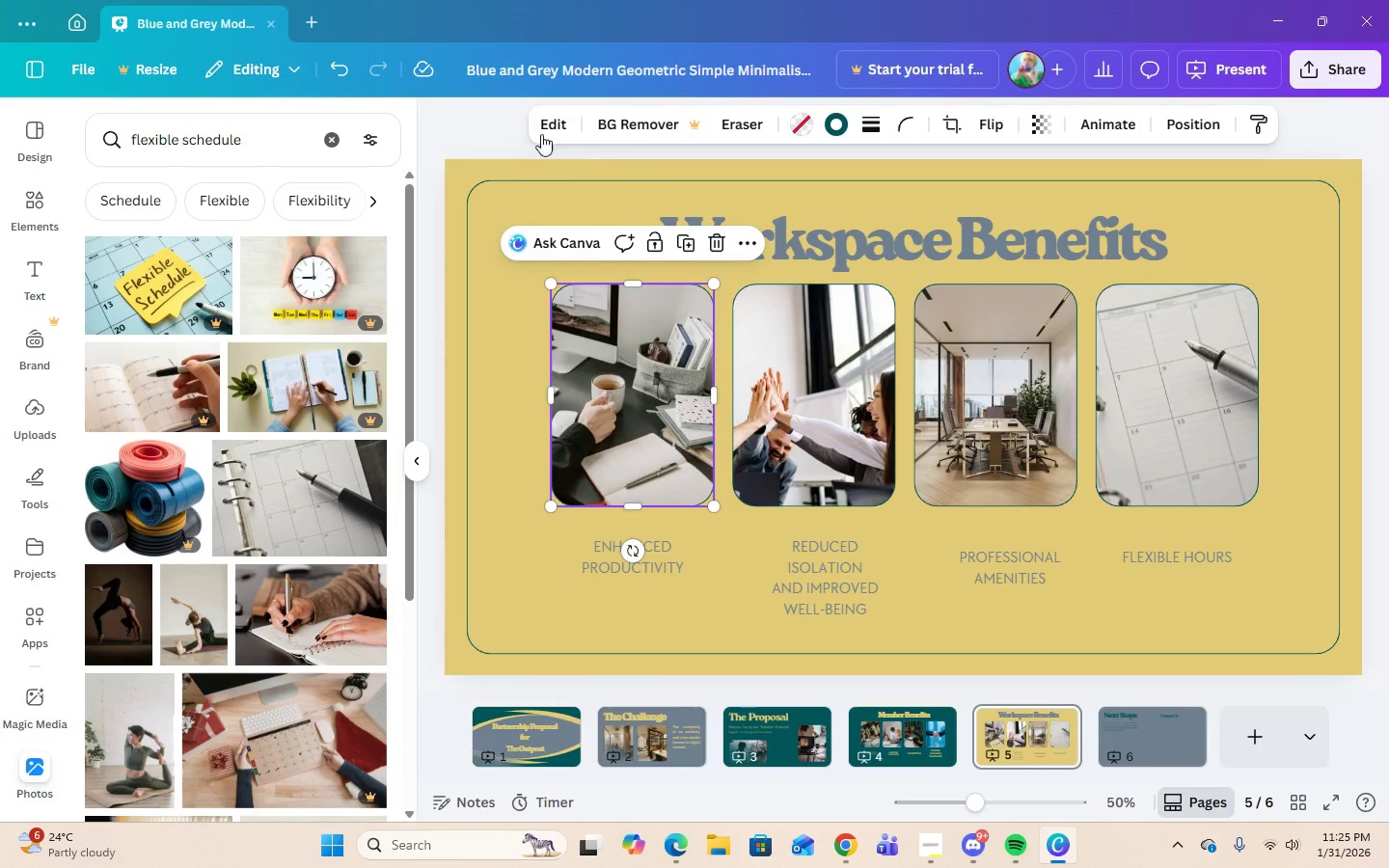 
left_click([540, 126])
 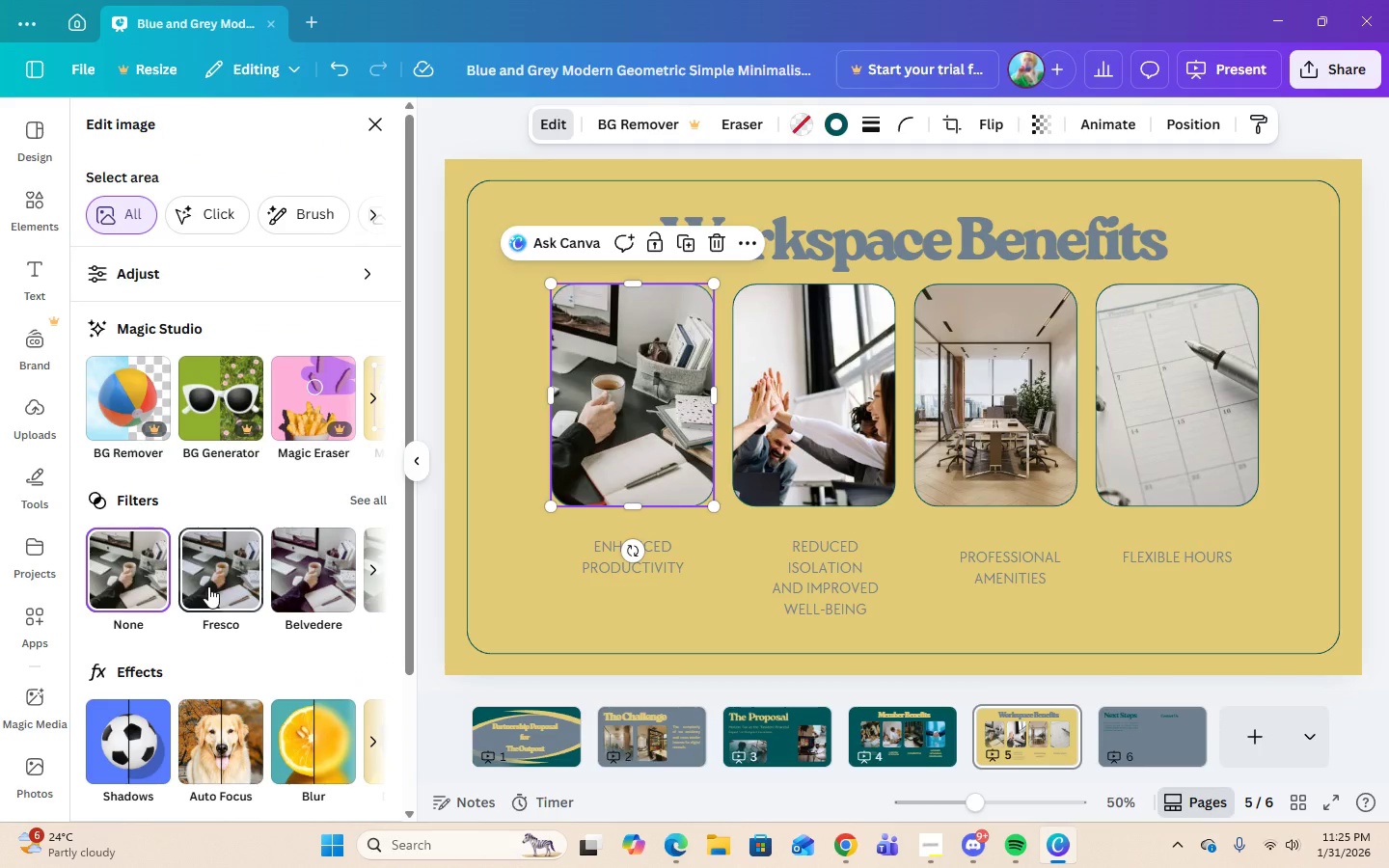 
left_click([208, 586])
 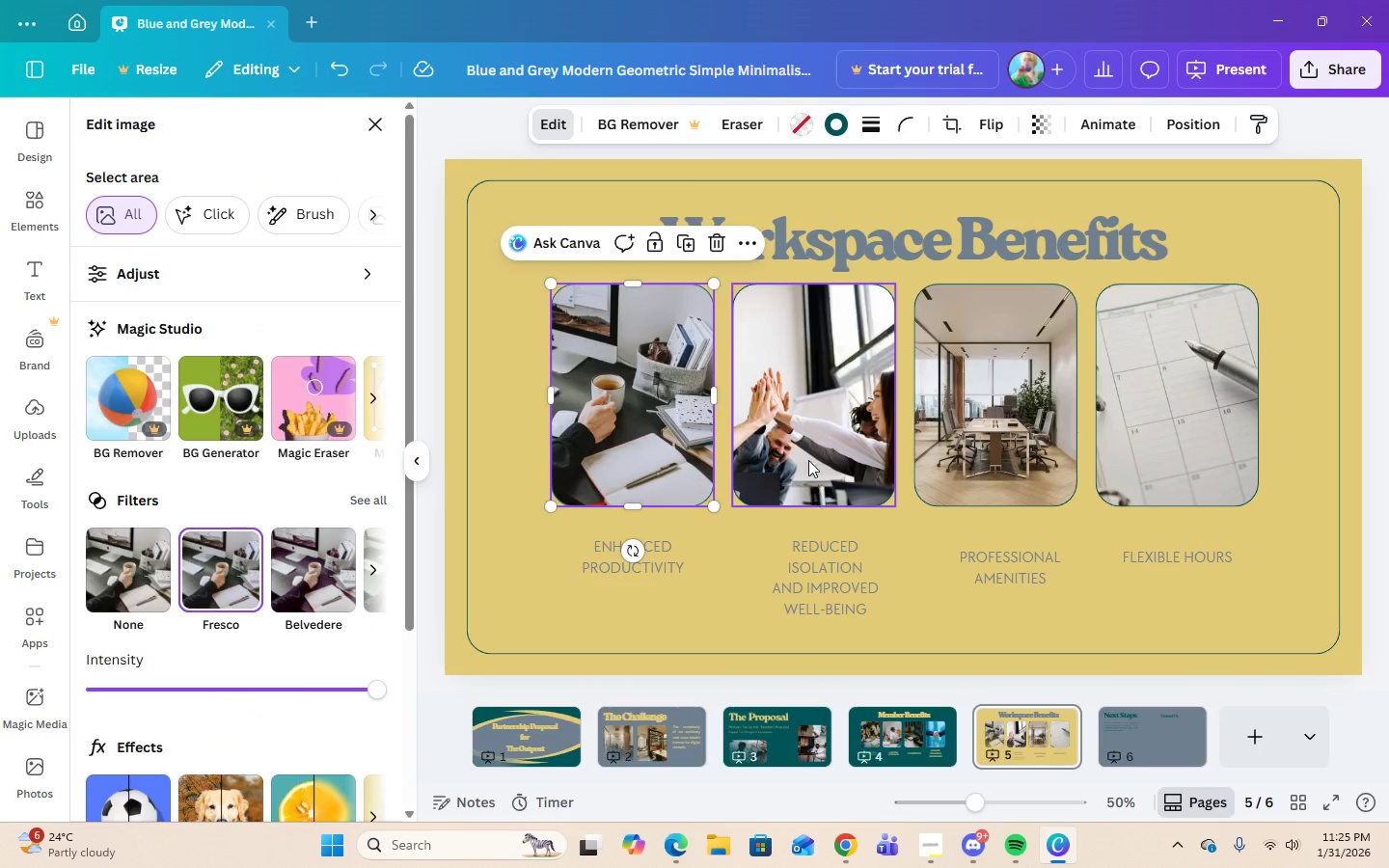 
left_click([808, 447])
 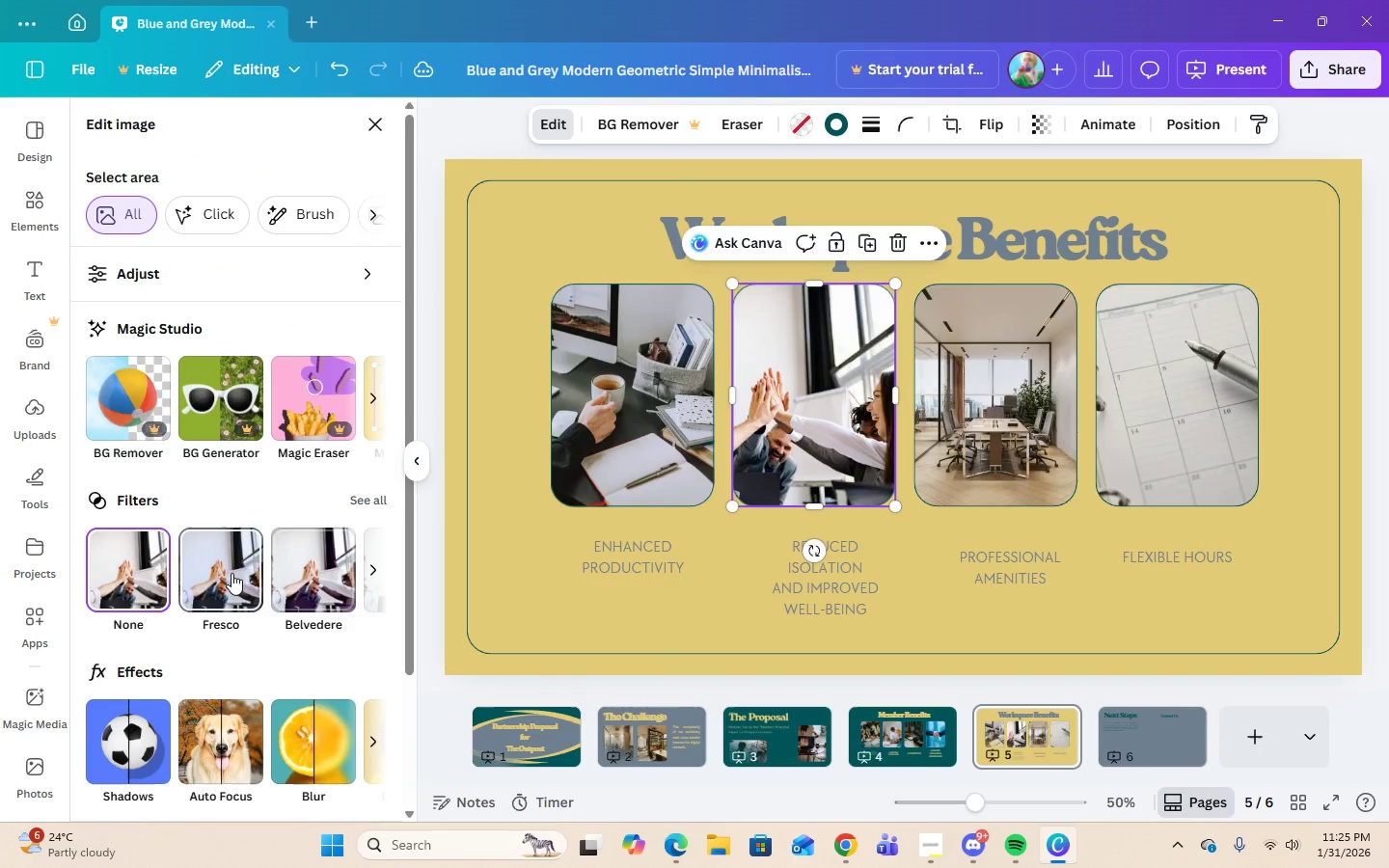 
left_click([232, 573])
 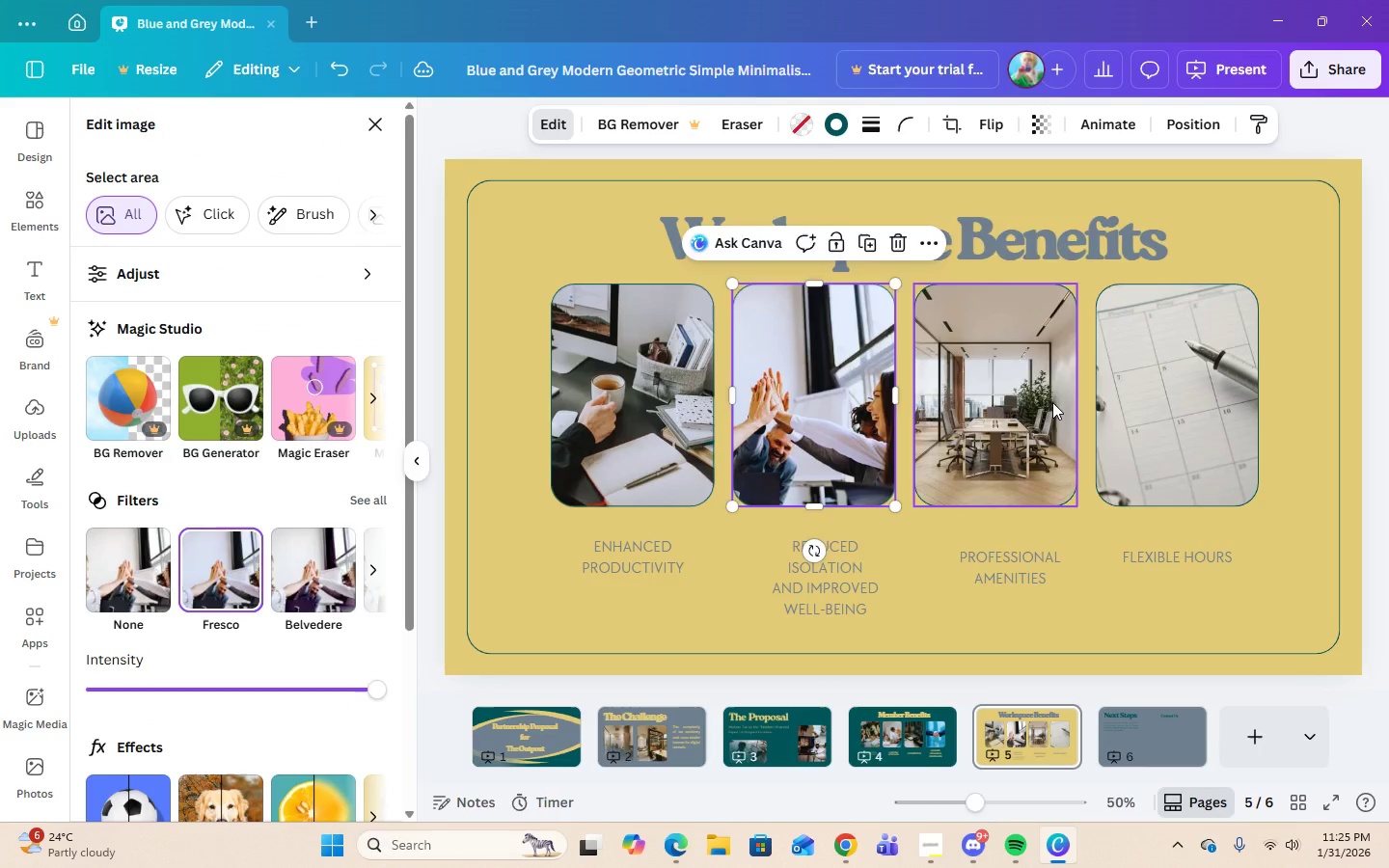 
left_click([1052, 402])
 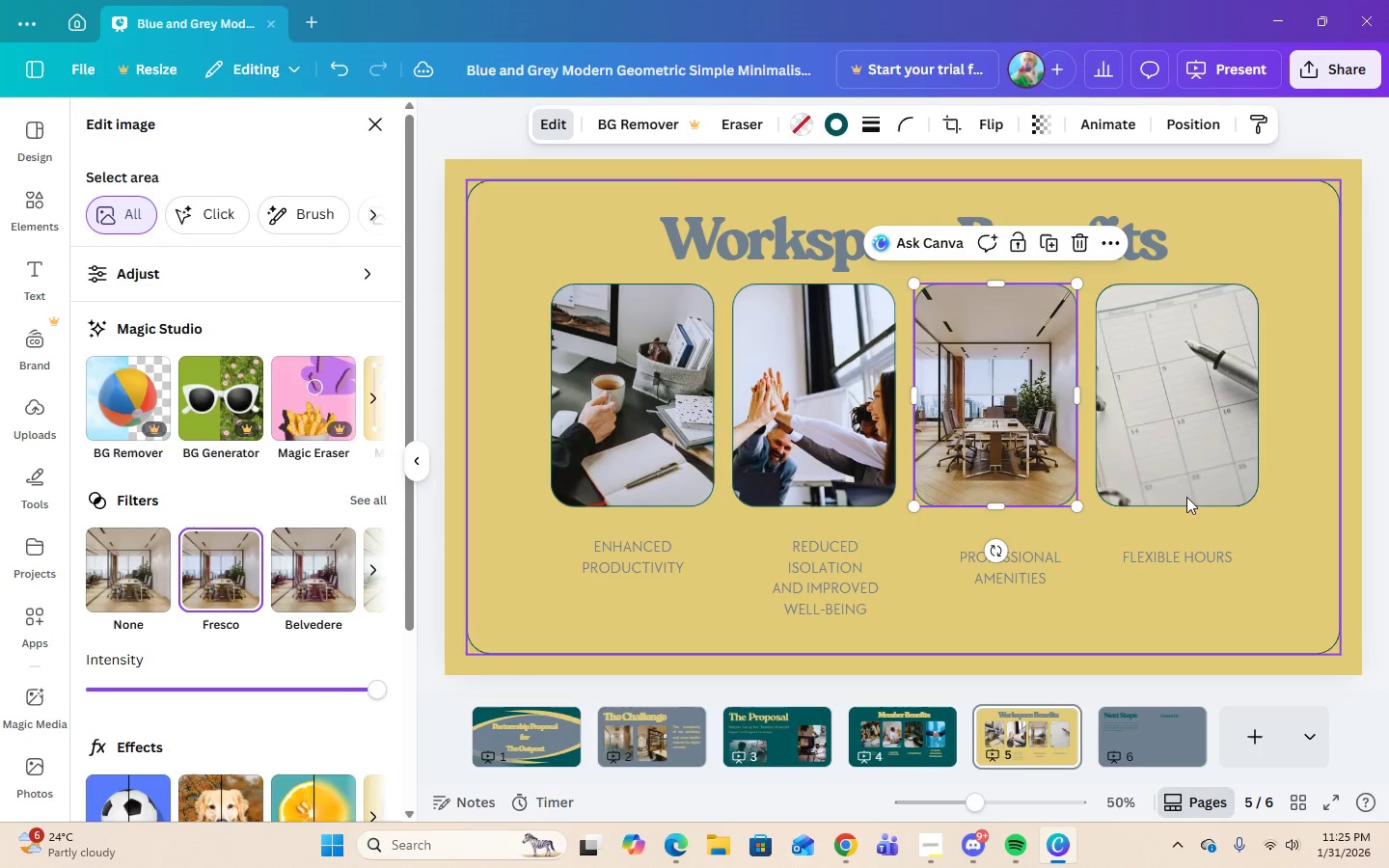 
left_click([1177, 420])
 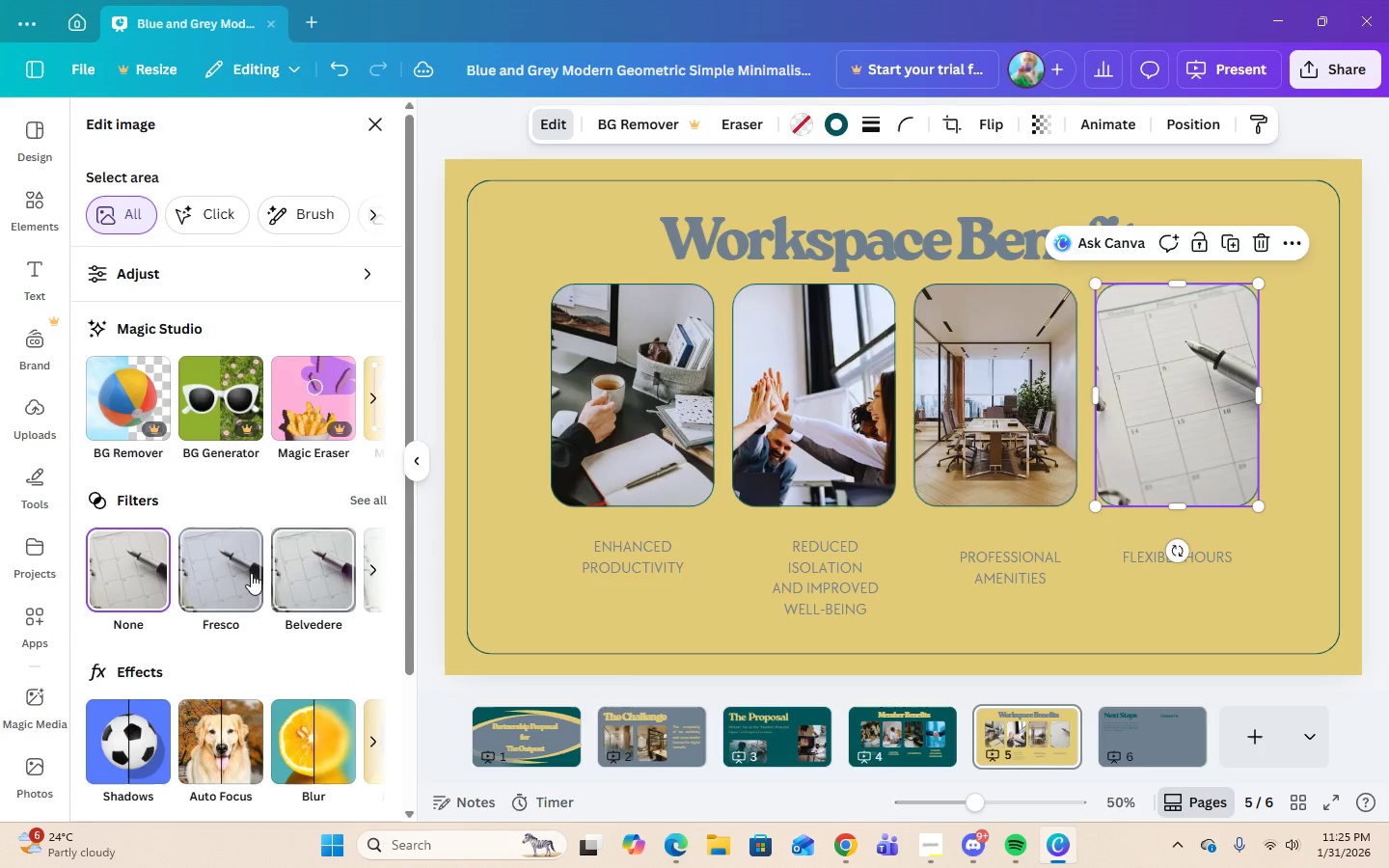 
left_click([250, 573])
 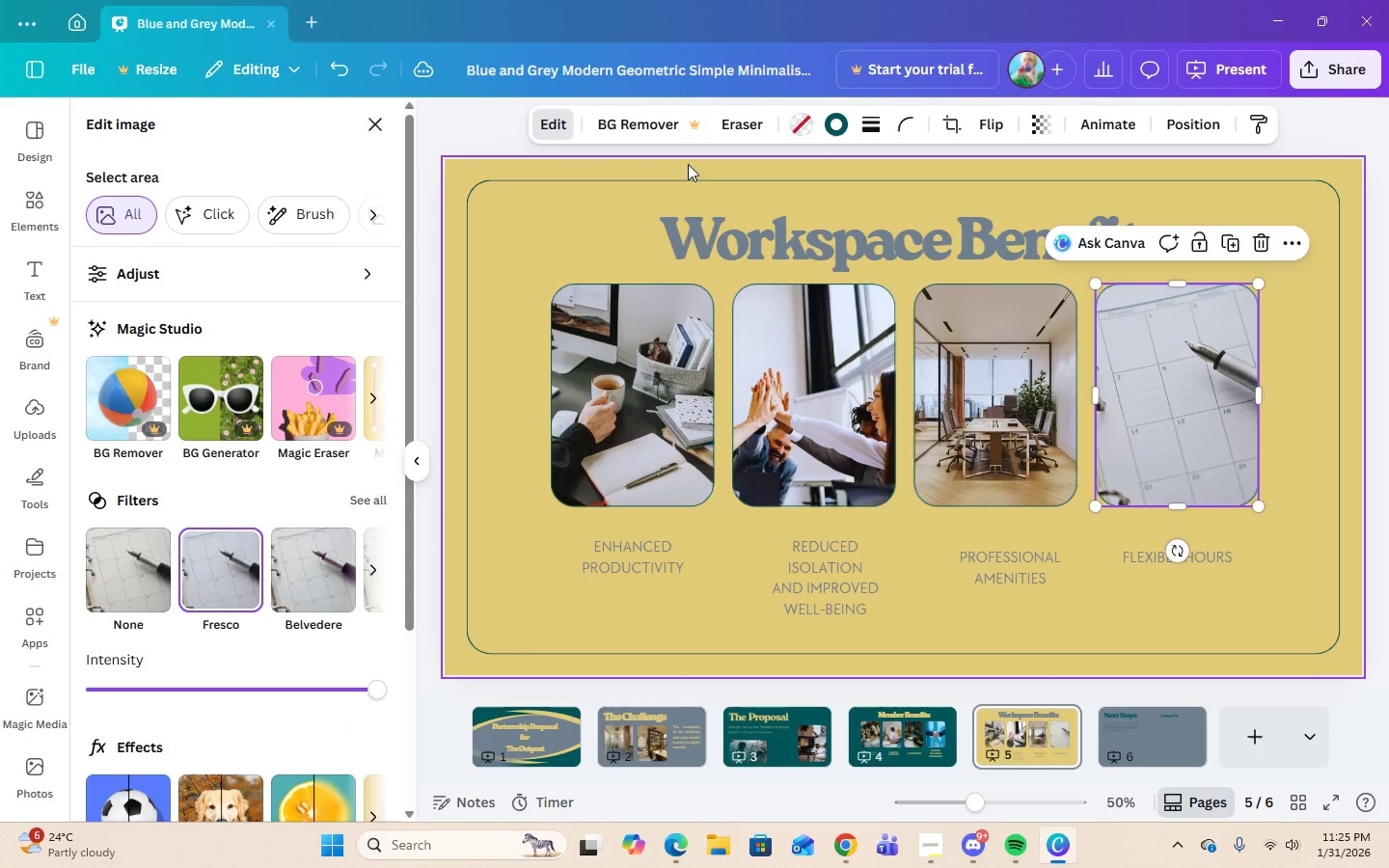 
left_click([659, 175])
 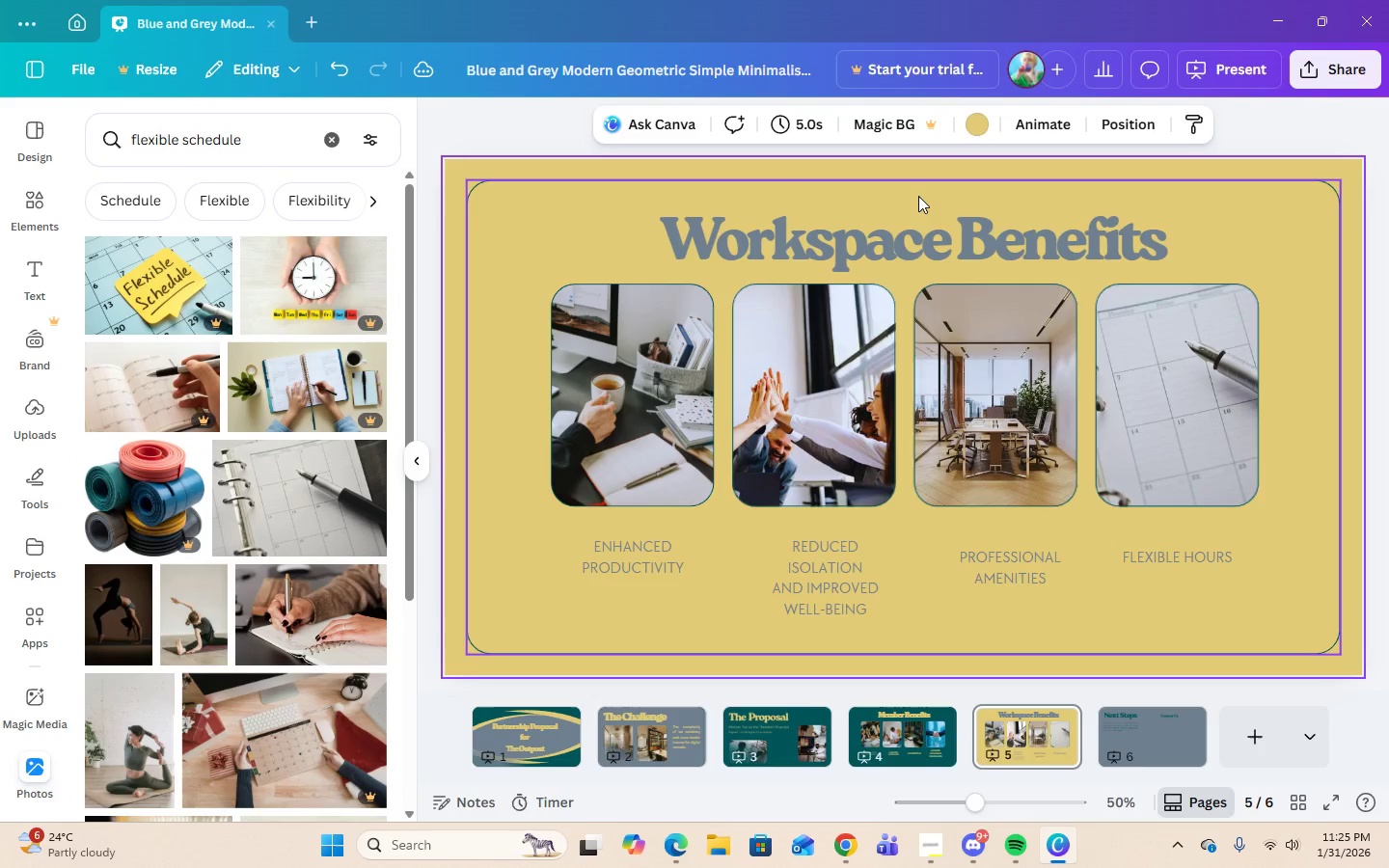 
left_click([918, 196])
 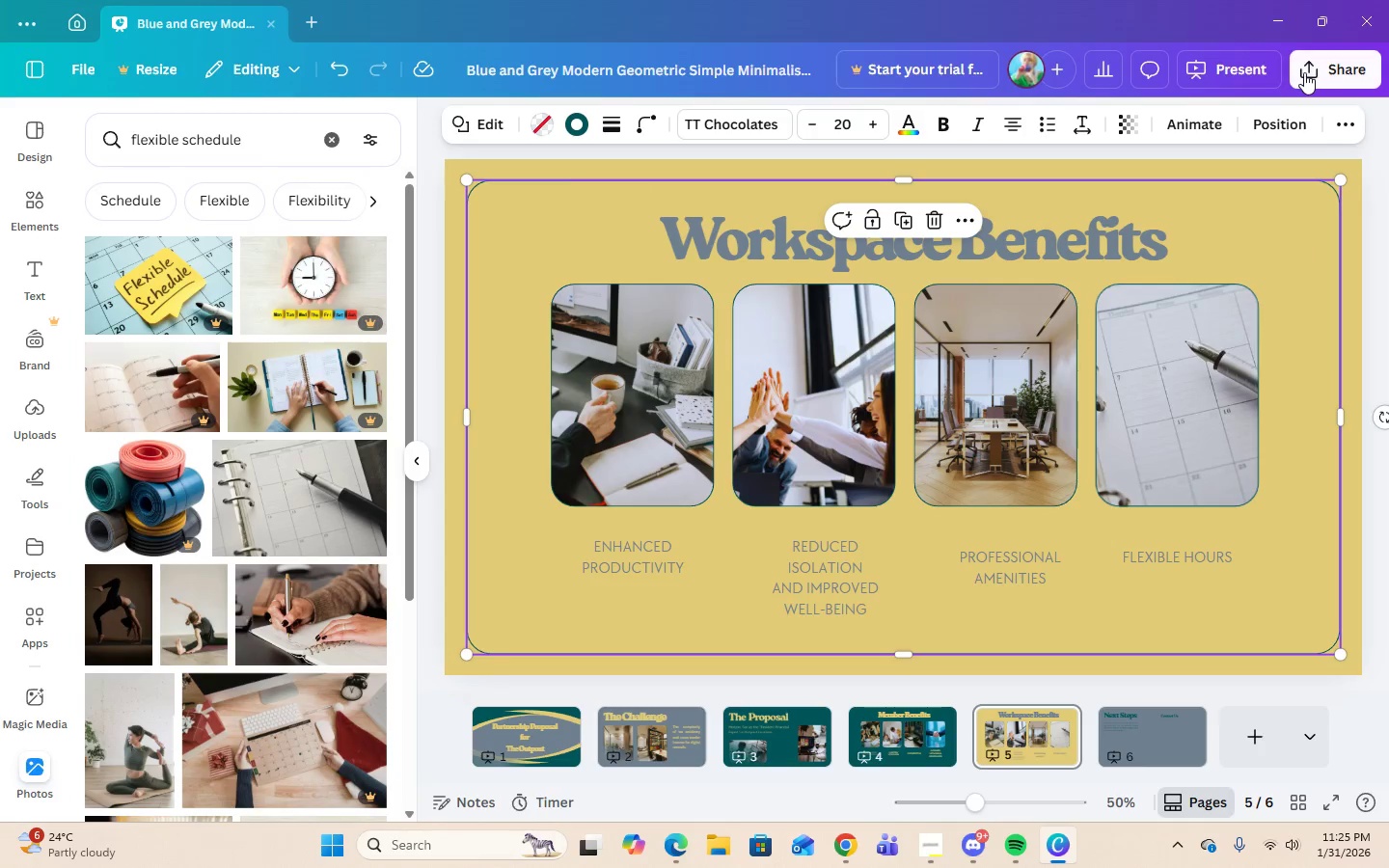 
left_click([1304, 72])
 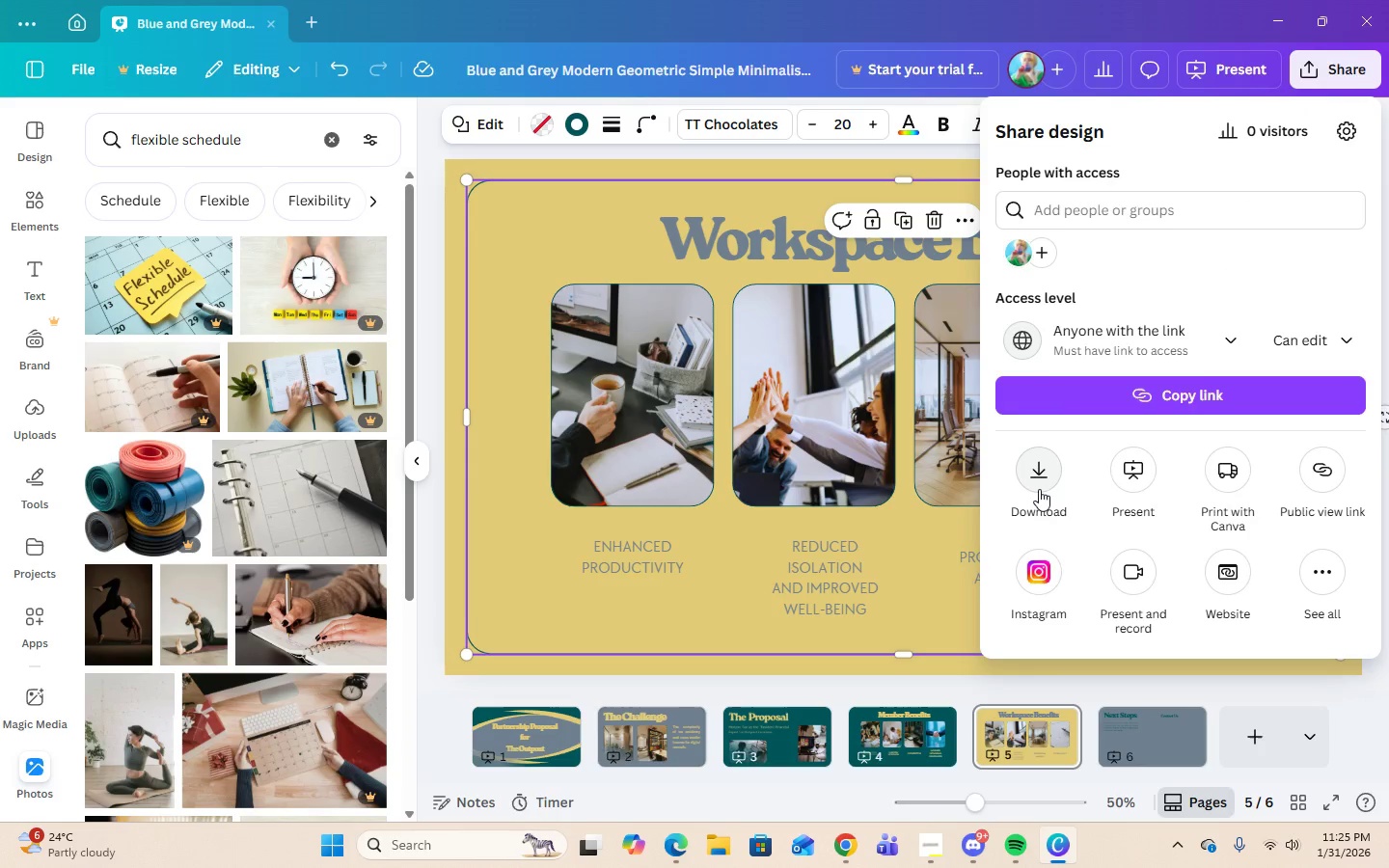 
left_click([522, 191])
 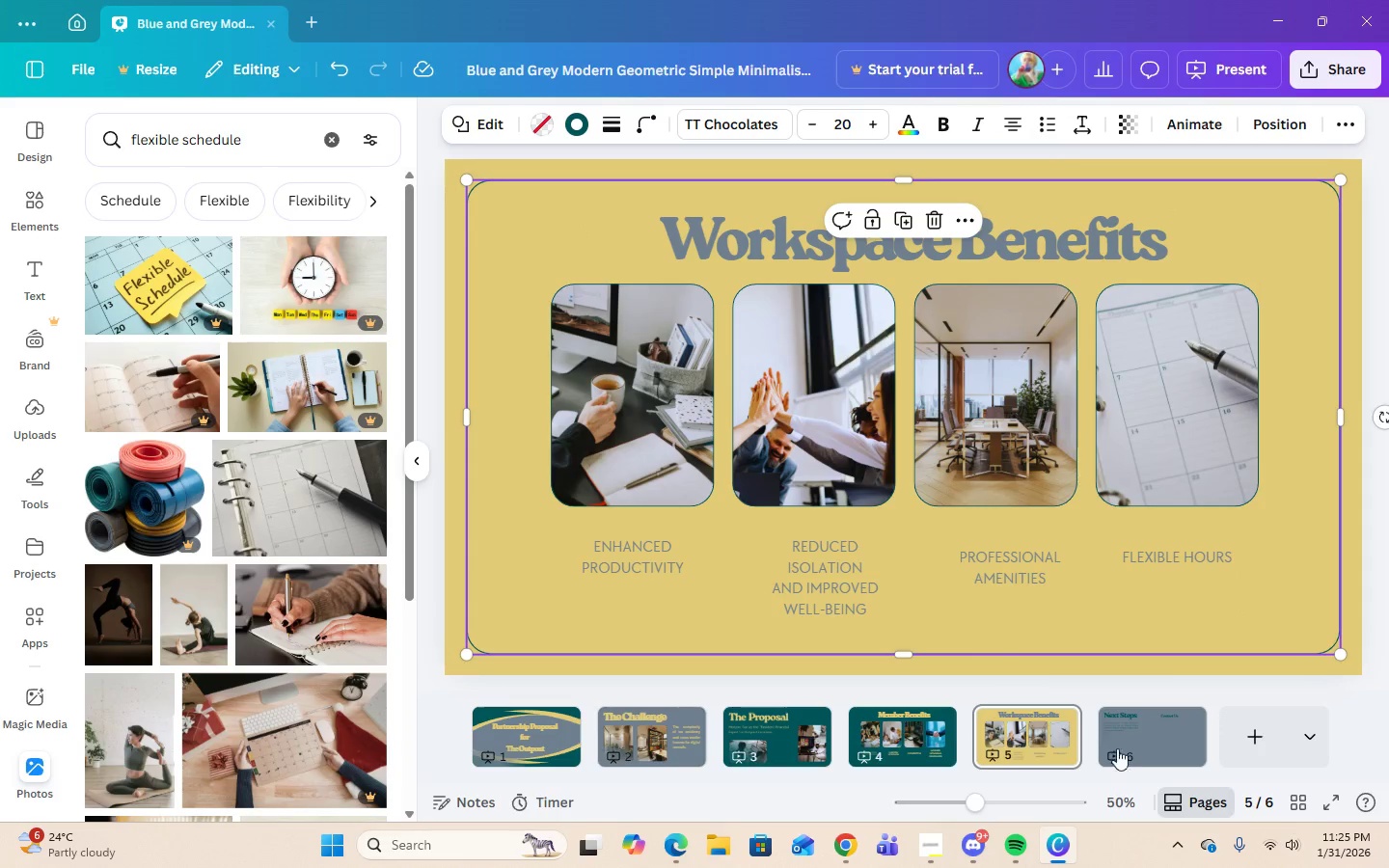 
left_click([1133, 751])
 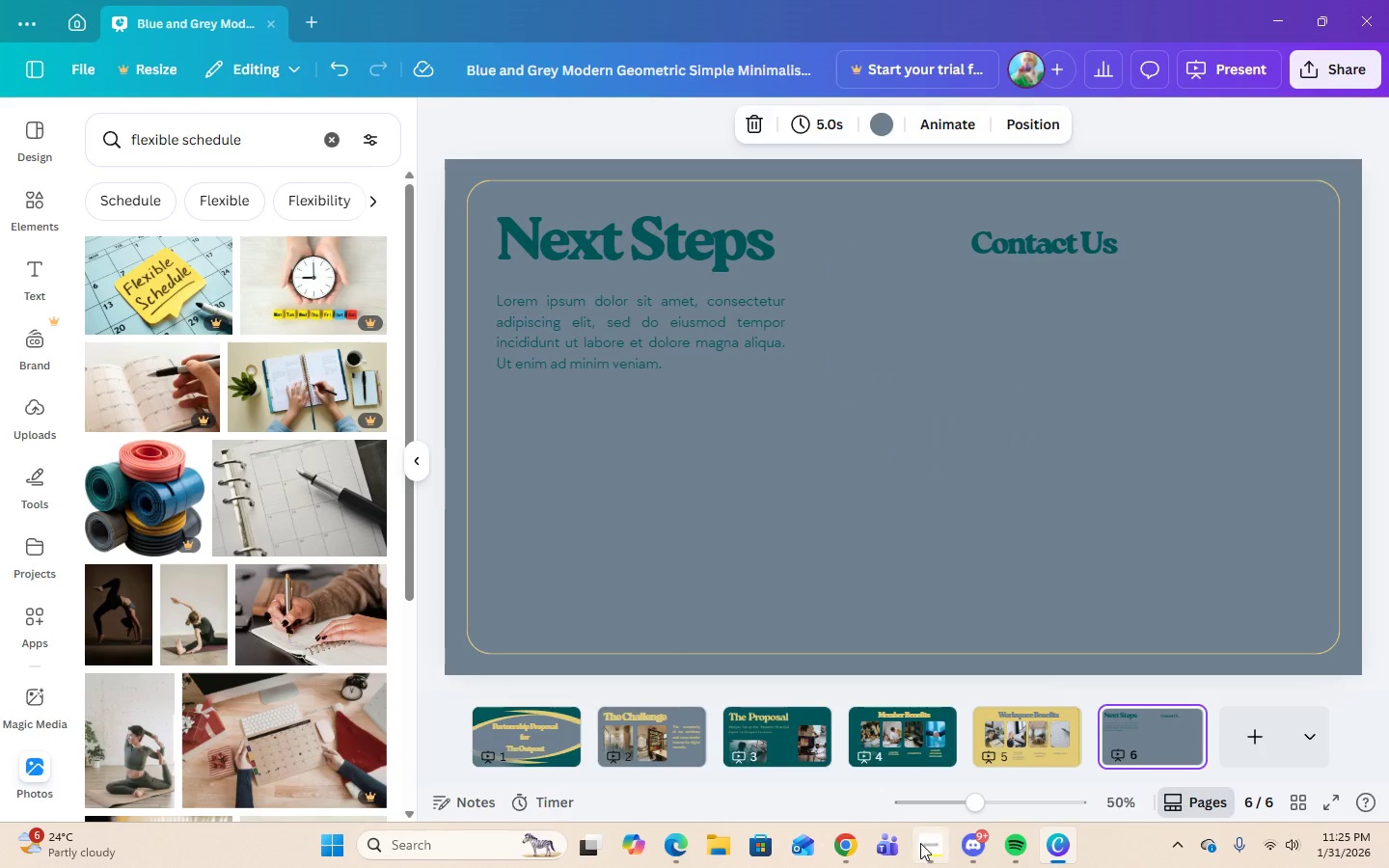 
left_click([920, 846])